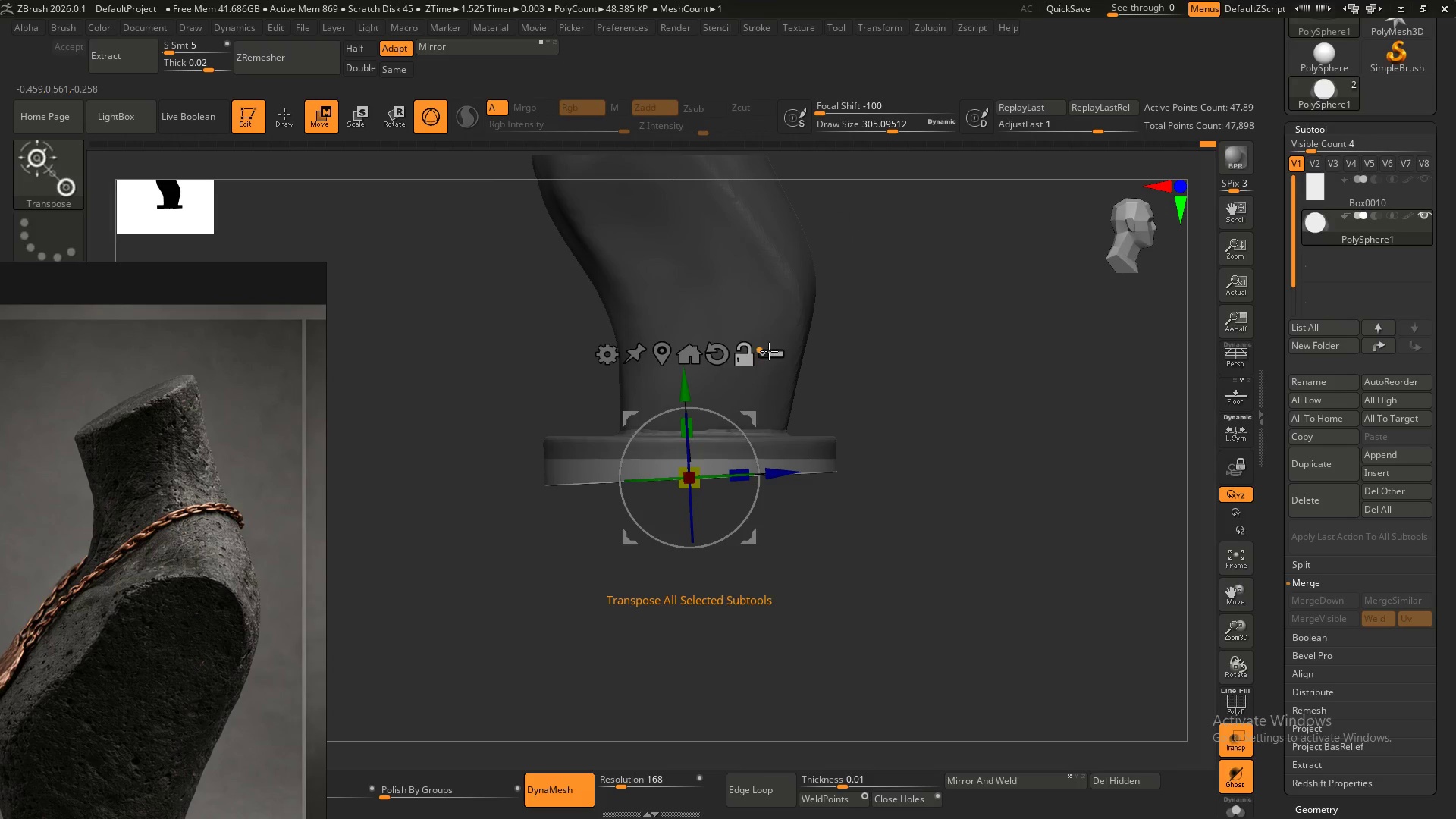 
key(Control+Z)
 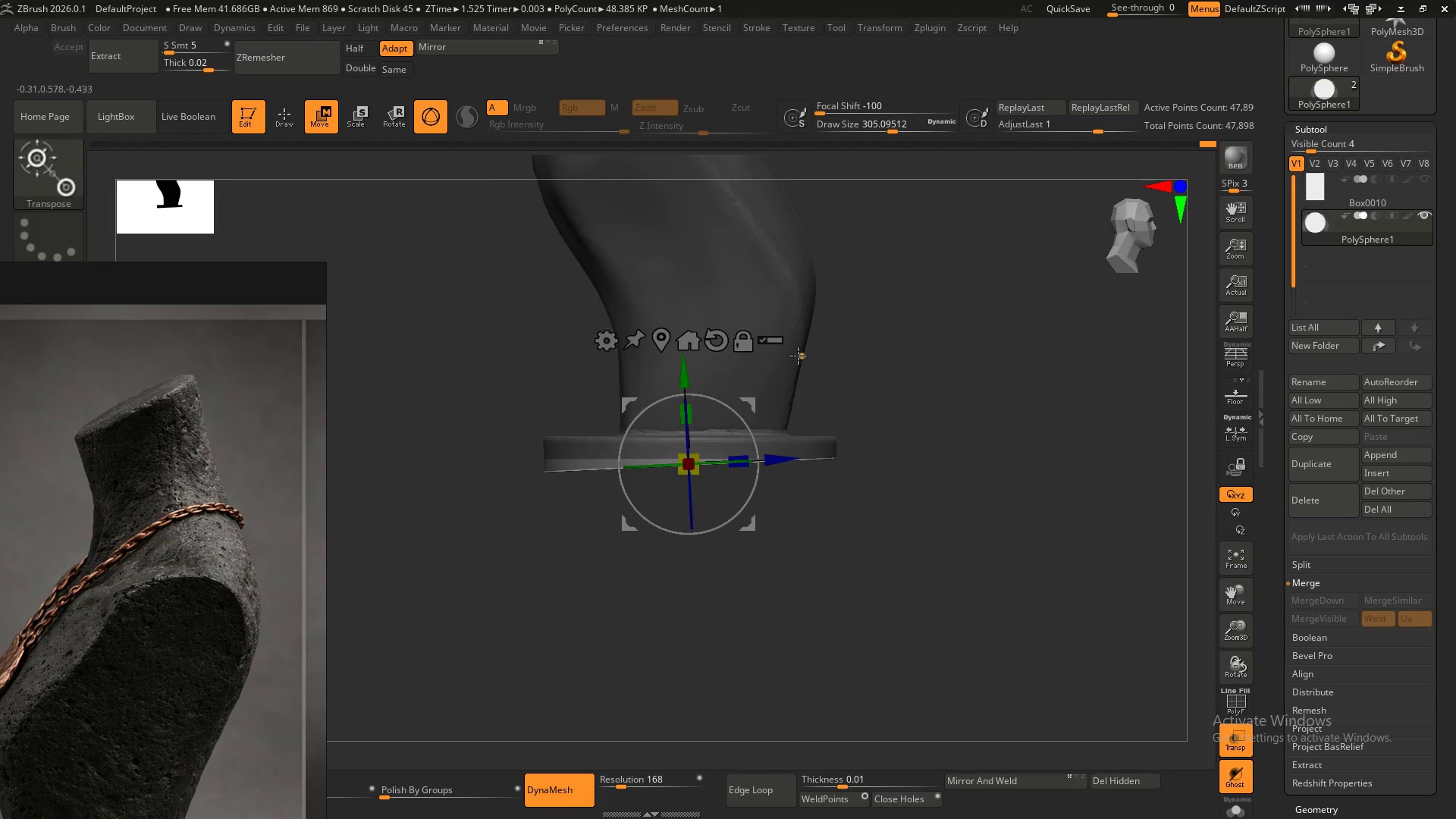 
hold_key(key=AltLeft, duration=1.45)
 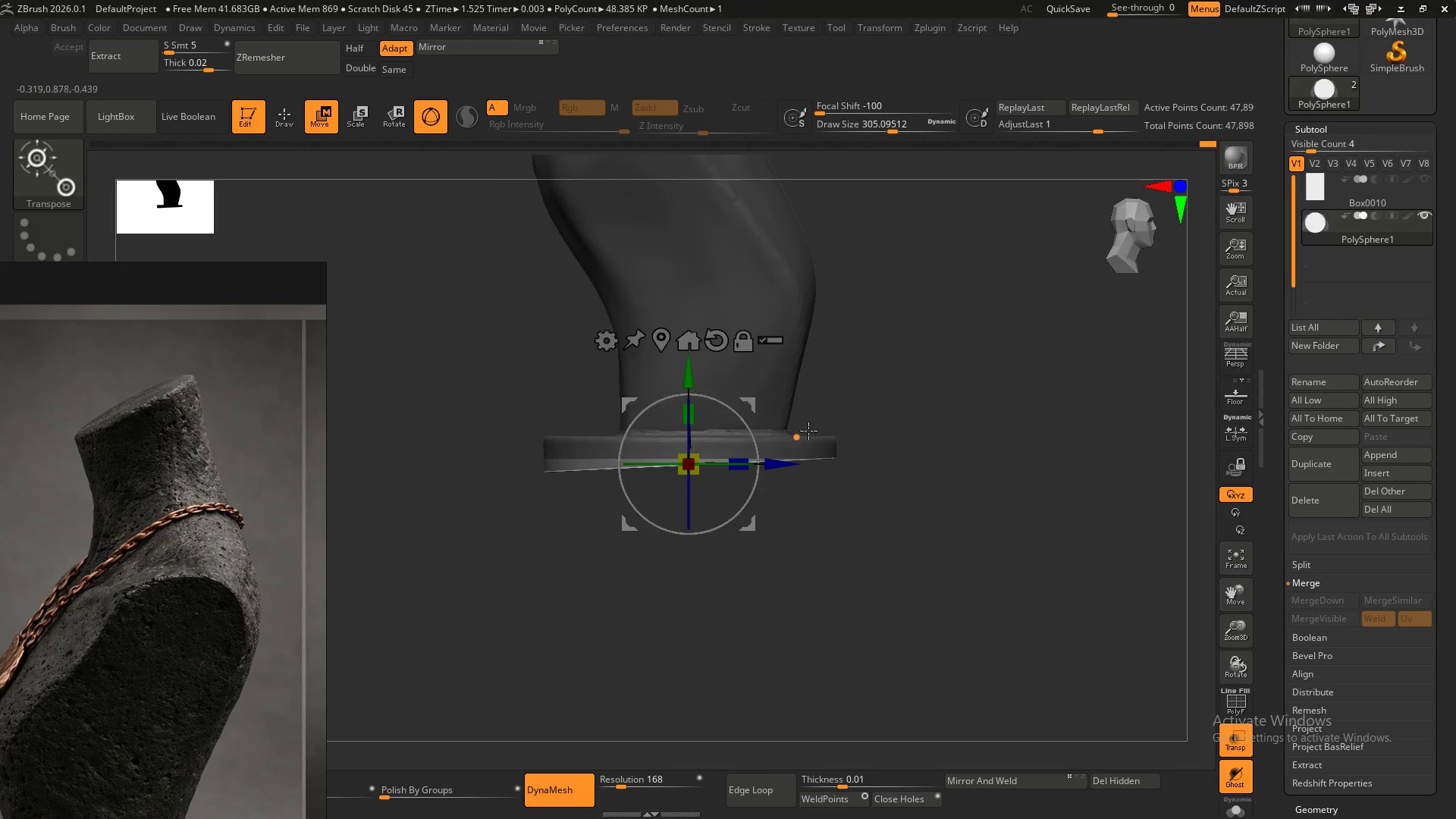 
key(Control+Z)
 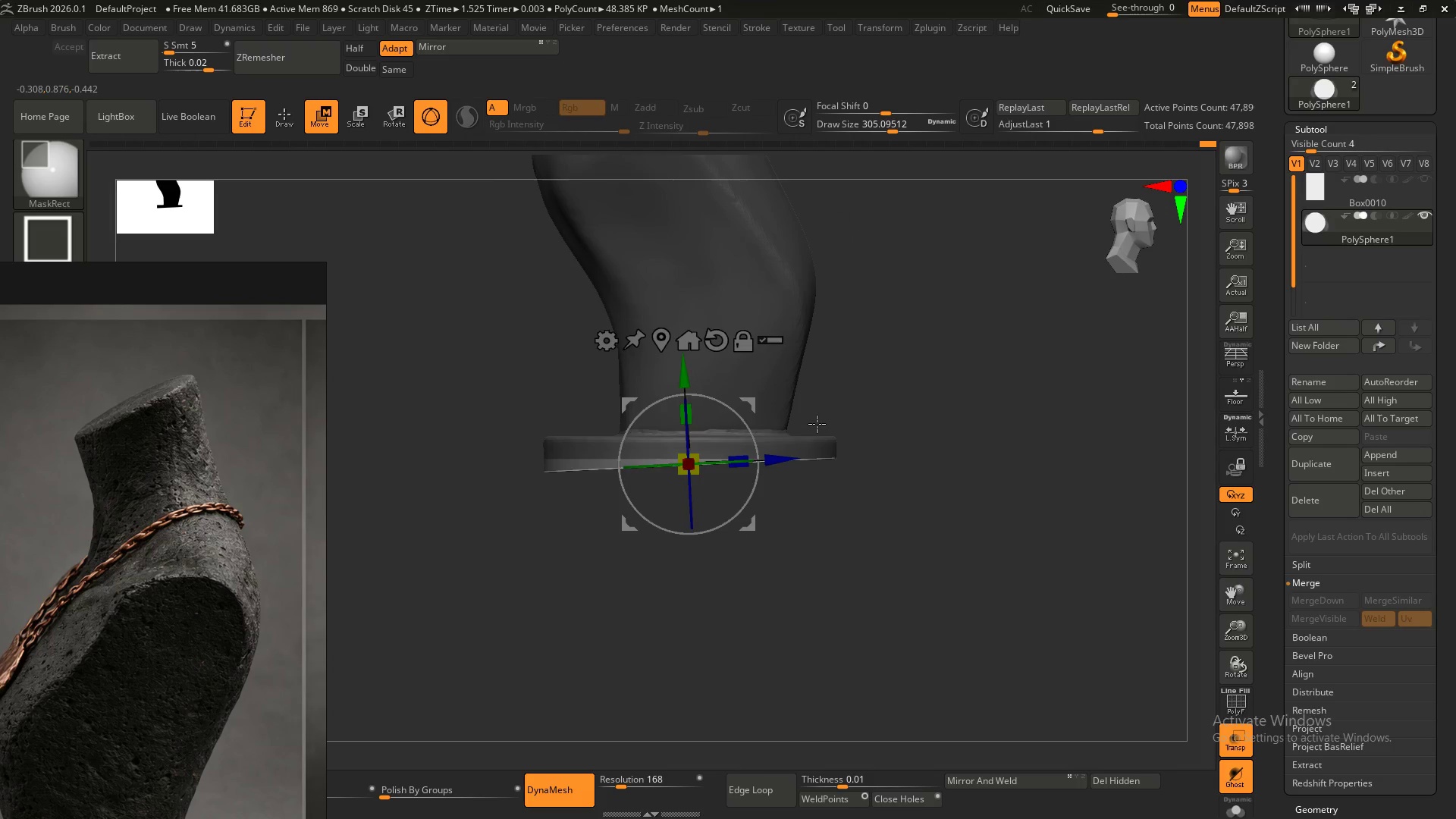 
key(Control+Z)
 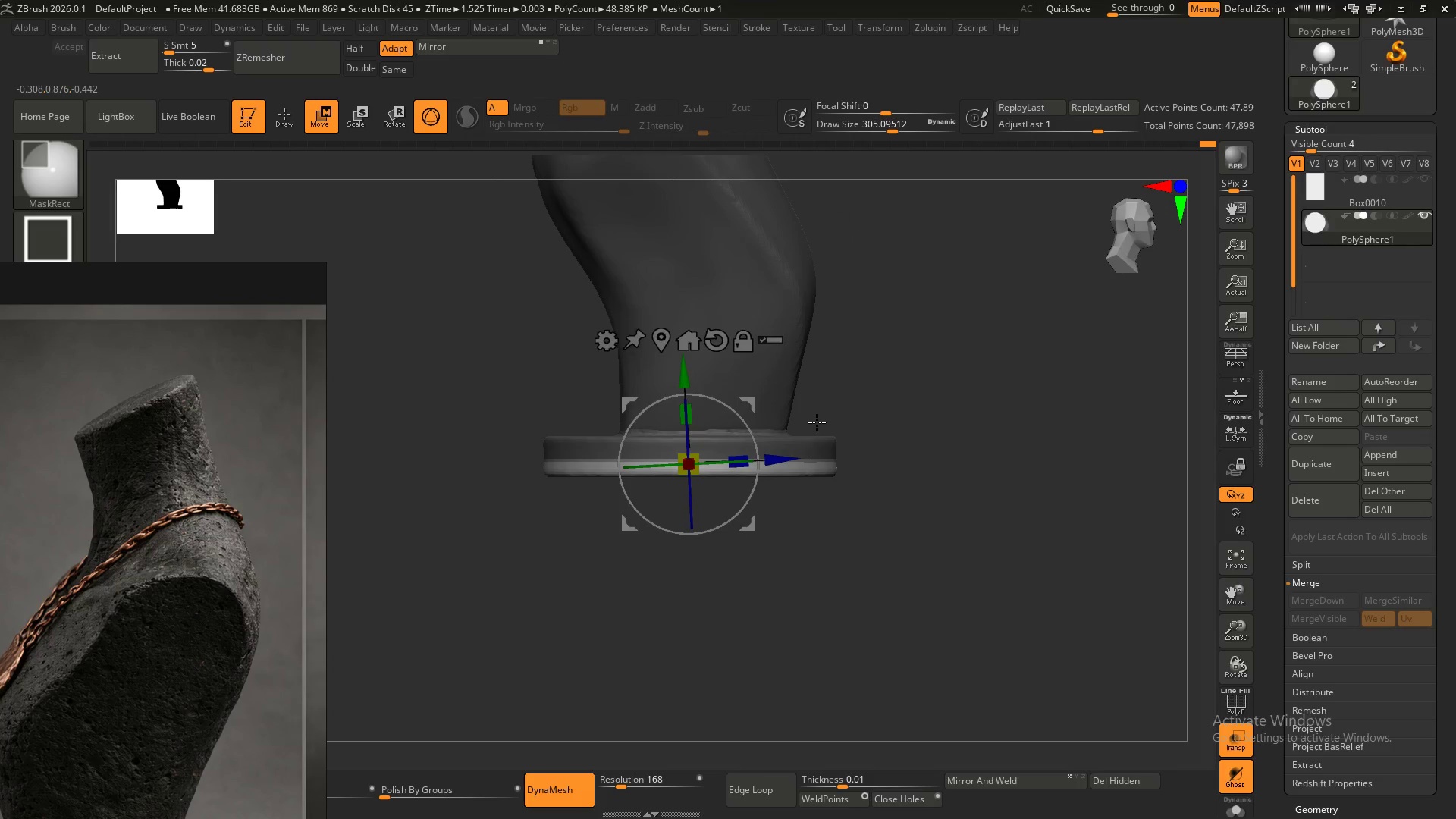 
key(Control+Z)
 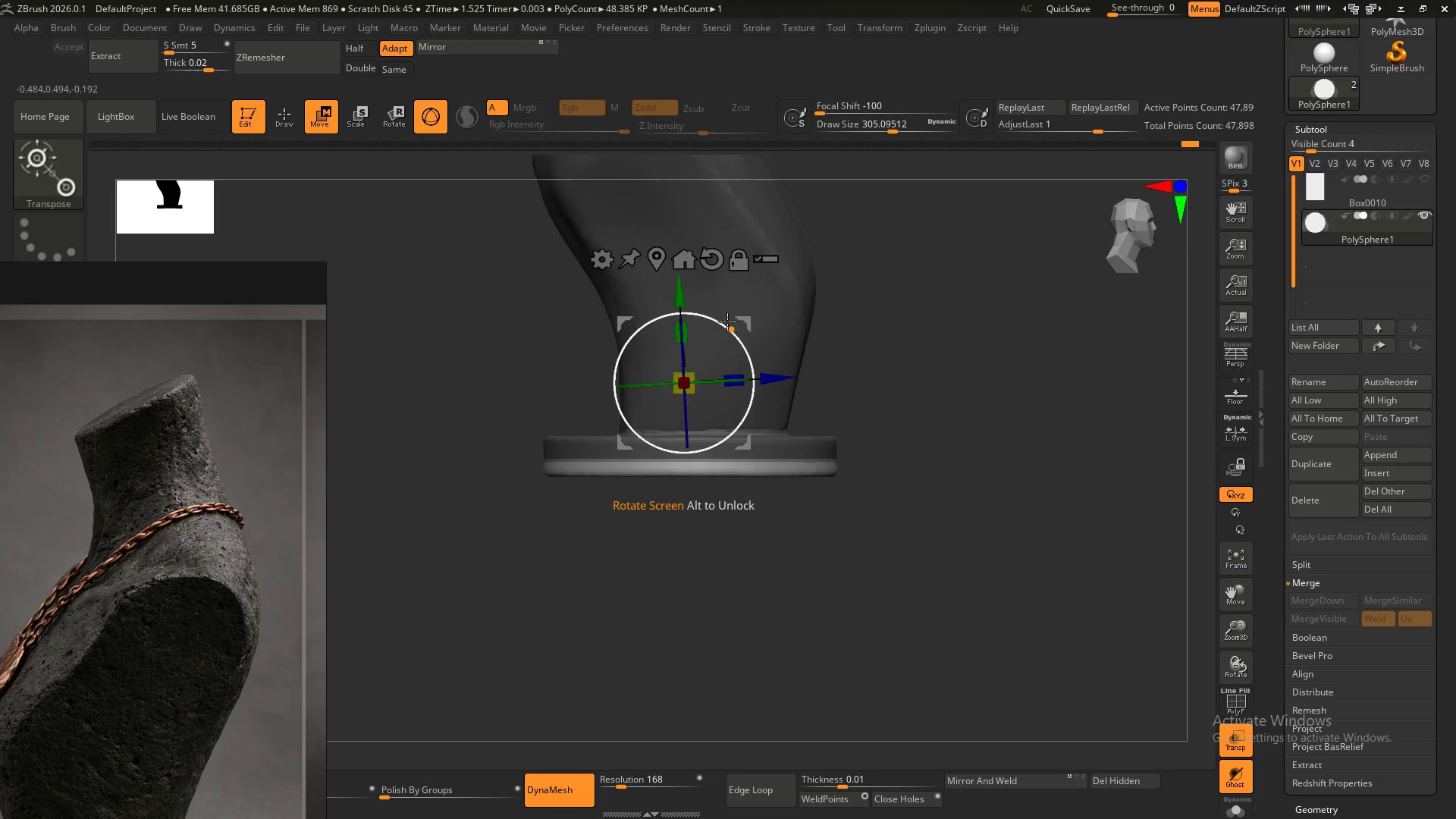 
hold_key(key=AltLeft, duration=0.66)
 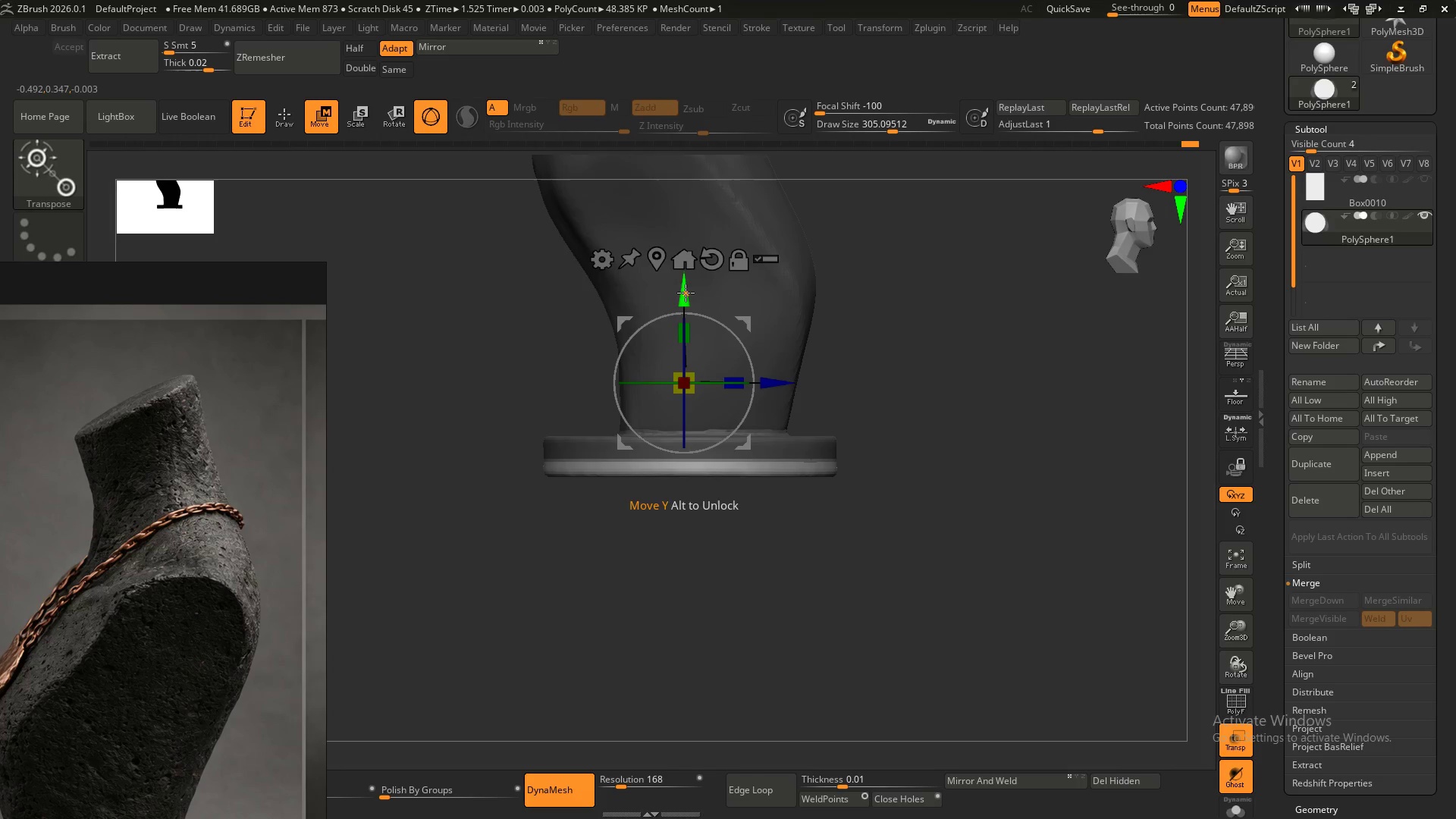 
left_click_drag(start_coordinate=[686, 293], to_coordinate=[685, 323])
 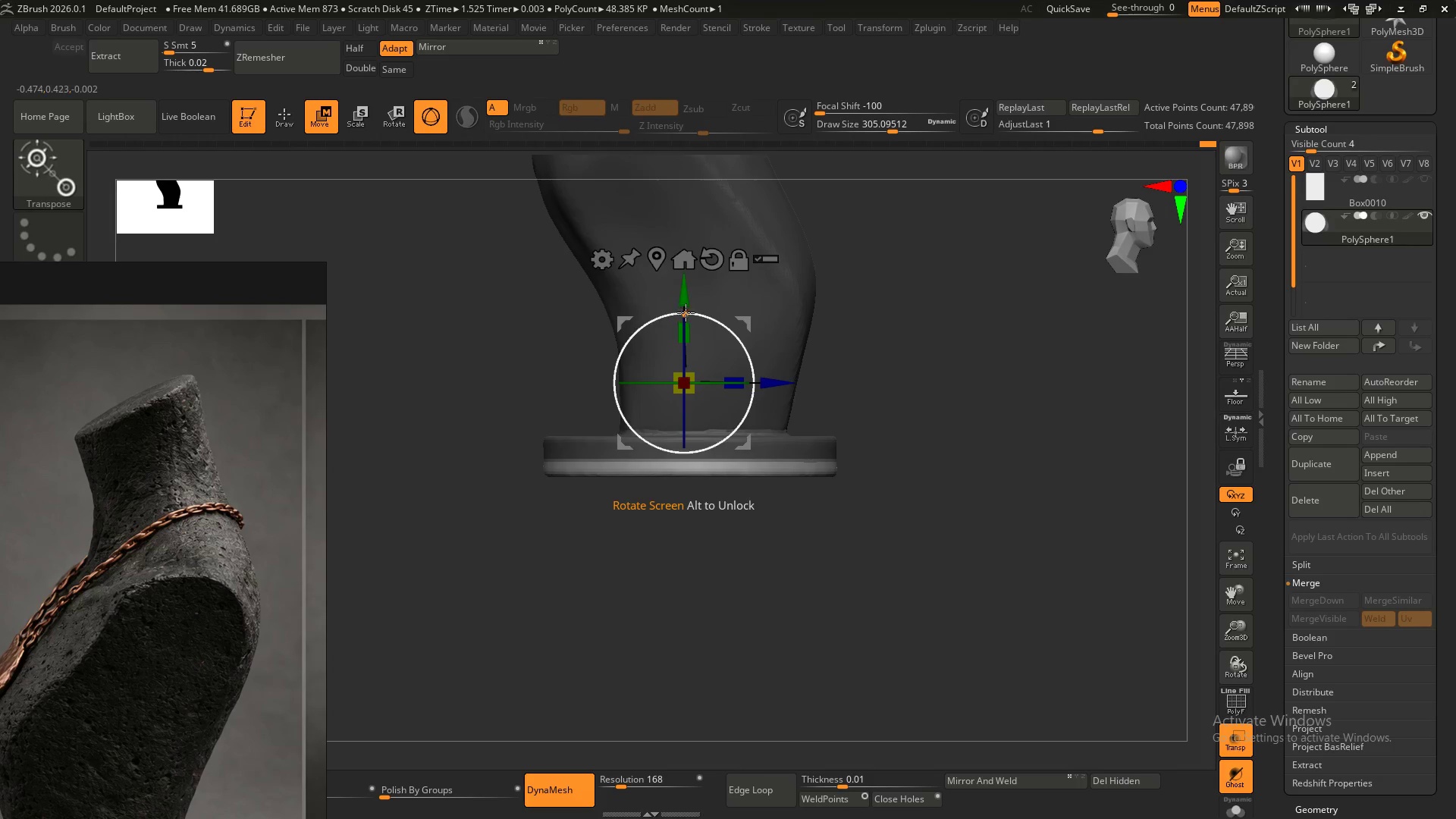 
key(Control+ControlLeft)
 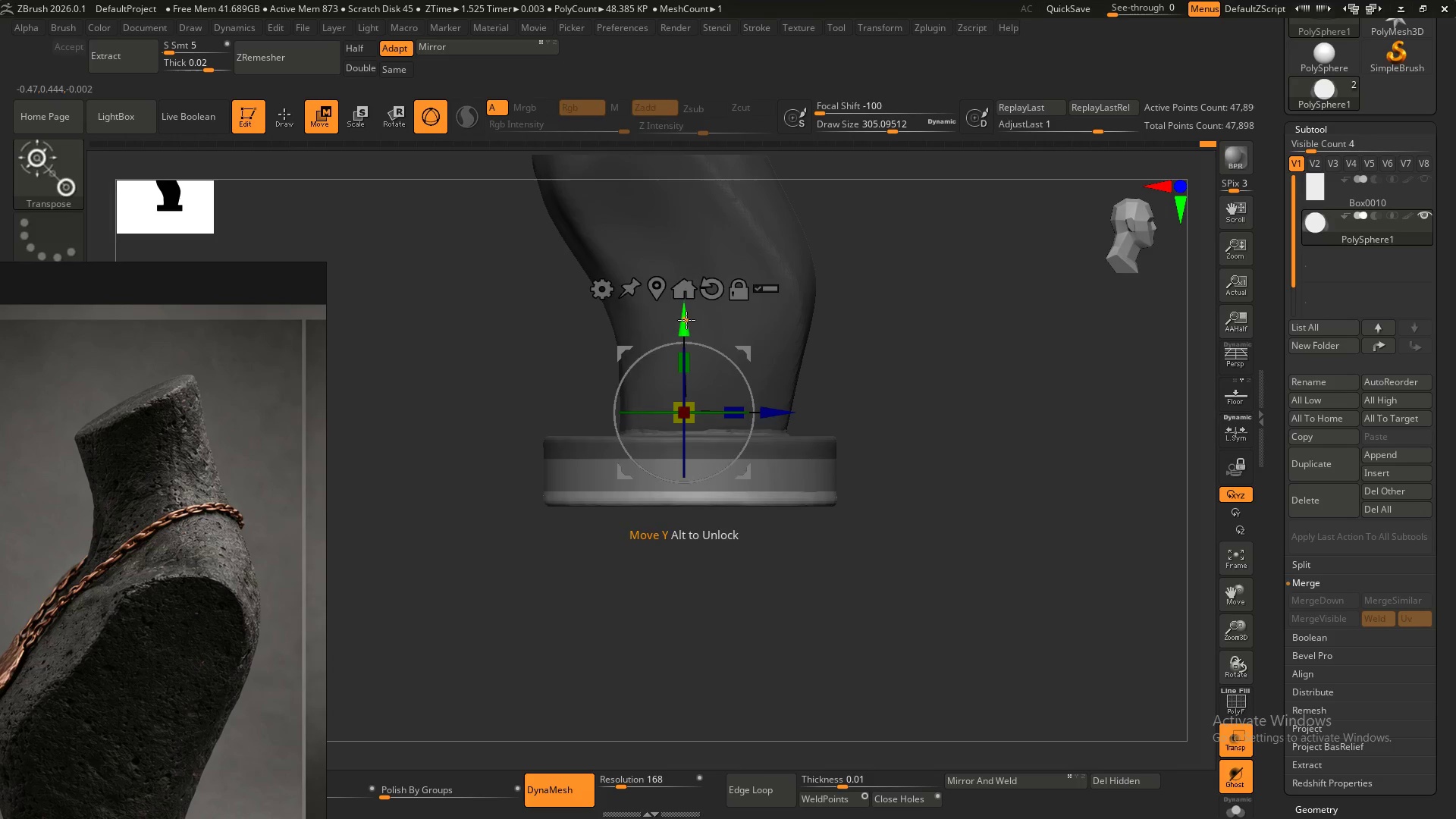 
key(Control+Z)
 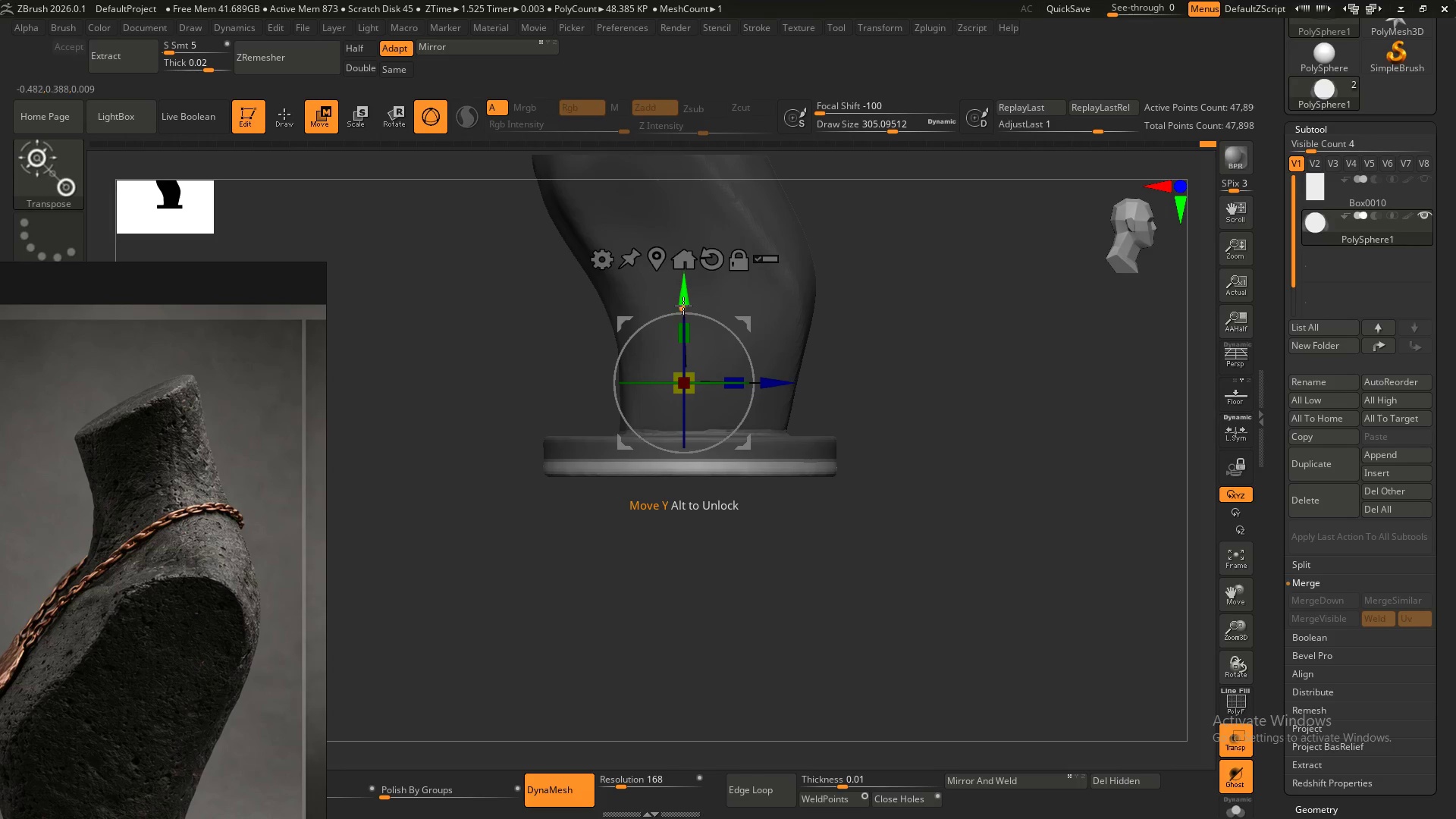 
hold_key(key=AltLeft, duration=1.5)
left_click_drag(start_coordinate=[686, 300], to_coordinate=[682, 384])
 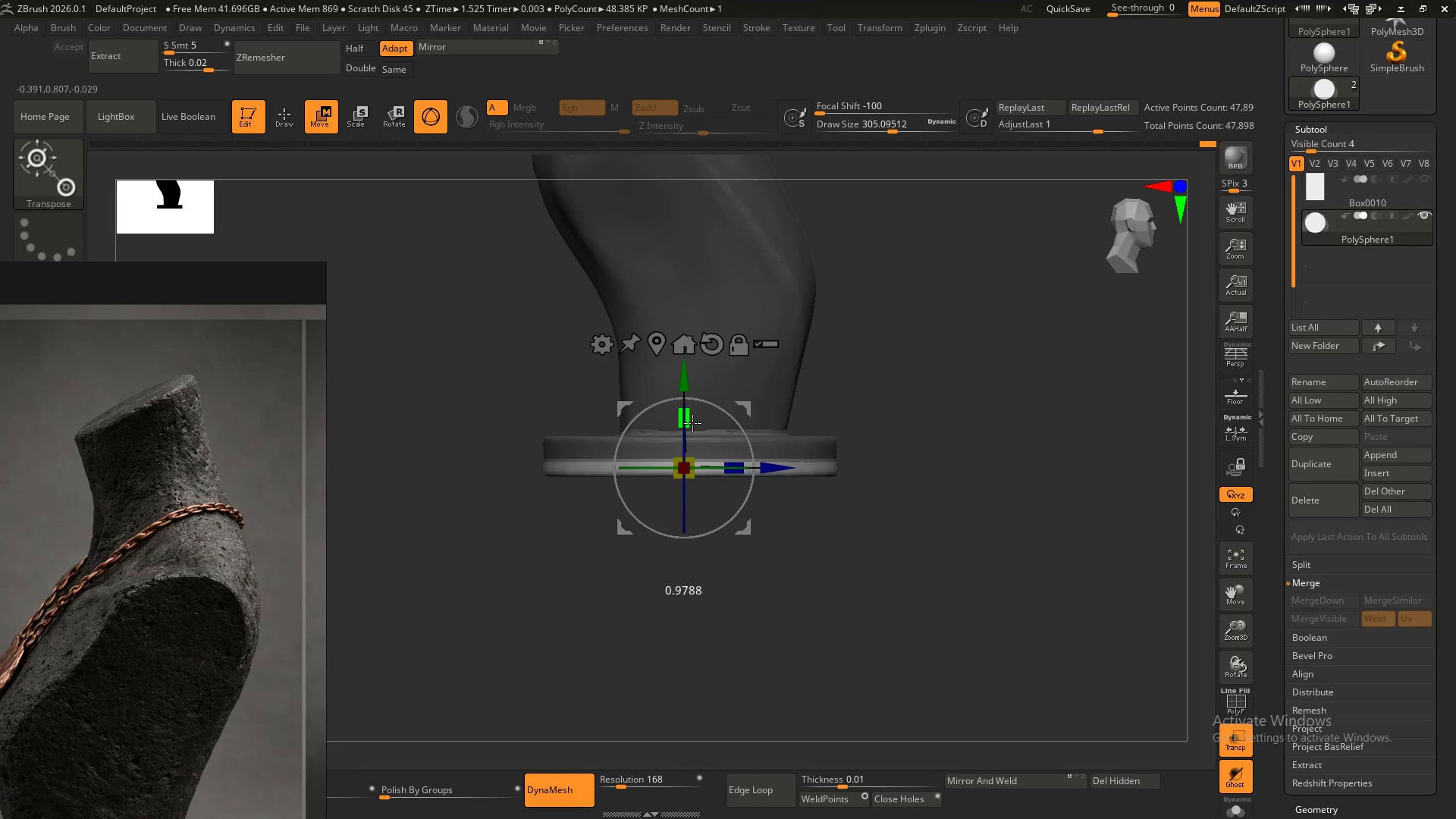 
key(Alt+AltLeft)
 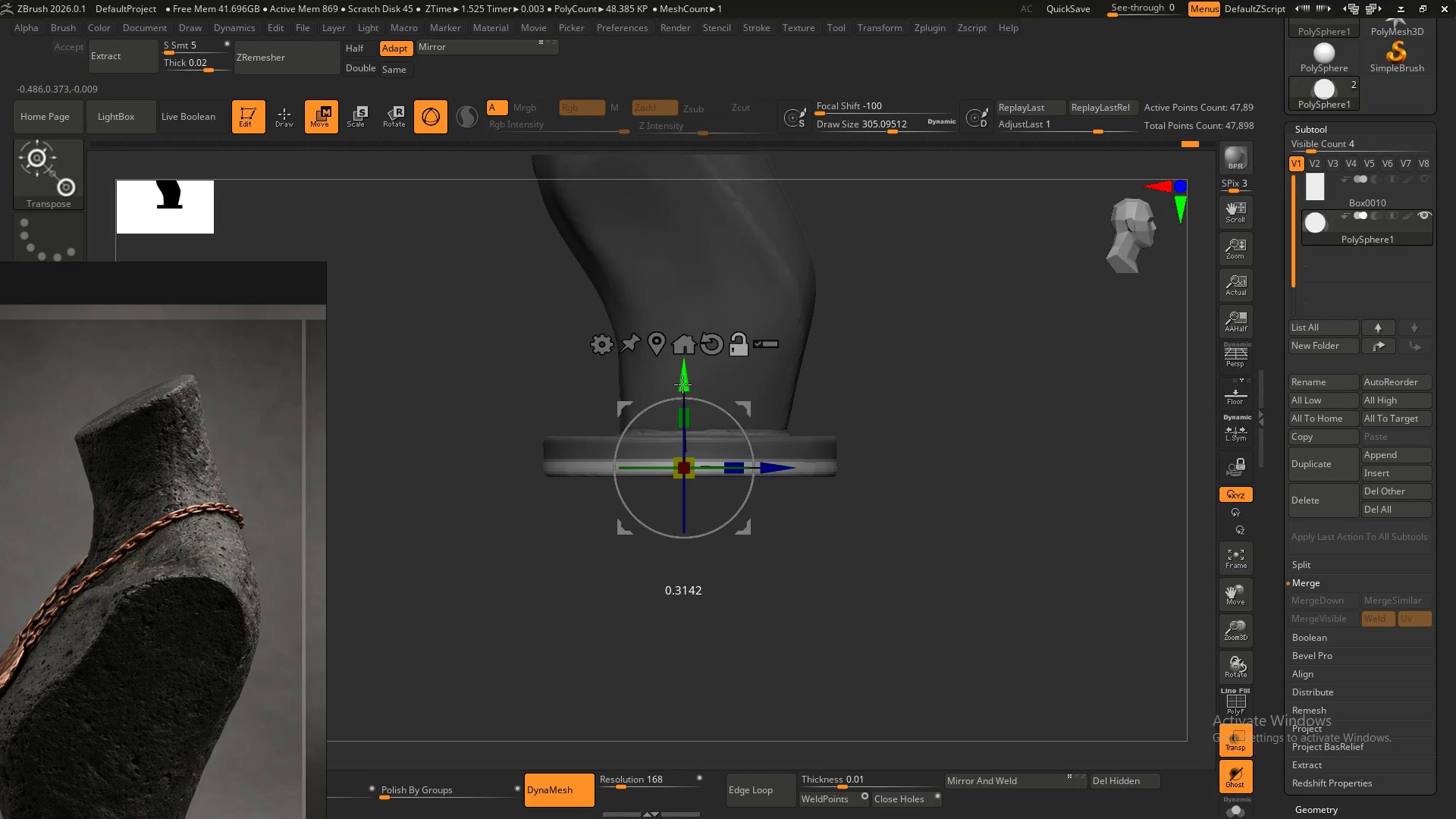 
key(Alt+AltLeft)
 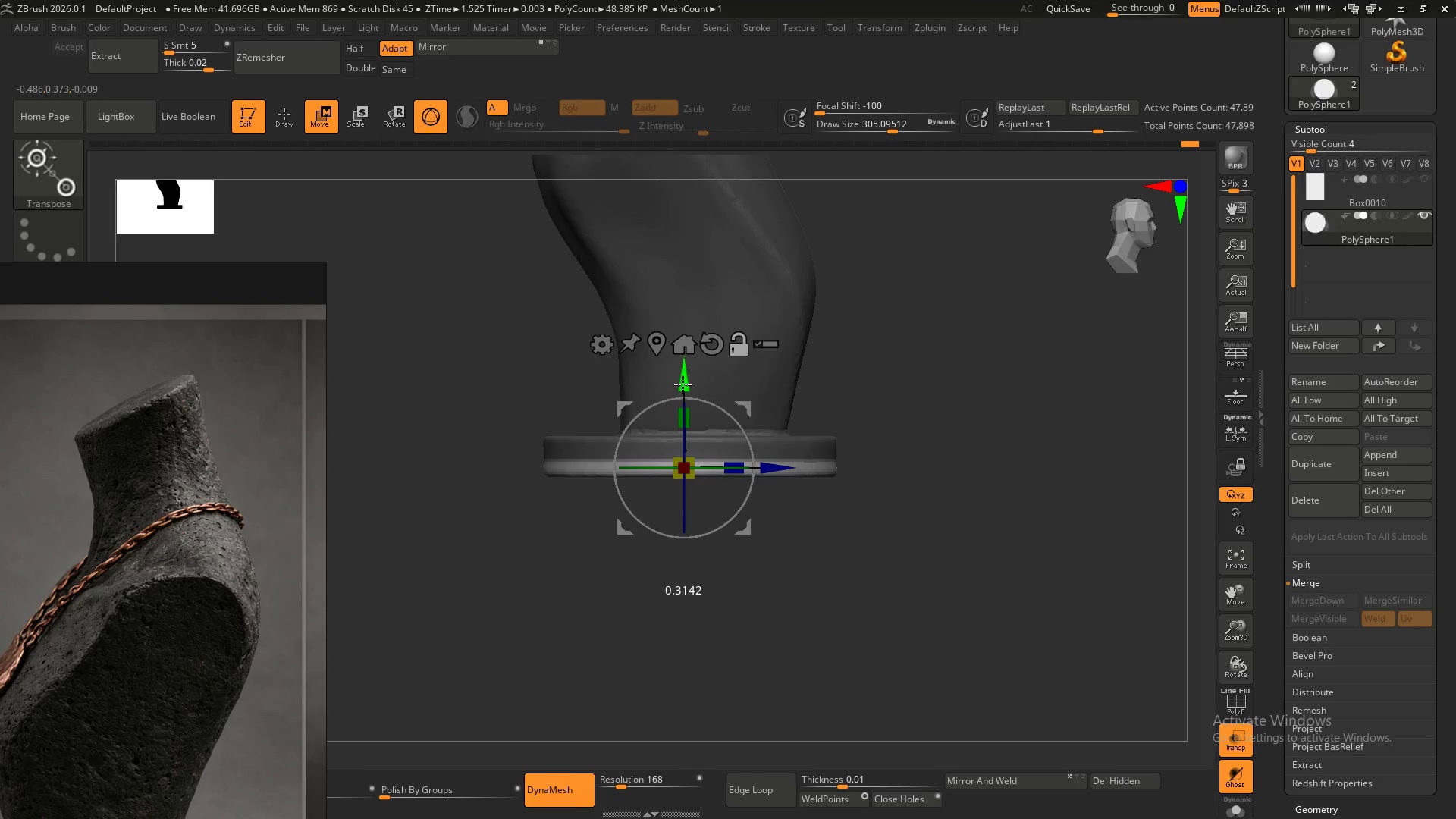 
key(Alt+AltLeft)
 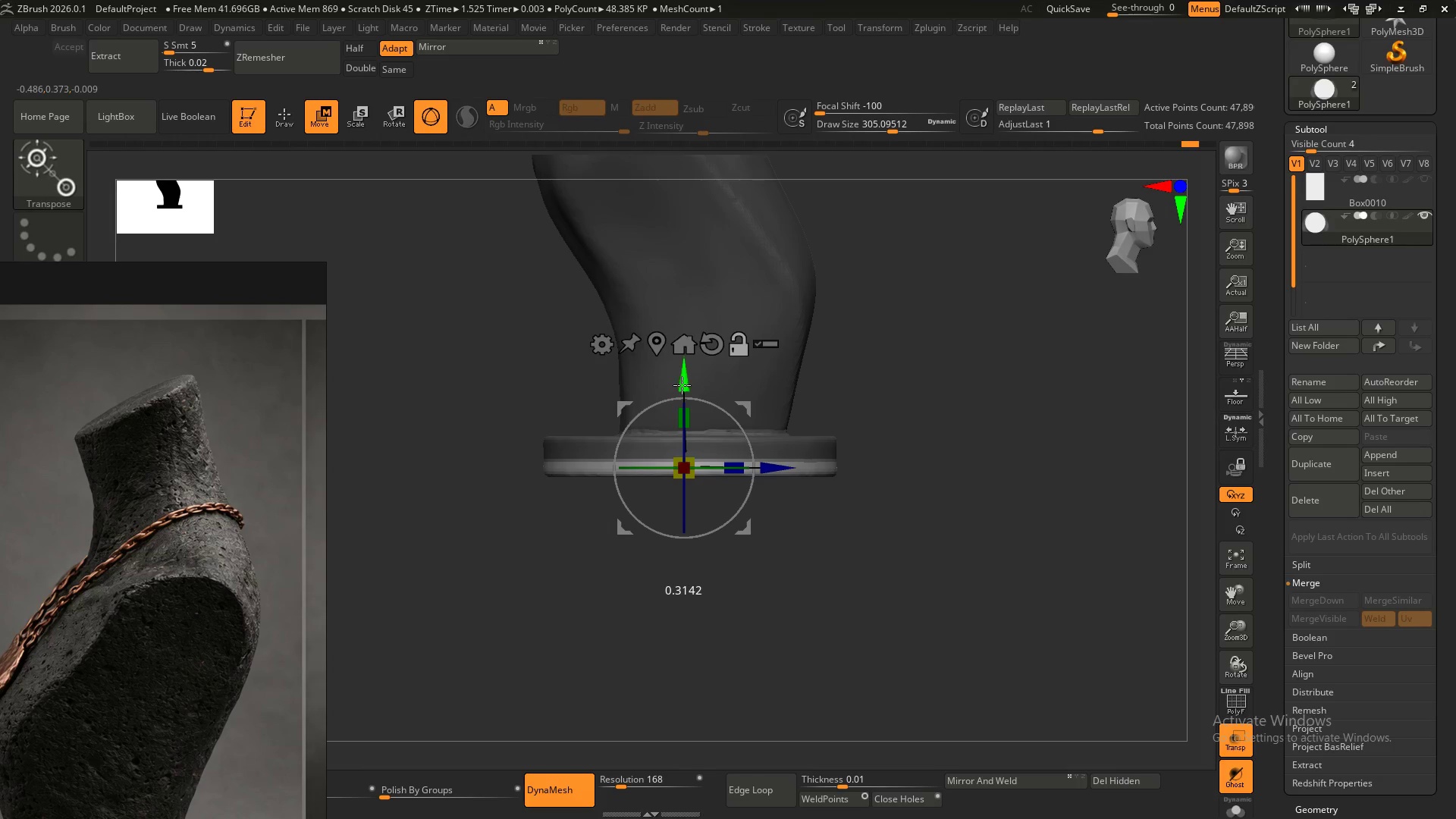 
key(Alt+AltLeft)
 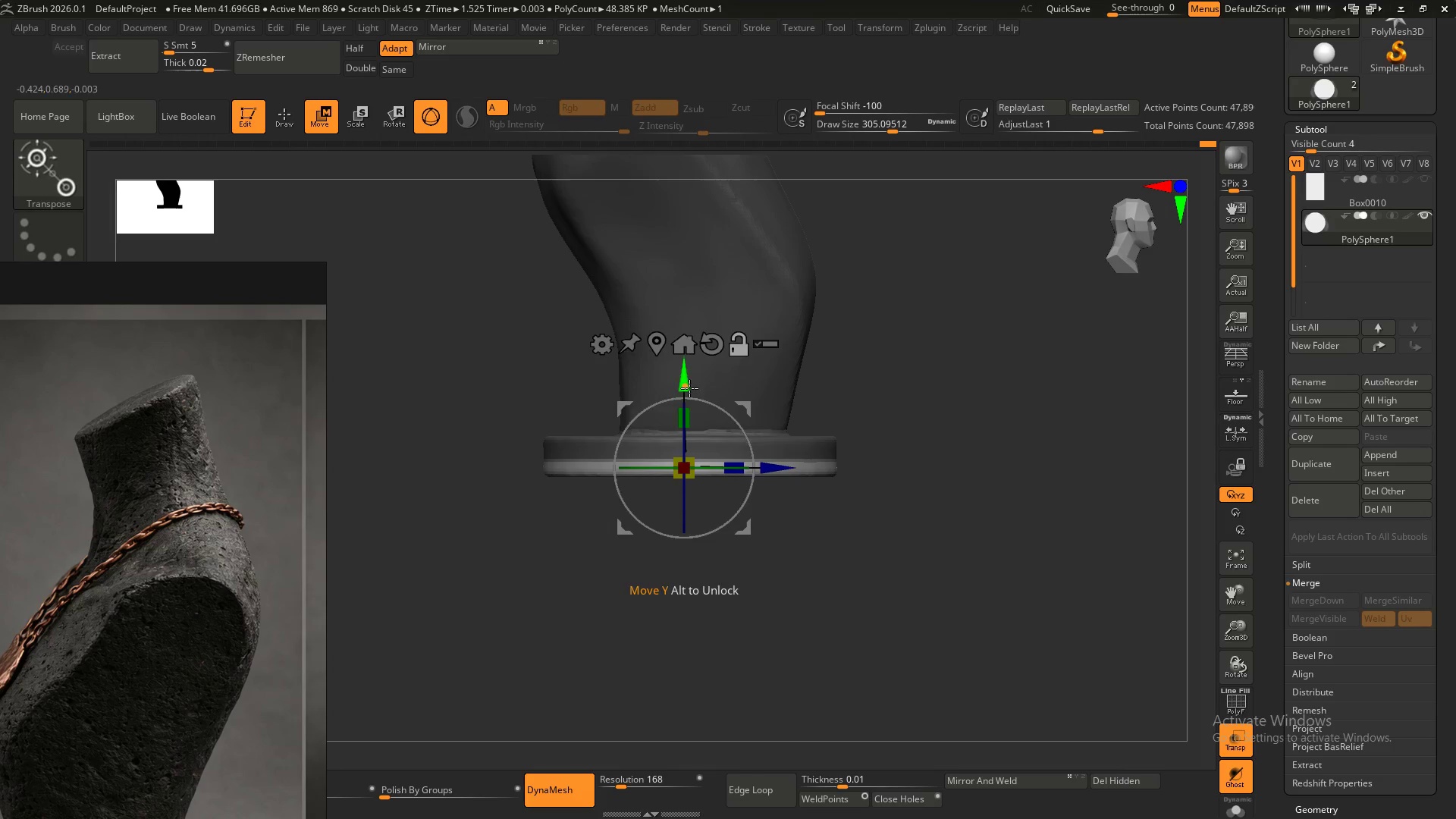 
key(Alt+AltLeft)
 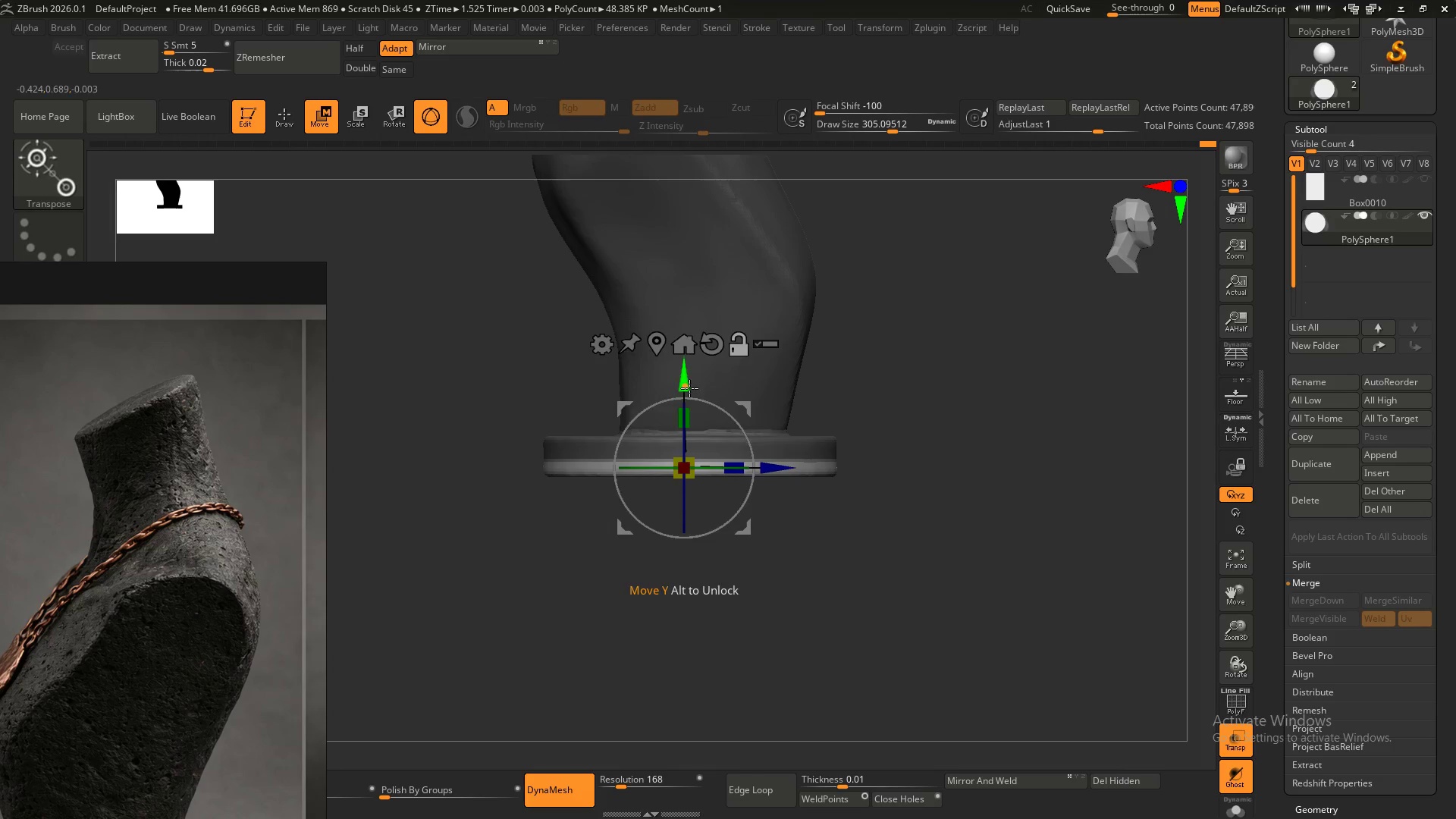 
key(Alt+AltLeft)
 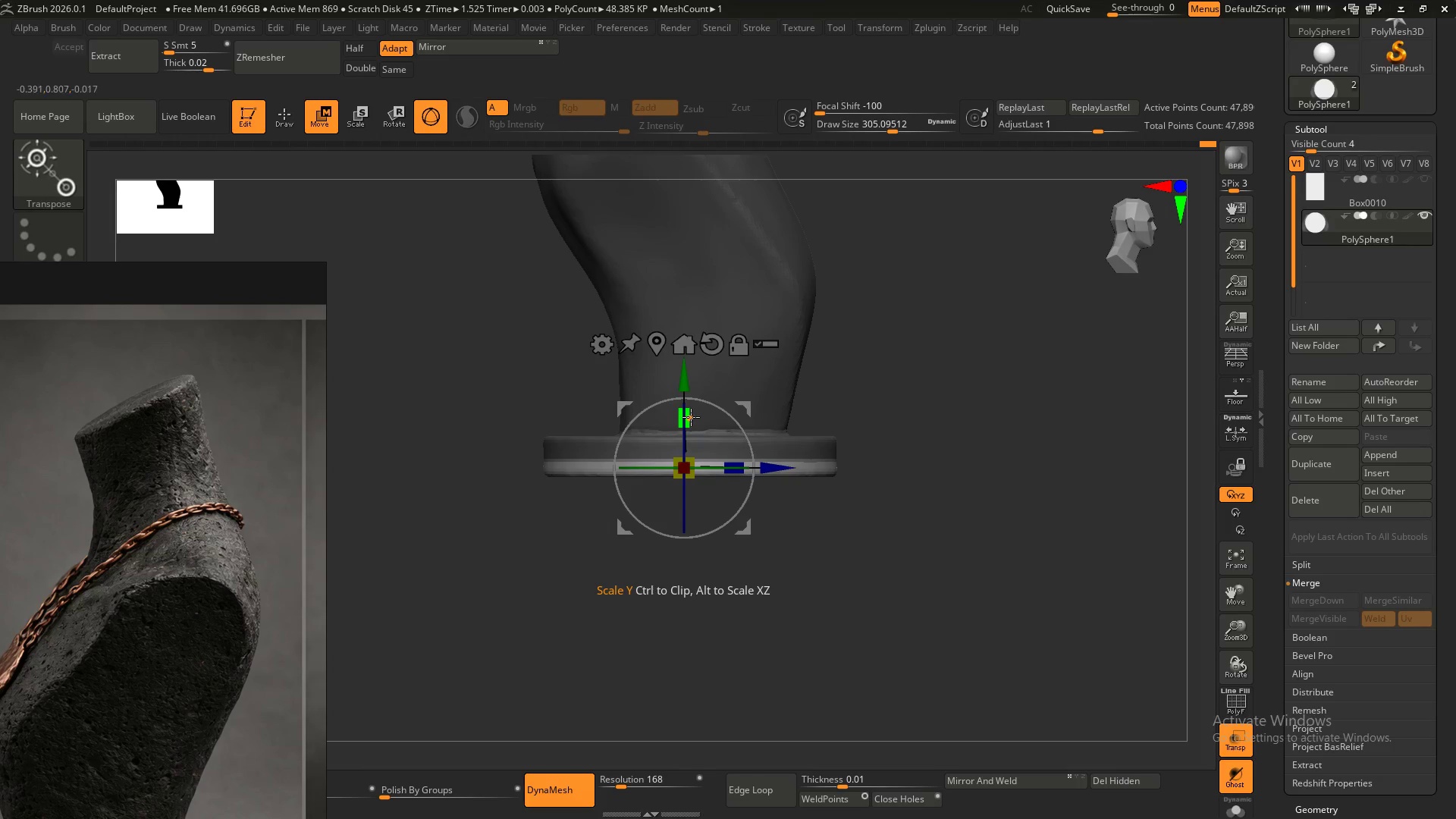 
left_click_drag(start_coordinate=[692, 419], to_coordinate=[696, 767])
 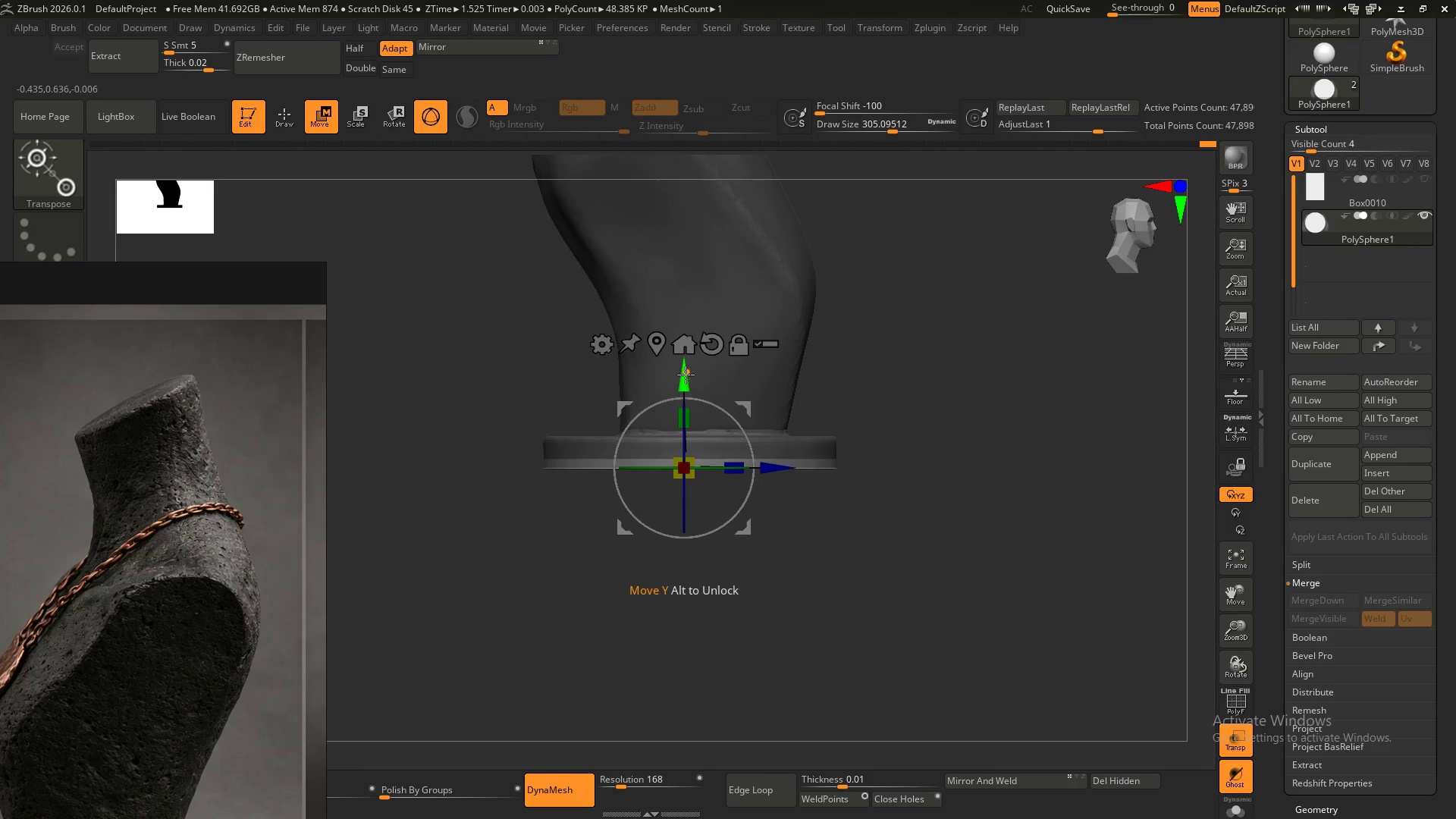 
left_click_drag(start_coordinate=[683, 380], to_coordinate=[679, 393])
 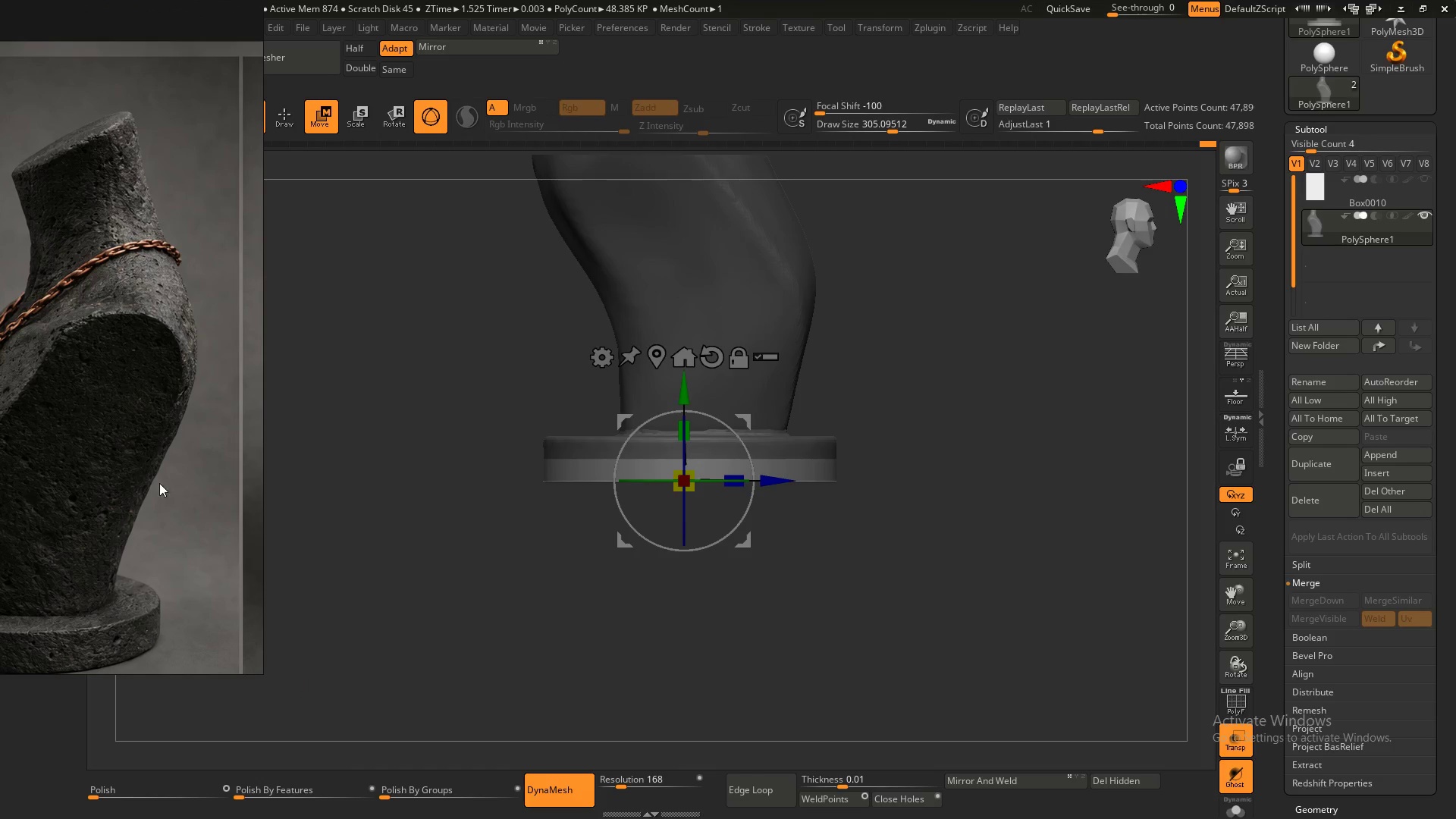 
key(Q)
 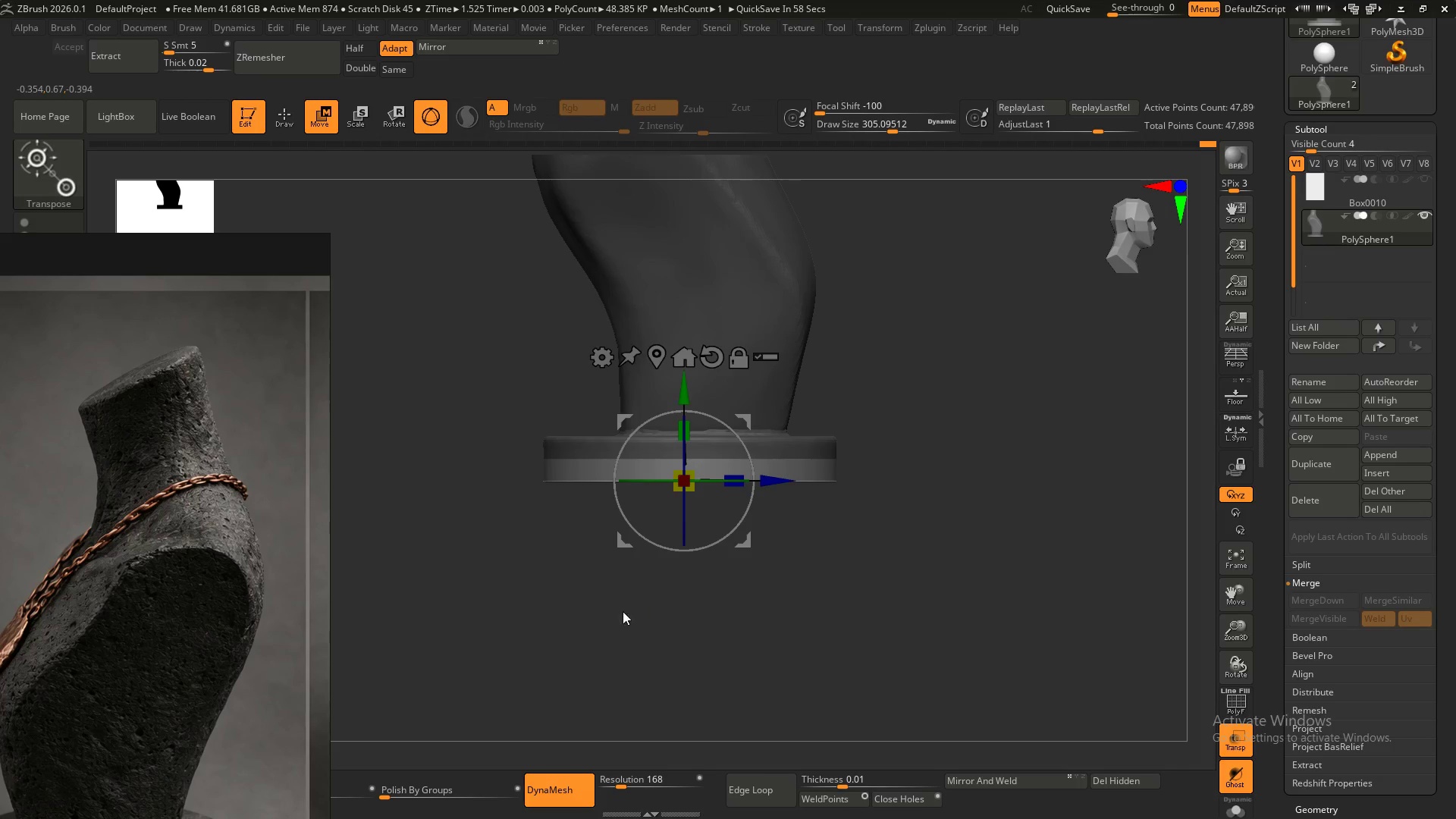 
left_click([657, 607])
 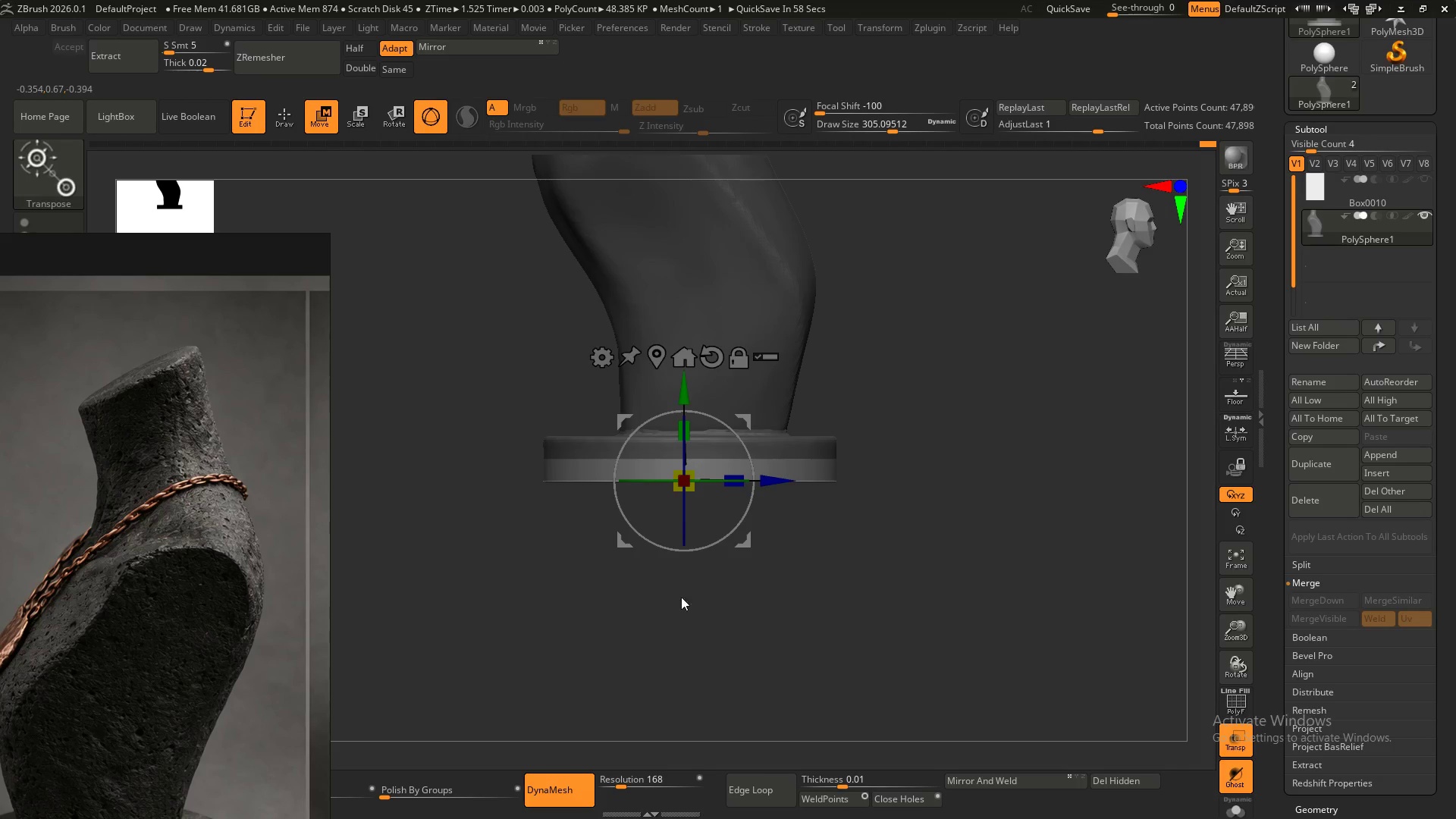 
key(Q)
 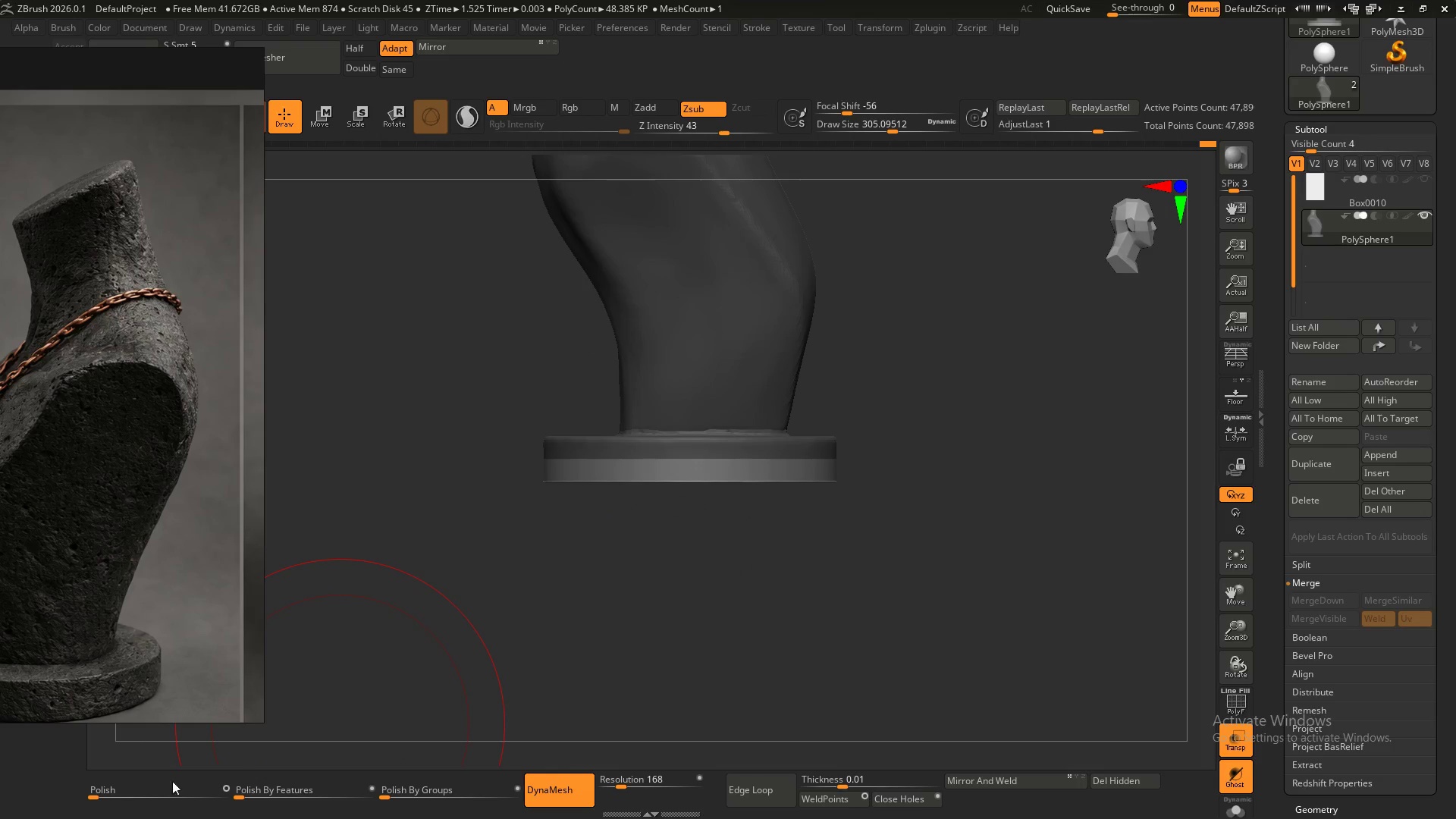 
left_click([99, 799])
 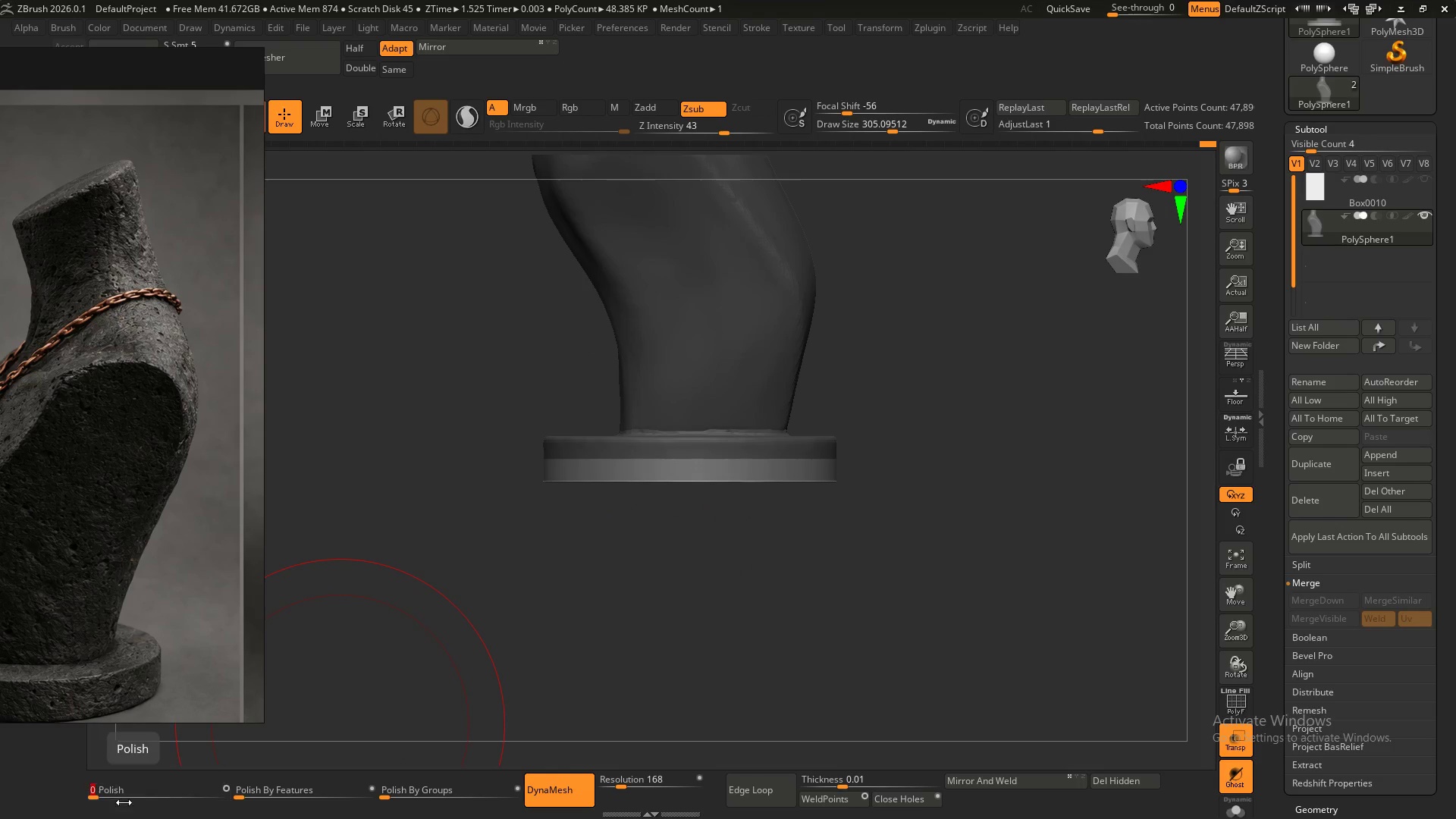 
left_click_drag(start_coordinate=[99, 797], to_coordinate=[123, 797])
 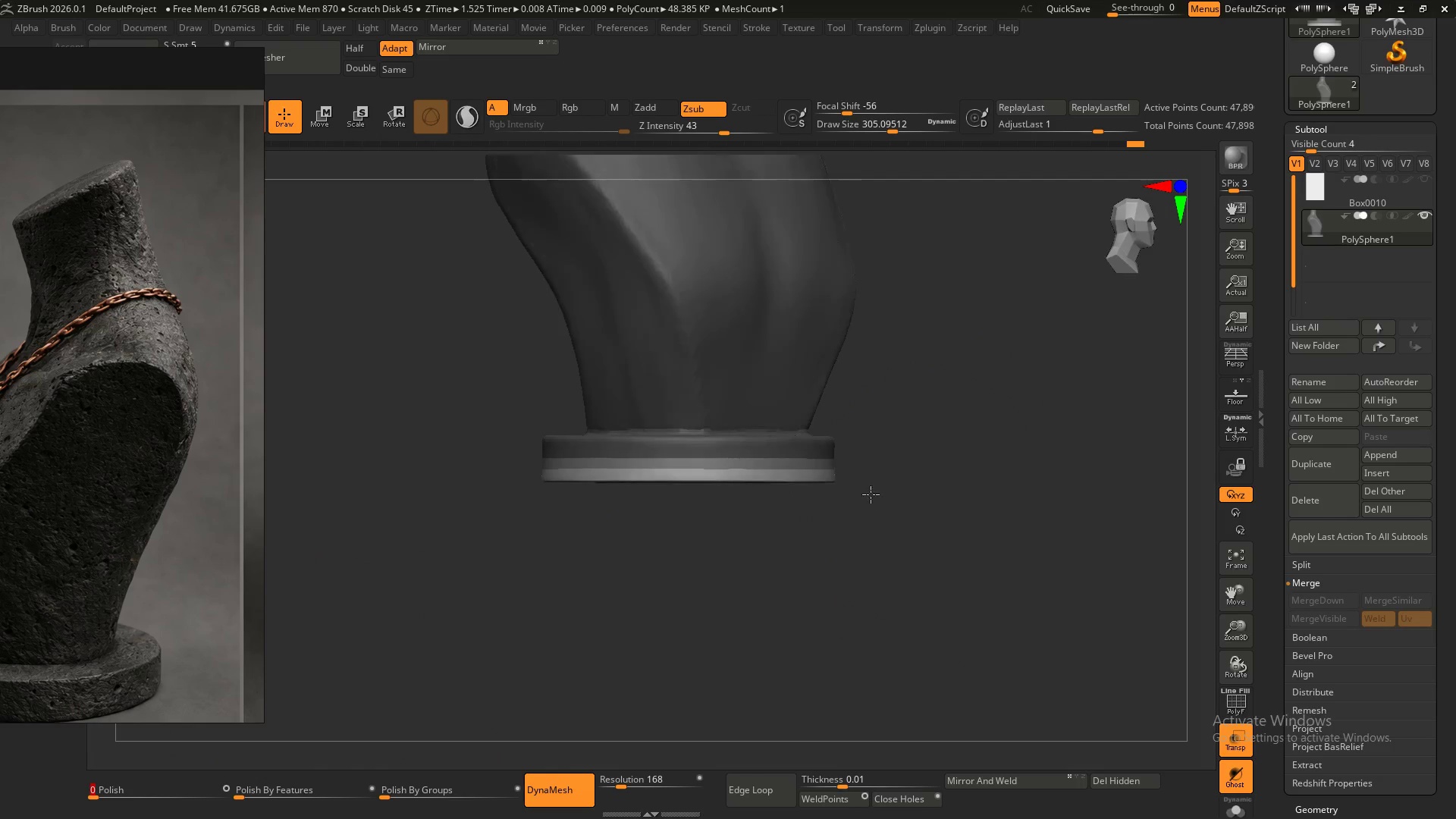 
key(Shift+ShiftLeft)
 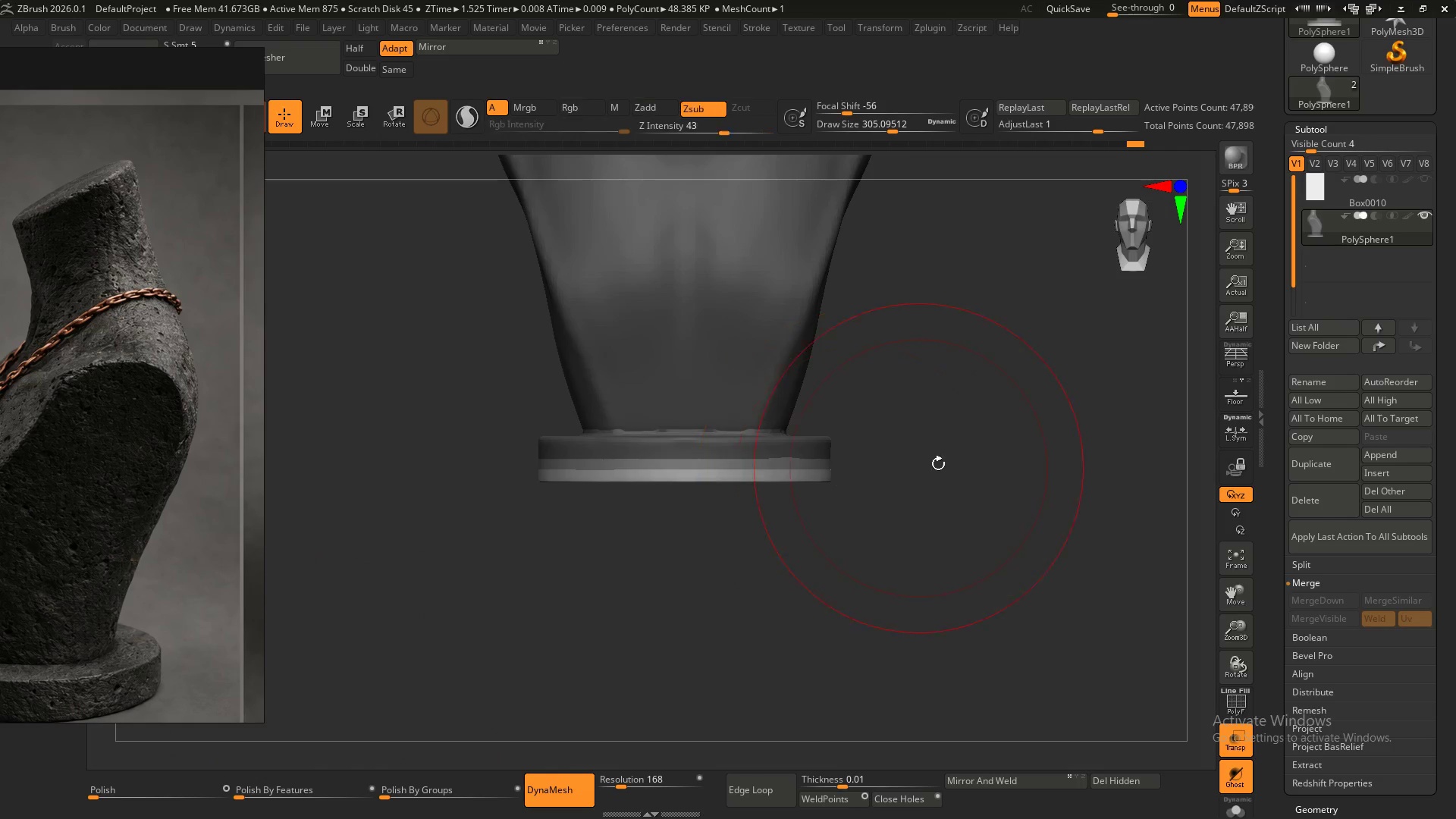 
hold_key(key=ControlLeft, duration=0.39)
left_click_drag(start_coordinate=[951, 467], to_coordinate=[962, 557])
 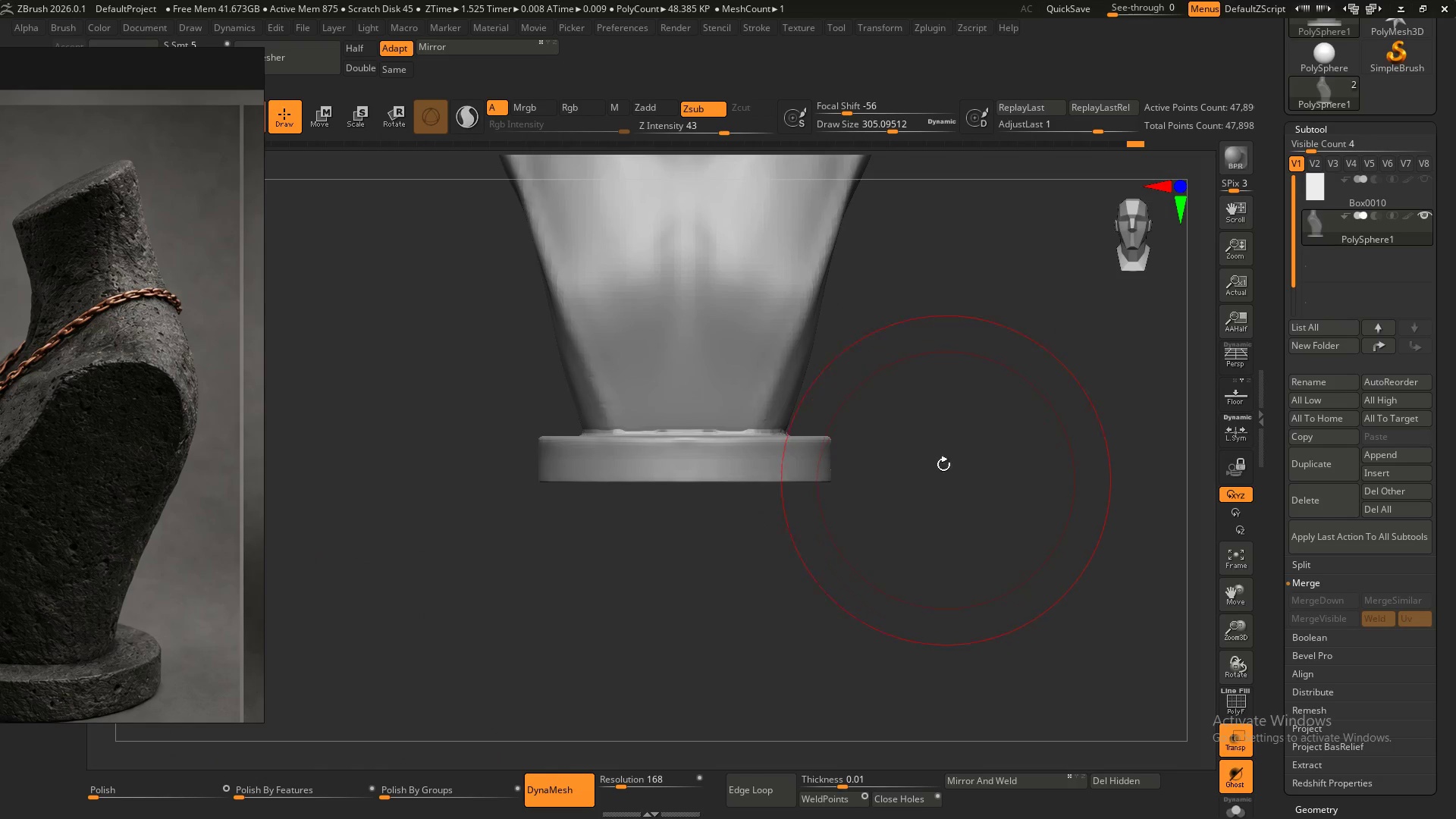 
hold_key(key=AltLeft, duration=0.45)
 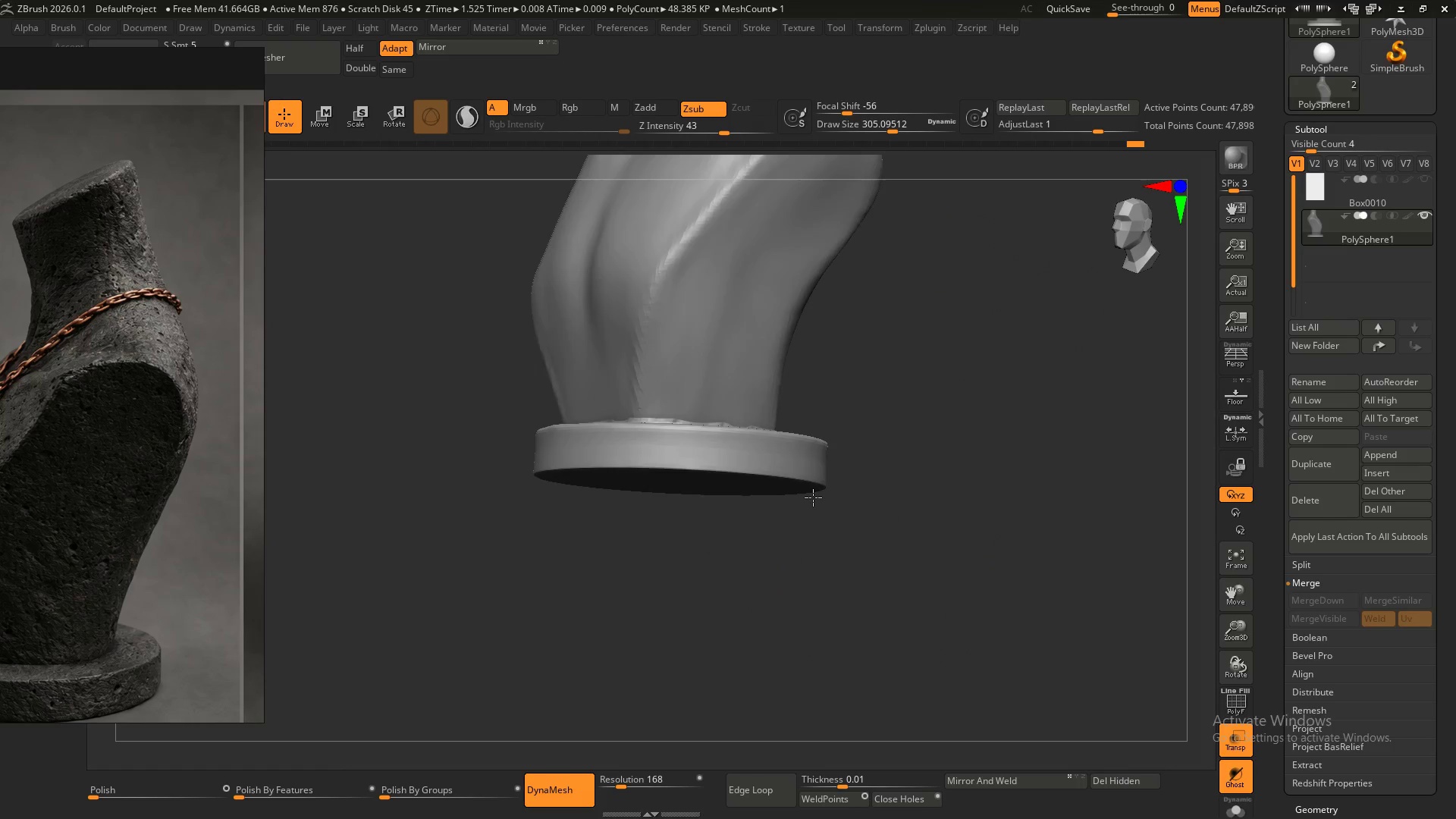 
key(Control+Z)
 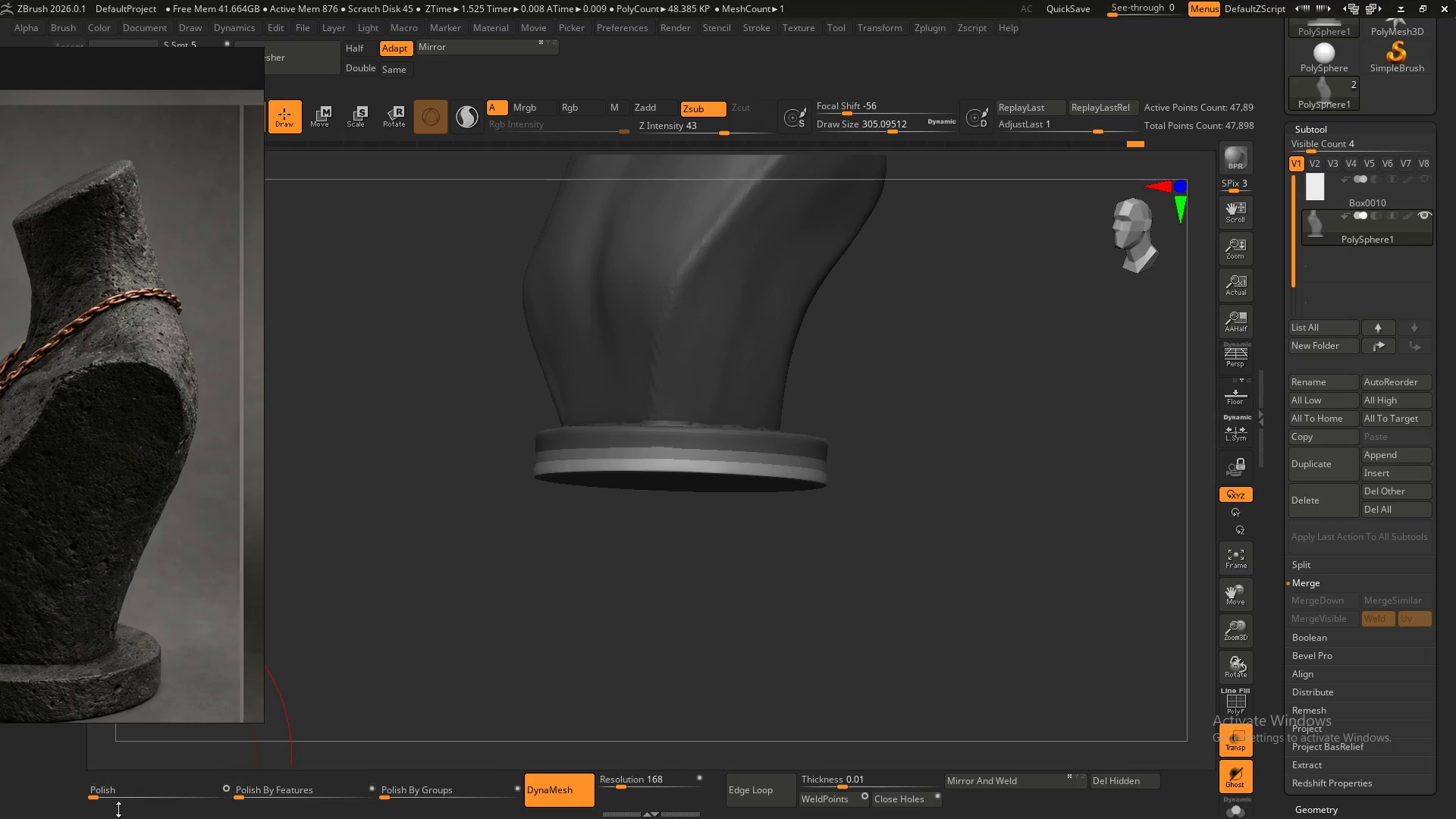 
left_click_drag(start_coordinate=[99, 799], to_coordinate=[120, 796])
 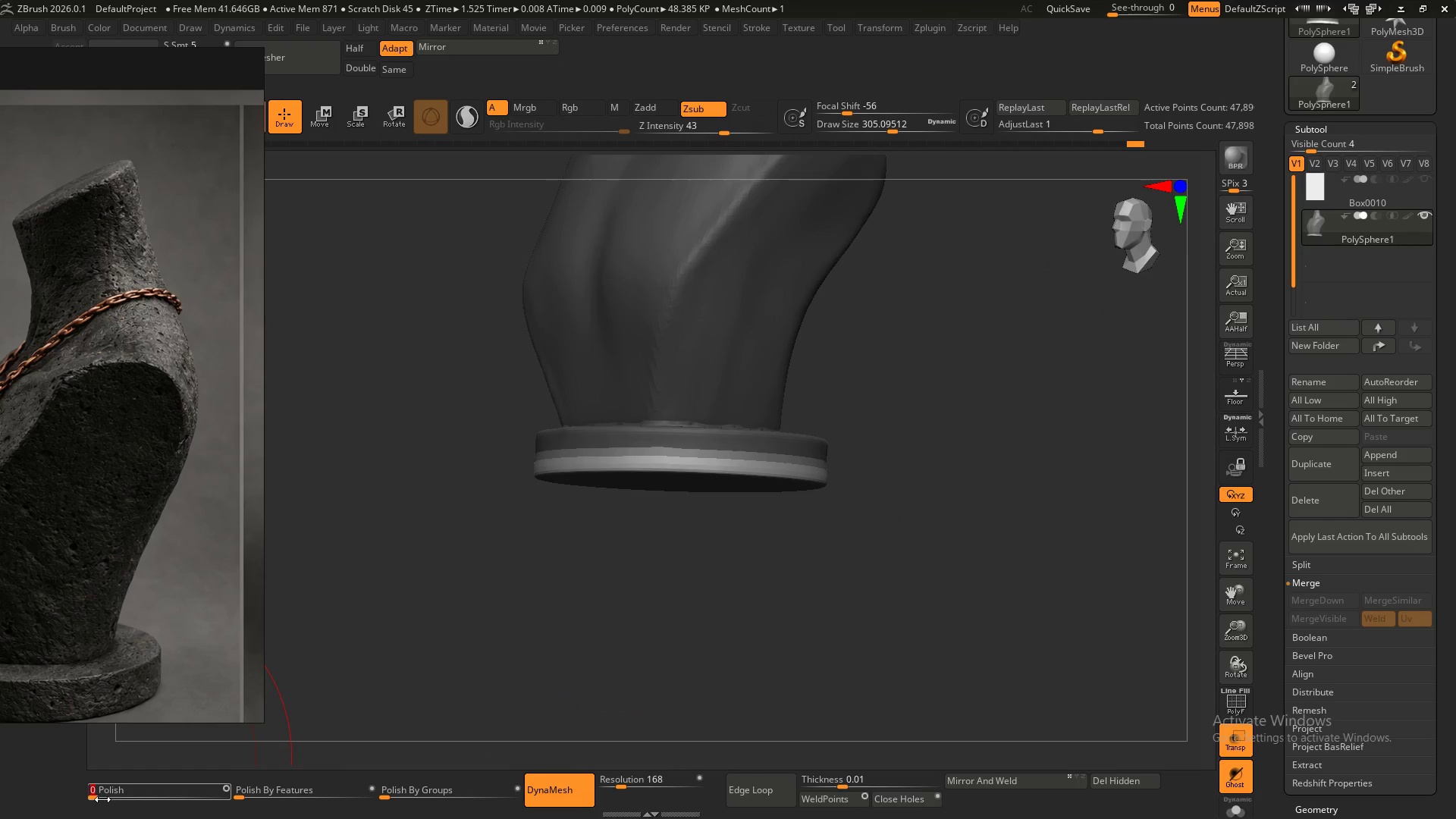 
left_click_drag(start_coordinate=[102, 800], to_coordinate=[119, 801])
 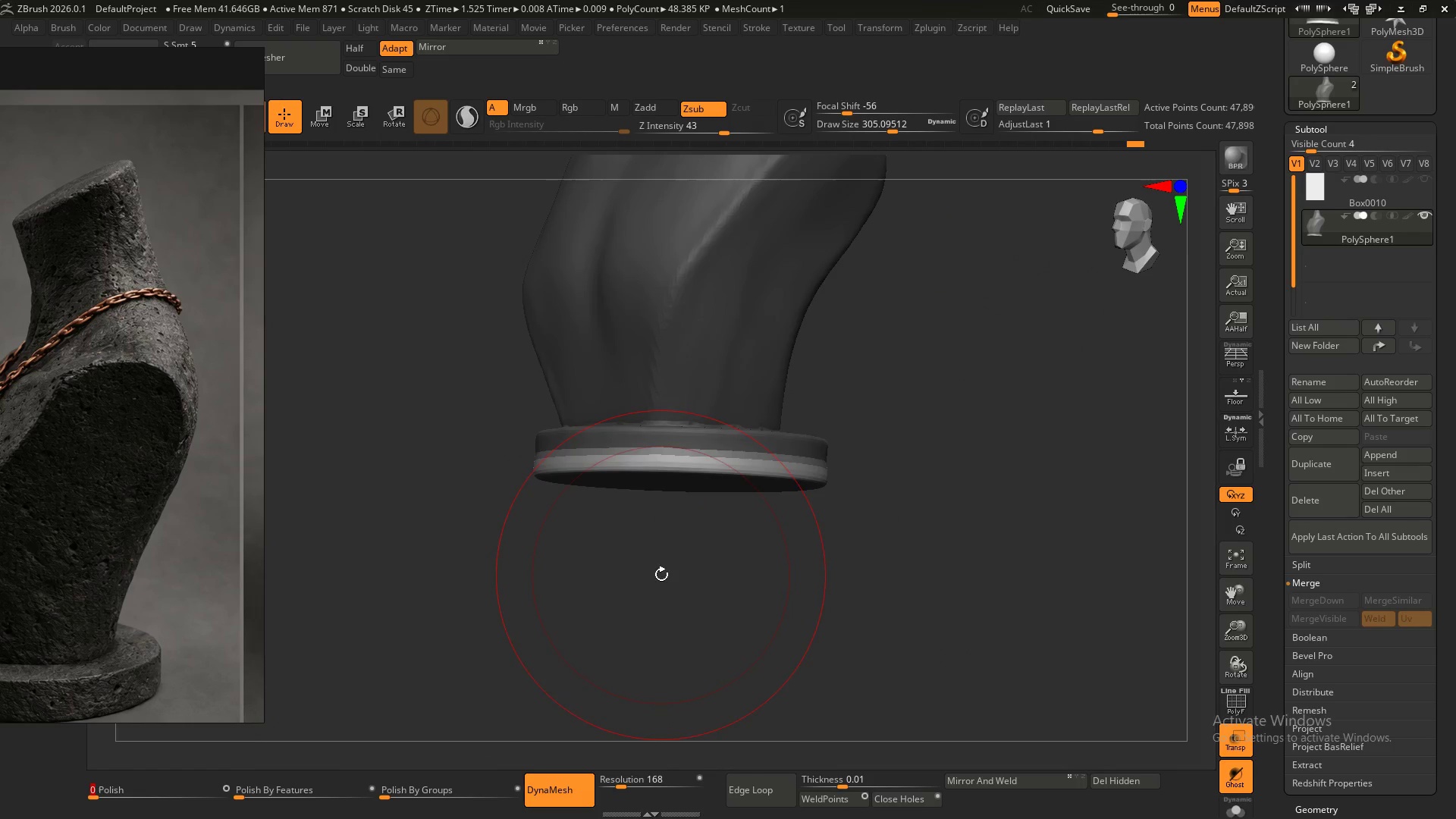 
key(Shift+ShiftLeft)
 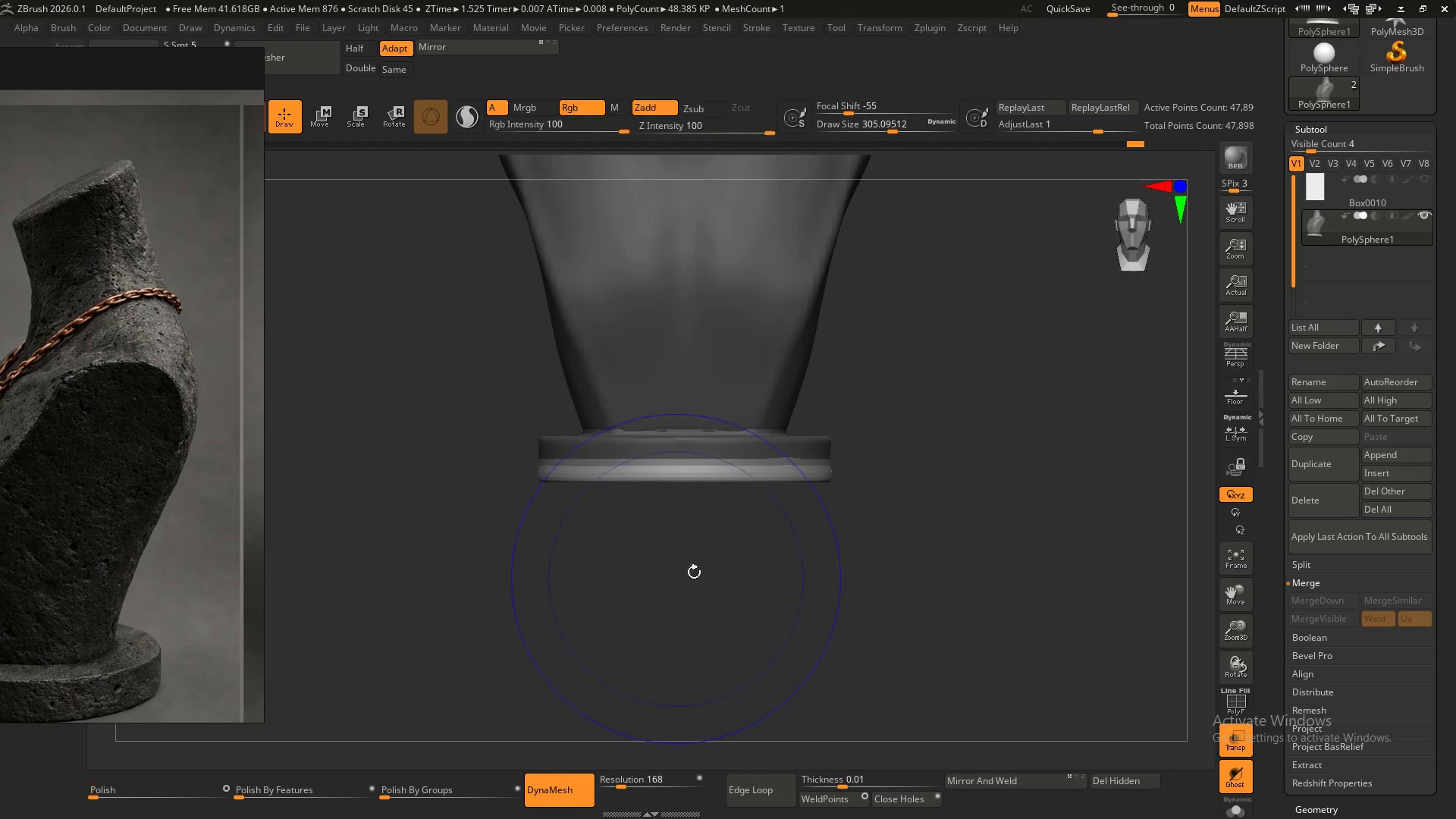 
hold_key(key=ControlLeft, duration=0.33)
left_click_drag(start_coordinate=[794, 557], to_coordinate=[818, 632])
 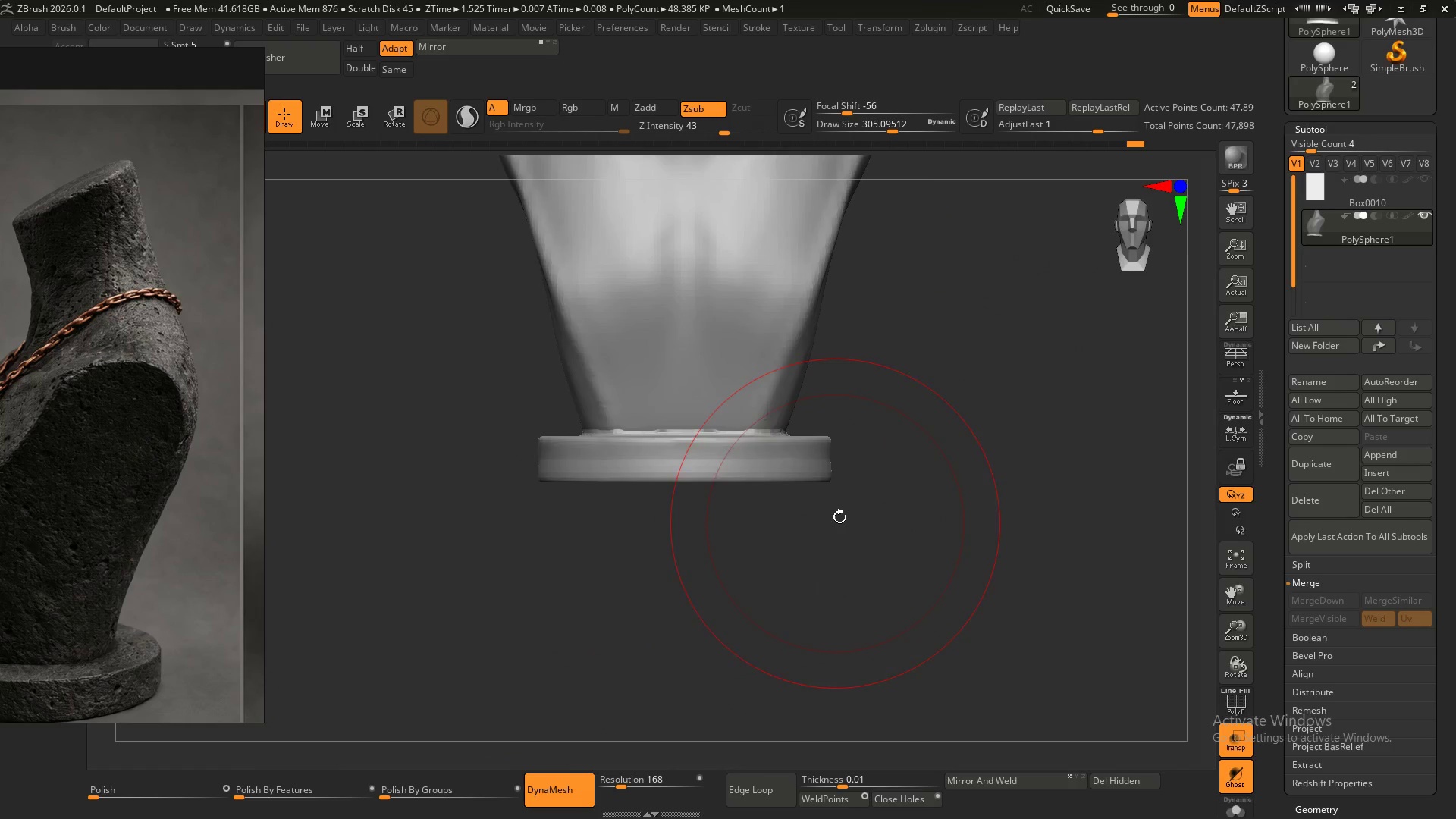 
hold_key(key=AltLeft, duration=0.36)
 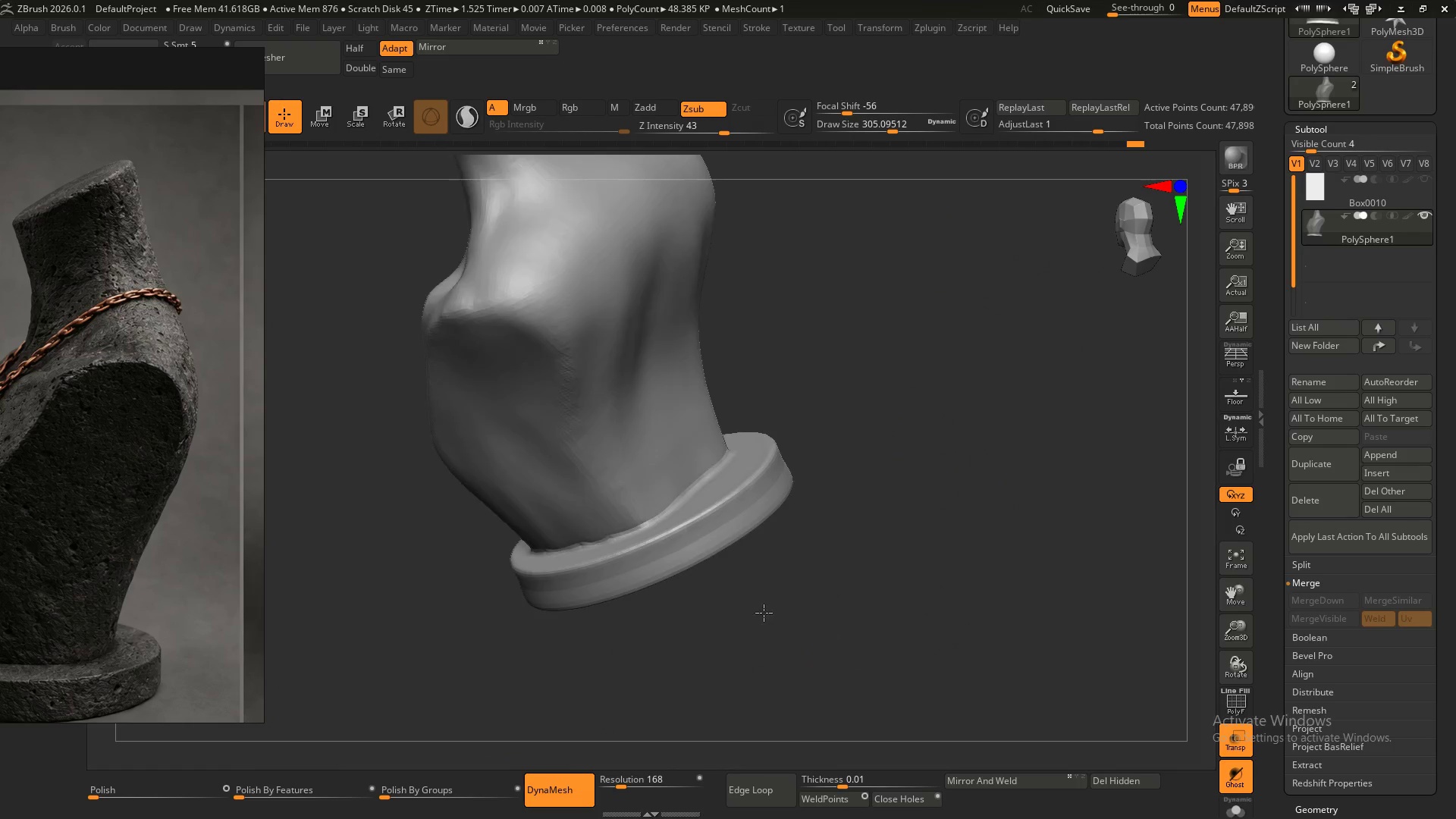 
hold_key(key=ShiftLeft, duration=0.39)
 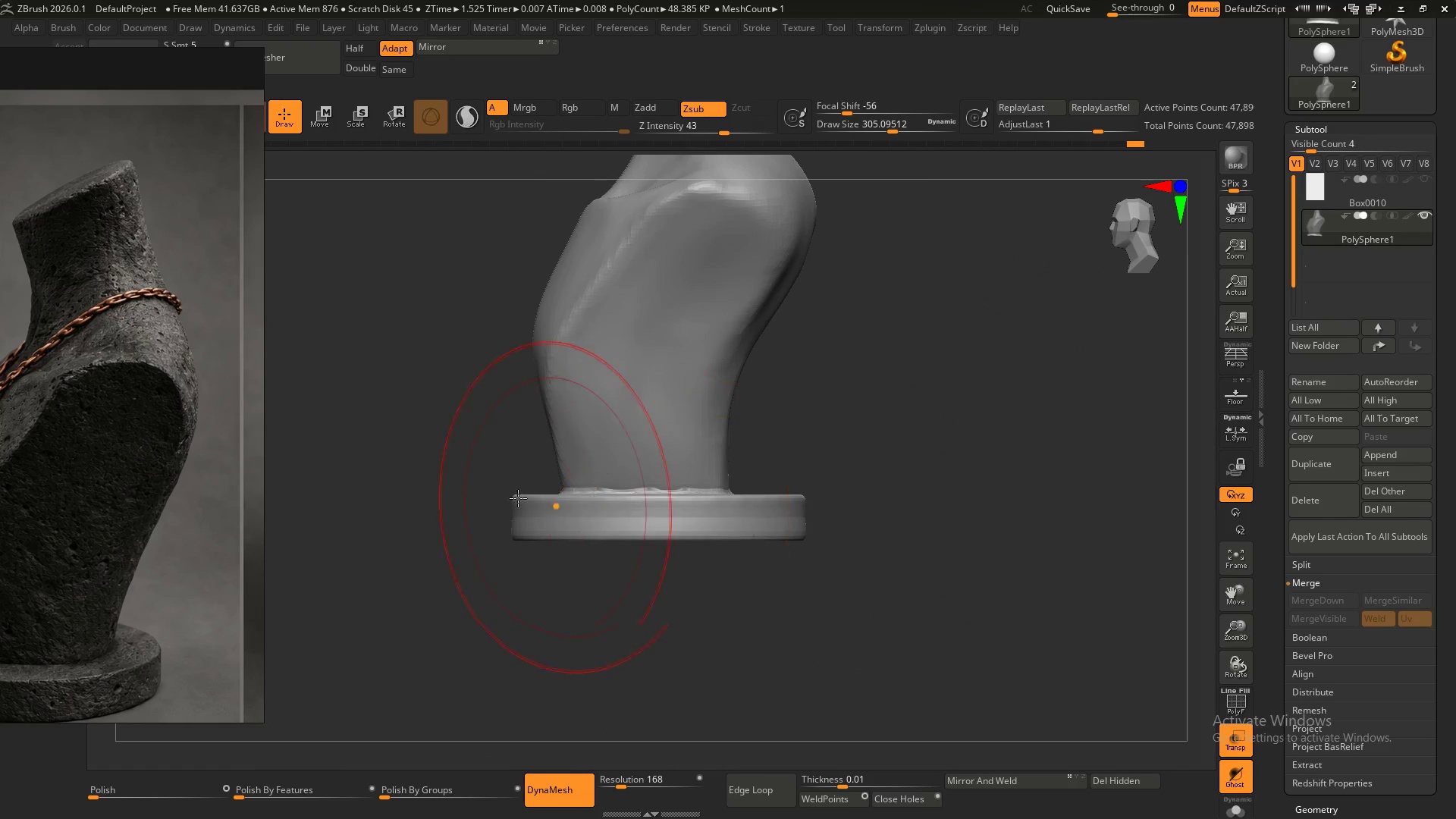 
hold_key(key=ControlLeft, duration=1.5)
left_click_drag(start_coordinate=[430, 466], to_coordinate=[843, 515])
 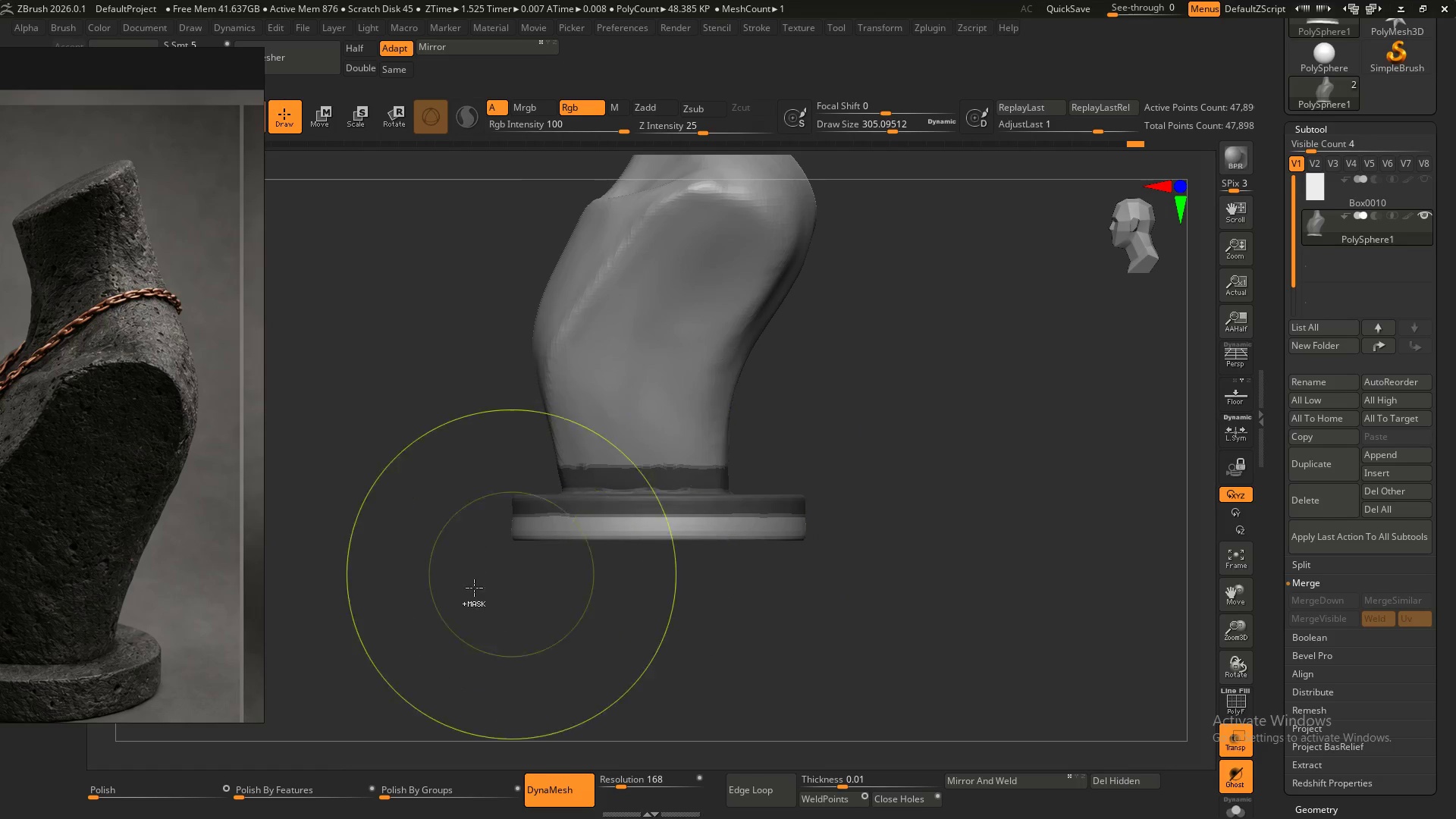 
left_click_drag(start_coordinate=[464, 628], to_coordinate=[823, 529])
 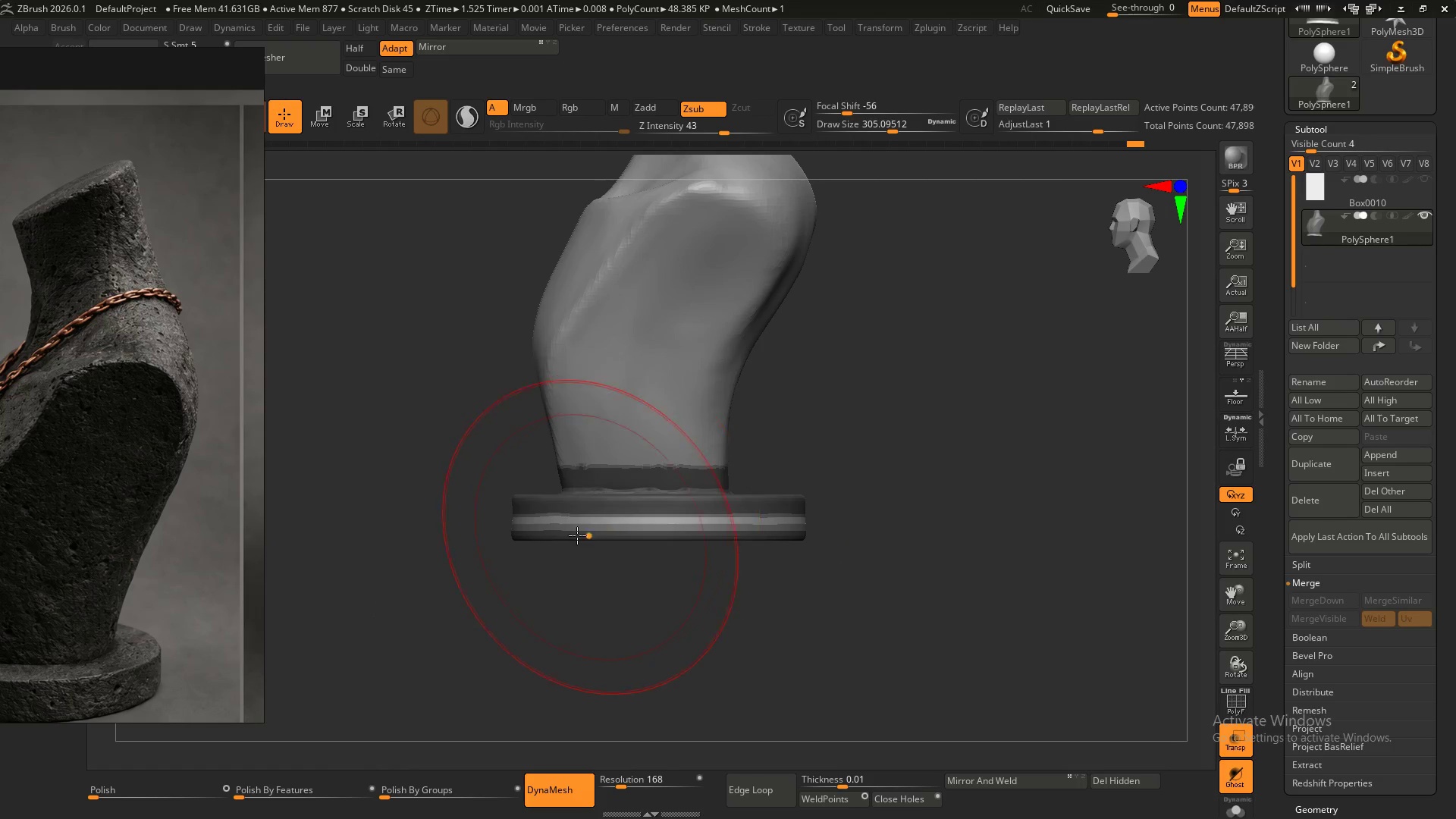 
hold_key(key=ControlLeft, duration=1.22)
 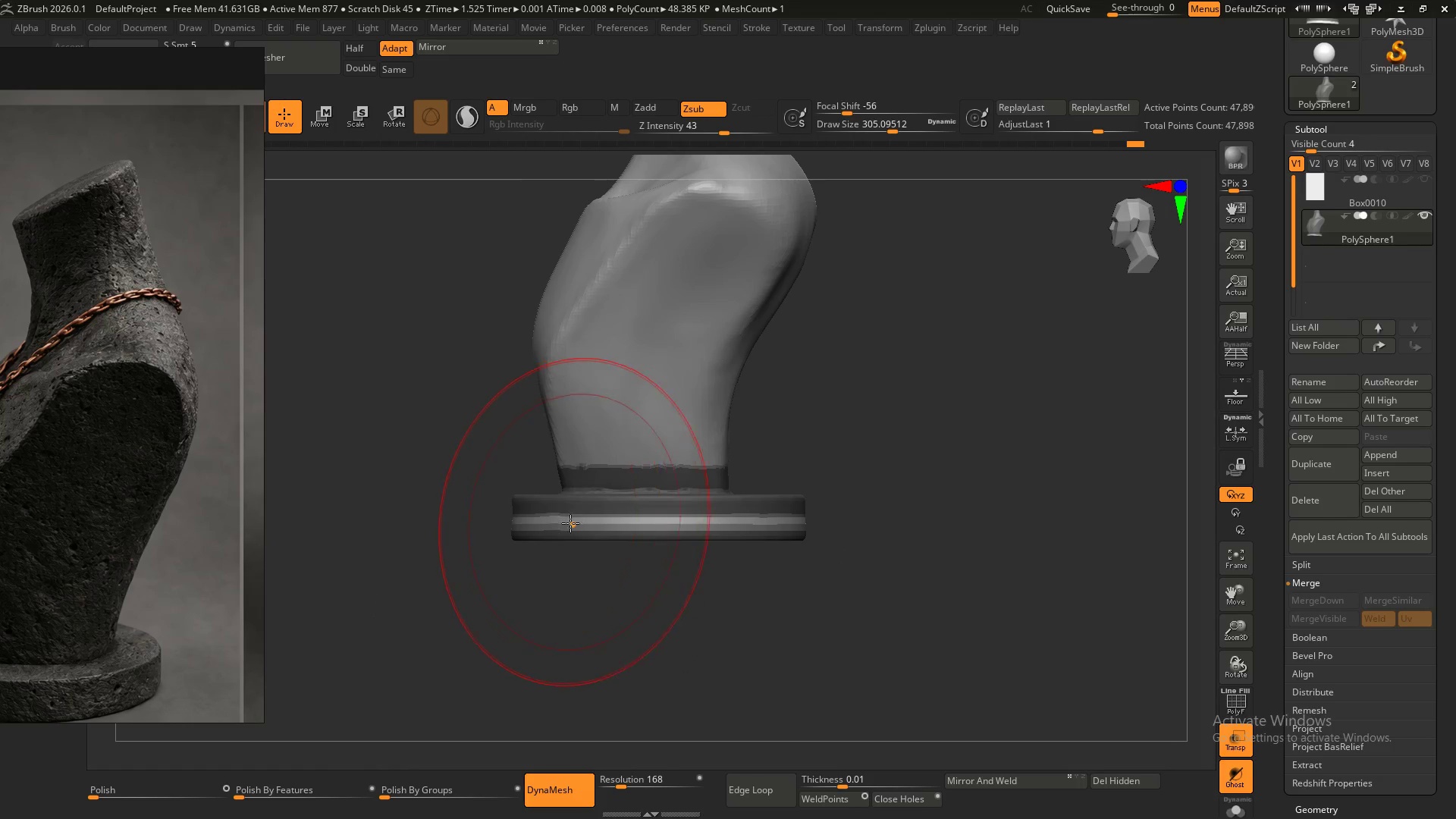 
hold_key(key=ControlLeft, duration=0.42)
 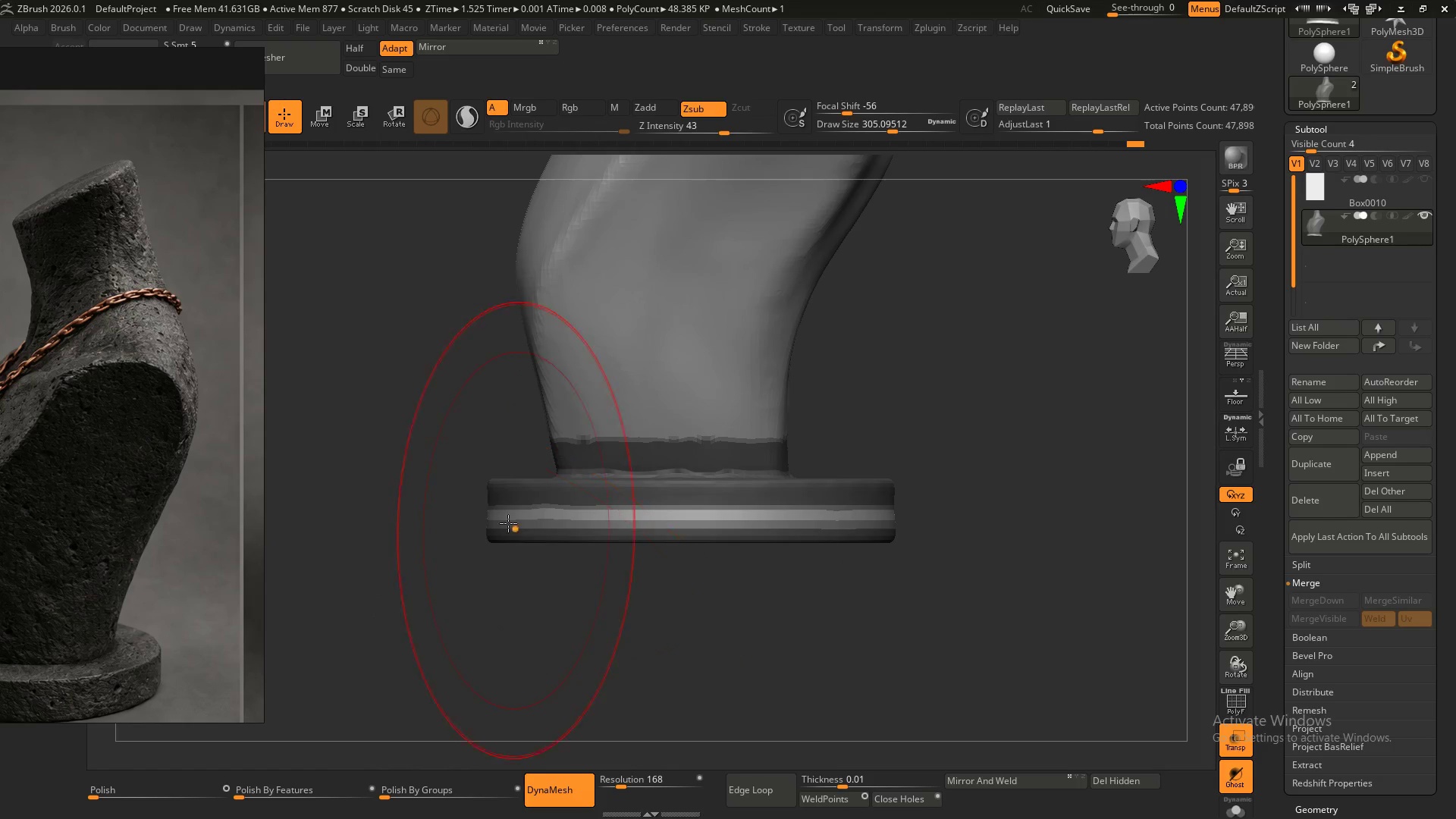 
hold_key(key=ControlLeft, duration=4.75)
hold_key(key=AltLeft, duration=1.5)
left_click_drag(start_coordinate=[449, 504], to_coordinate=[906, 523])
 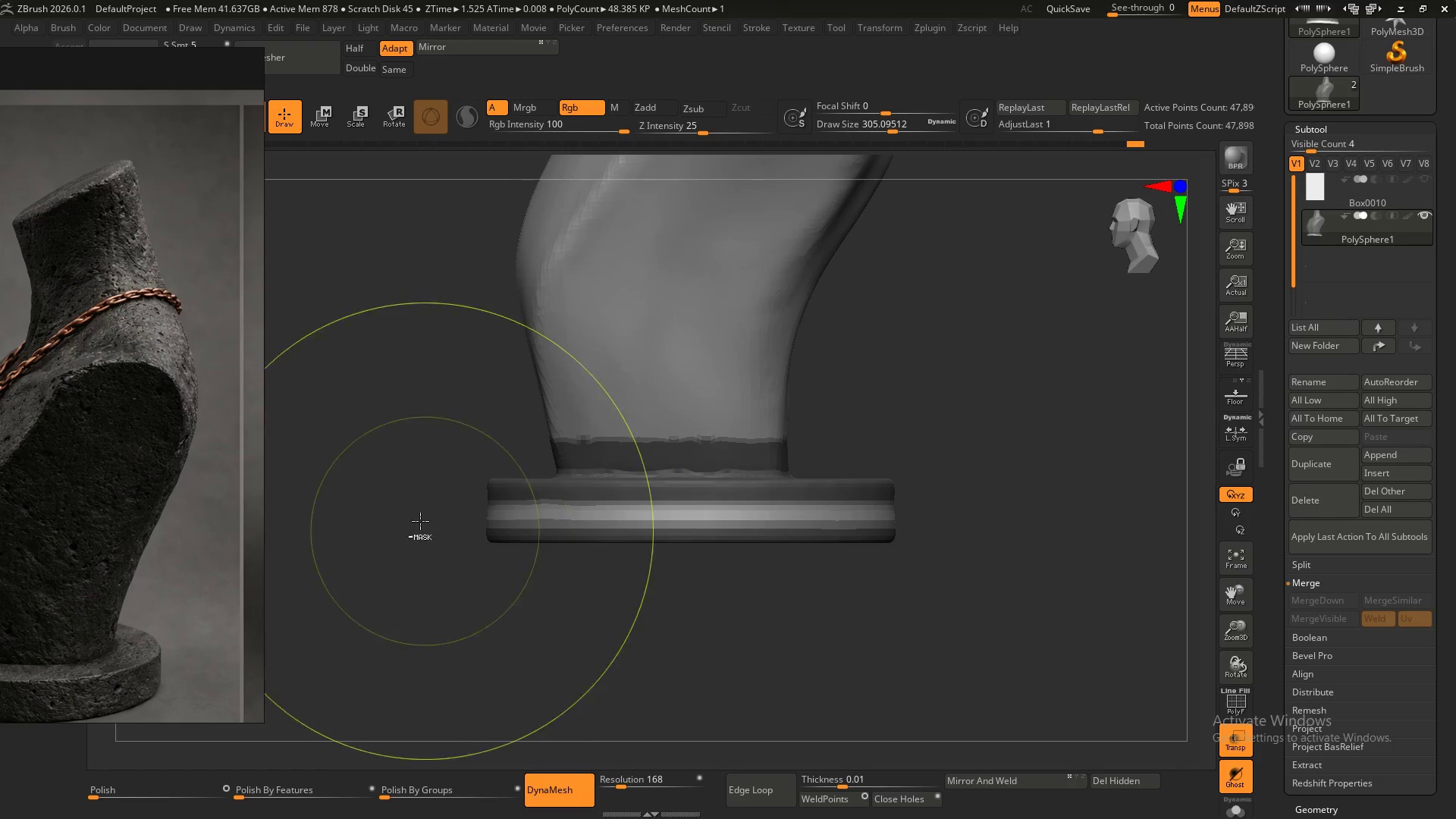 
hold_key(key=AltLeft, duration=1.5)
left_click_drag(start_coordinate=[439, 500], to_coordinate=[942, 522])
 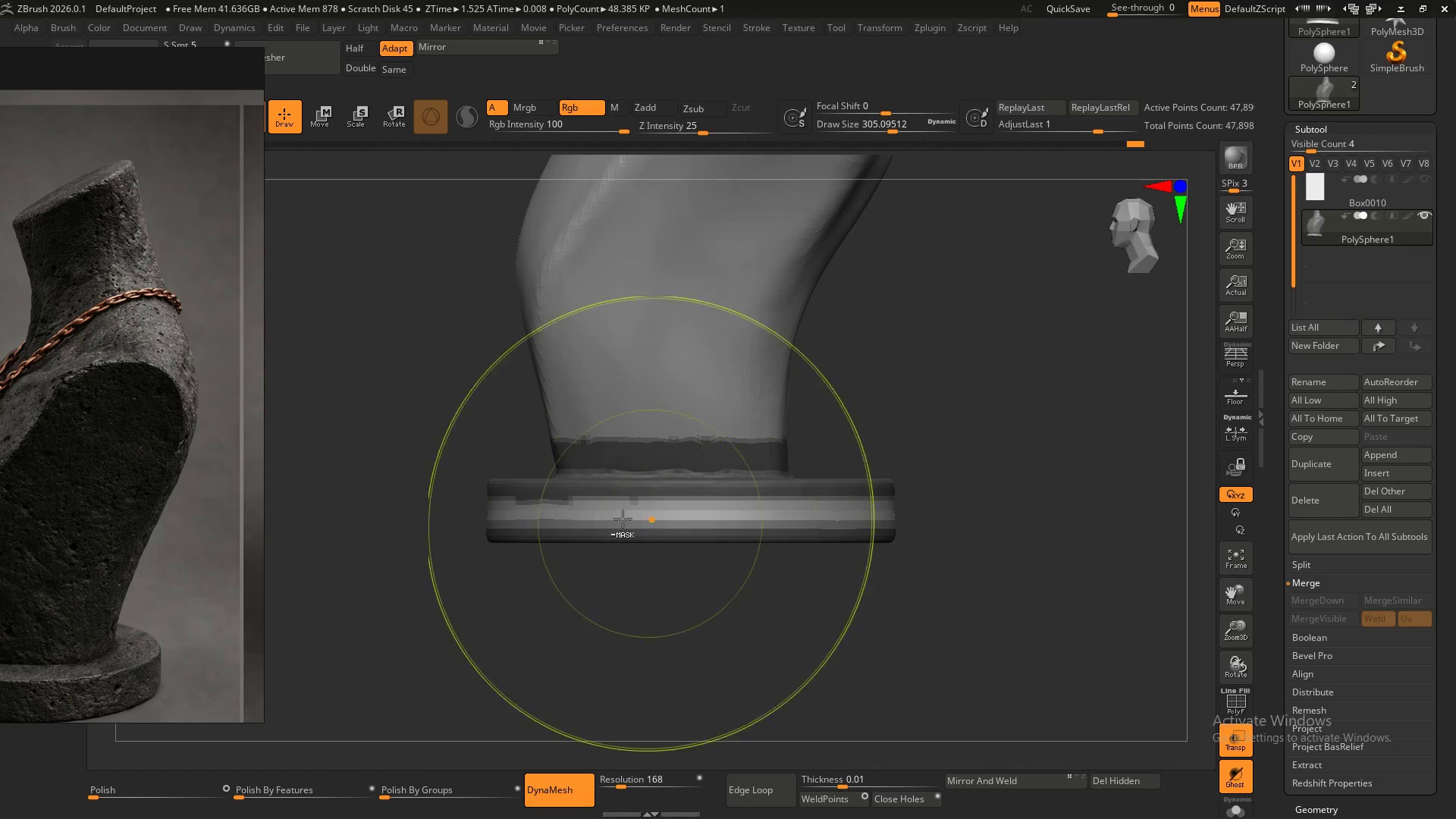 
hold_key(key=AltLeft, duration=1.36)
 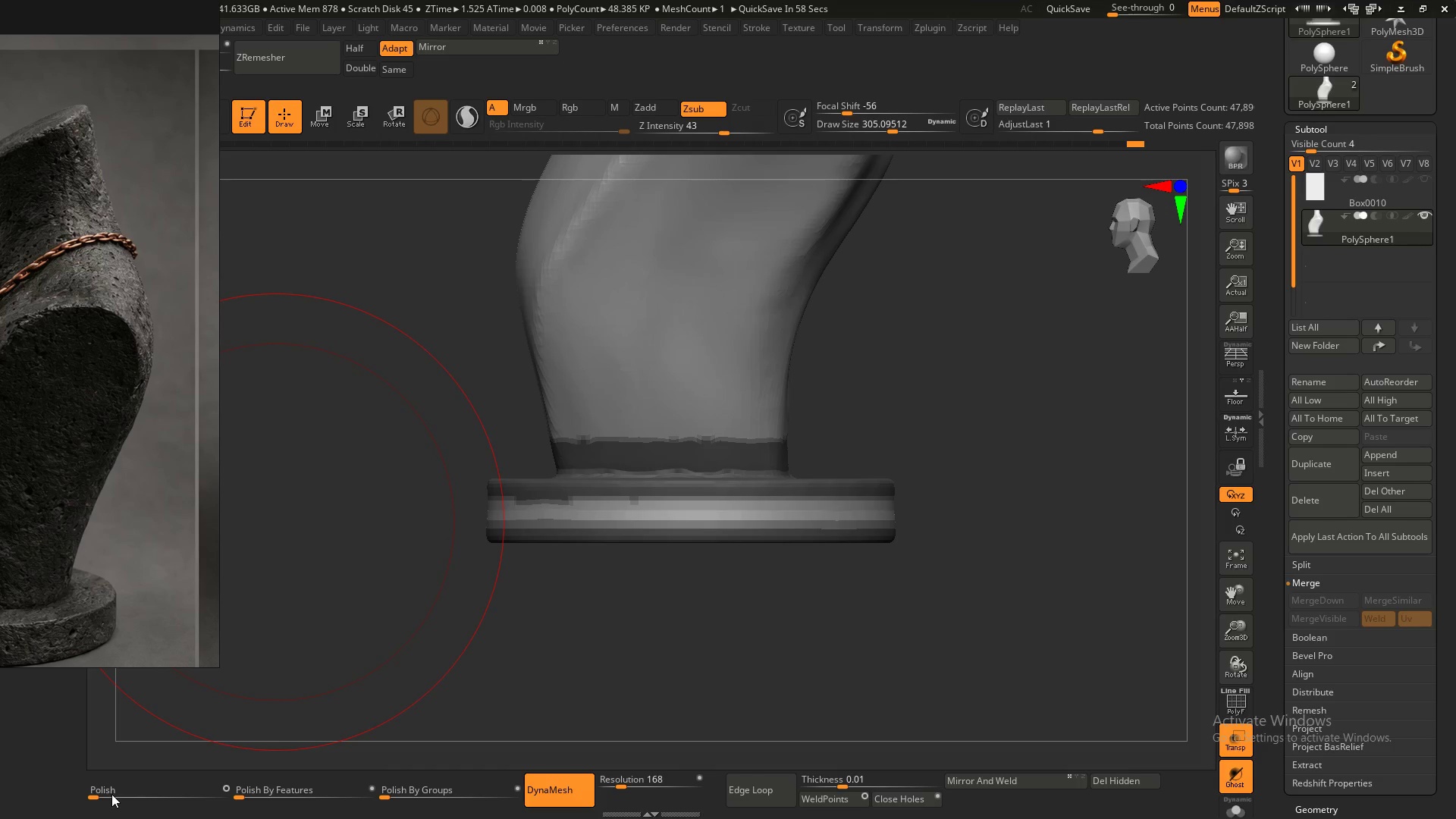 
wait(5.73)
 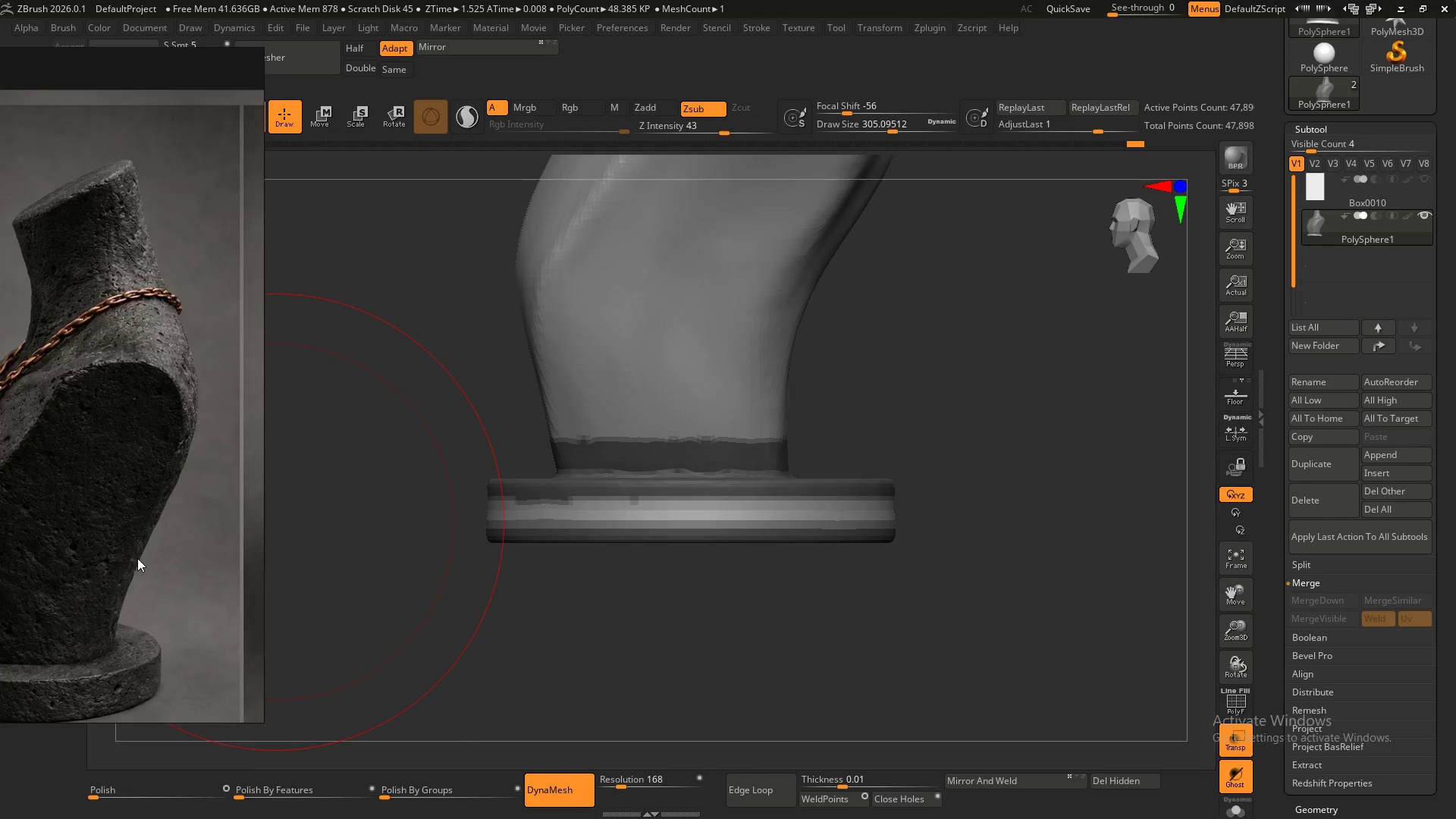 
left_click([102, 795])
 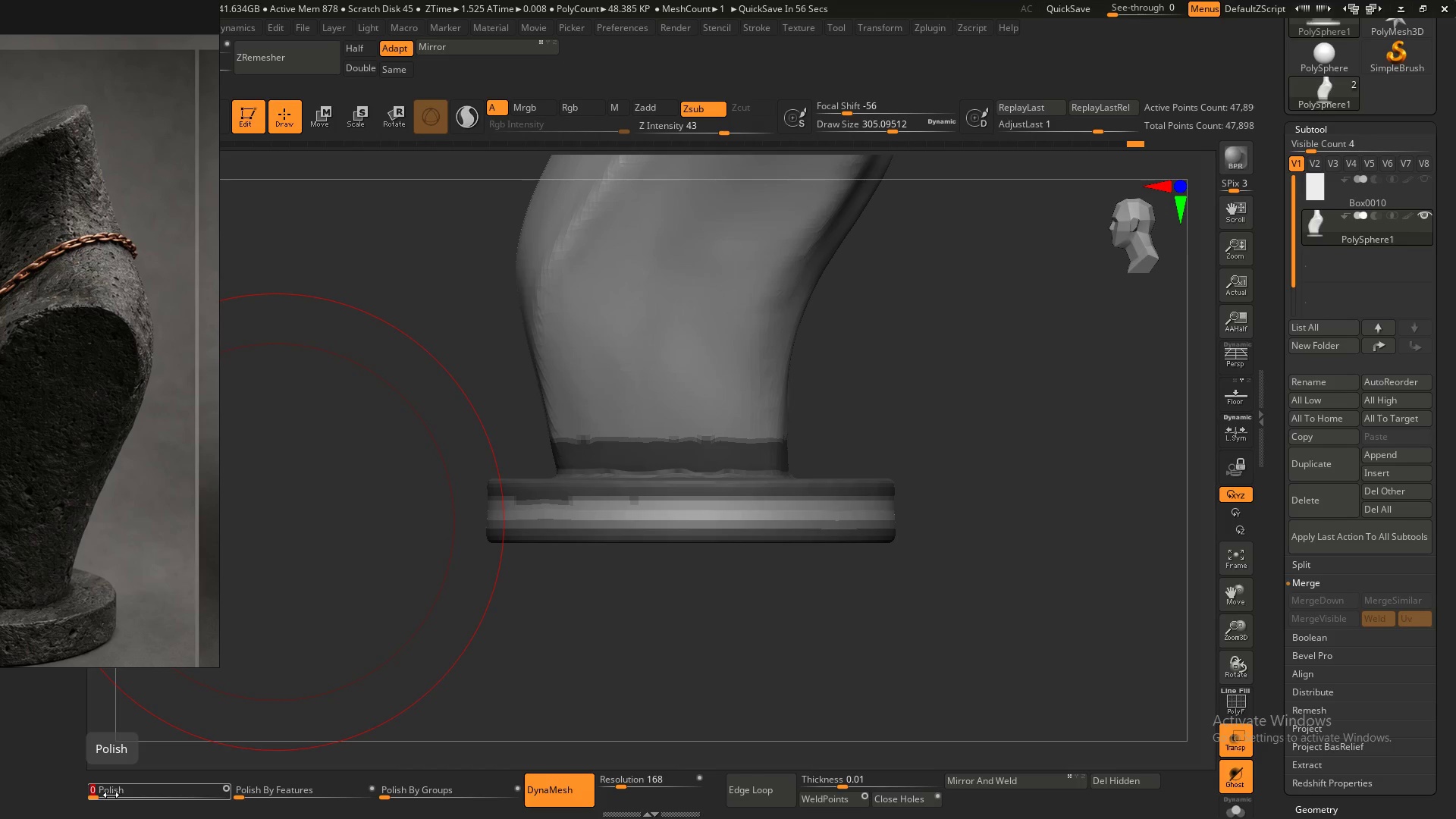 
left_click_drag(start_coordinate=[110, 795], to_coordinate=[149, 795])
 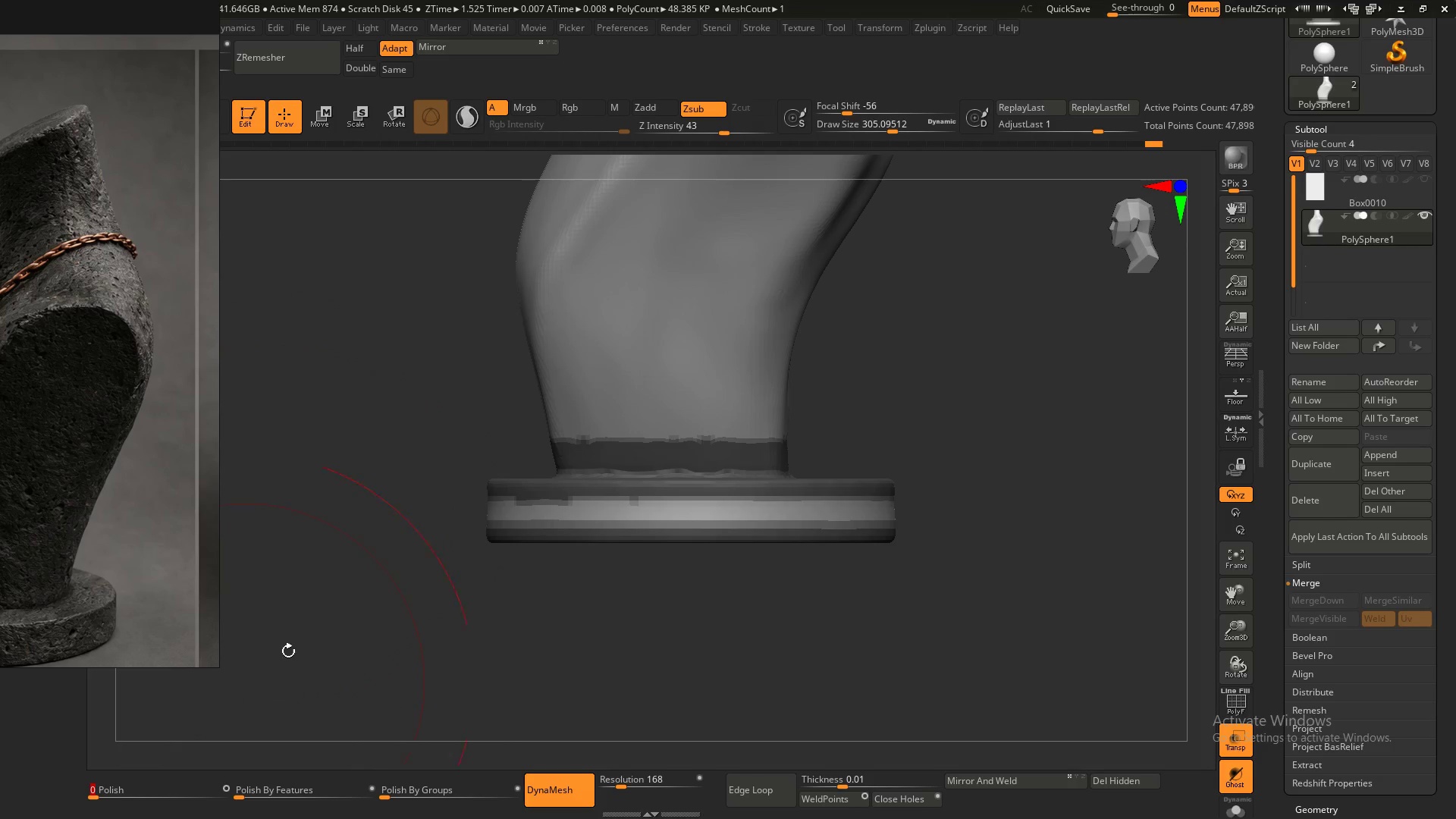 
hold_key(key=ControlLeft, duration=0.34)
left_click_drag(start_coordinate=[380, 609], to_coordinate=[402, 658])
 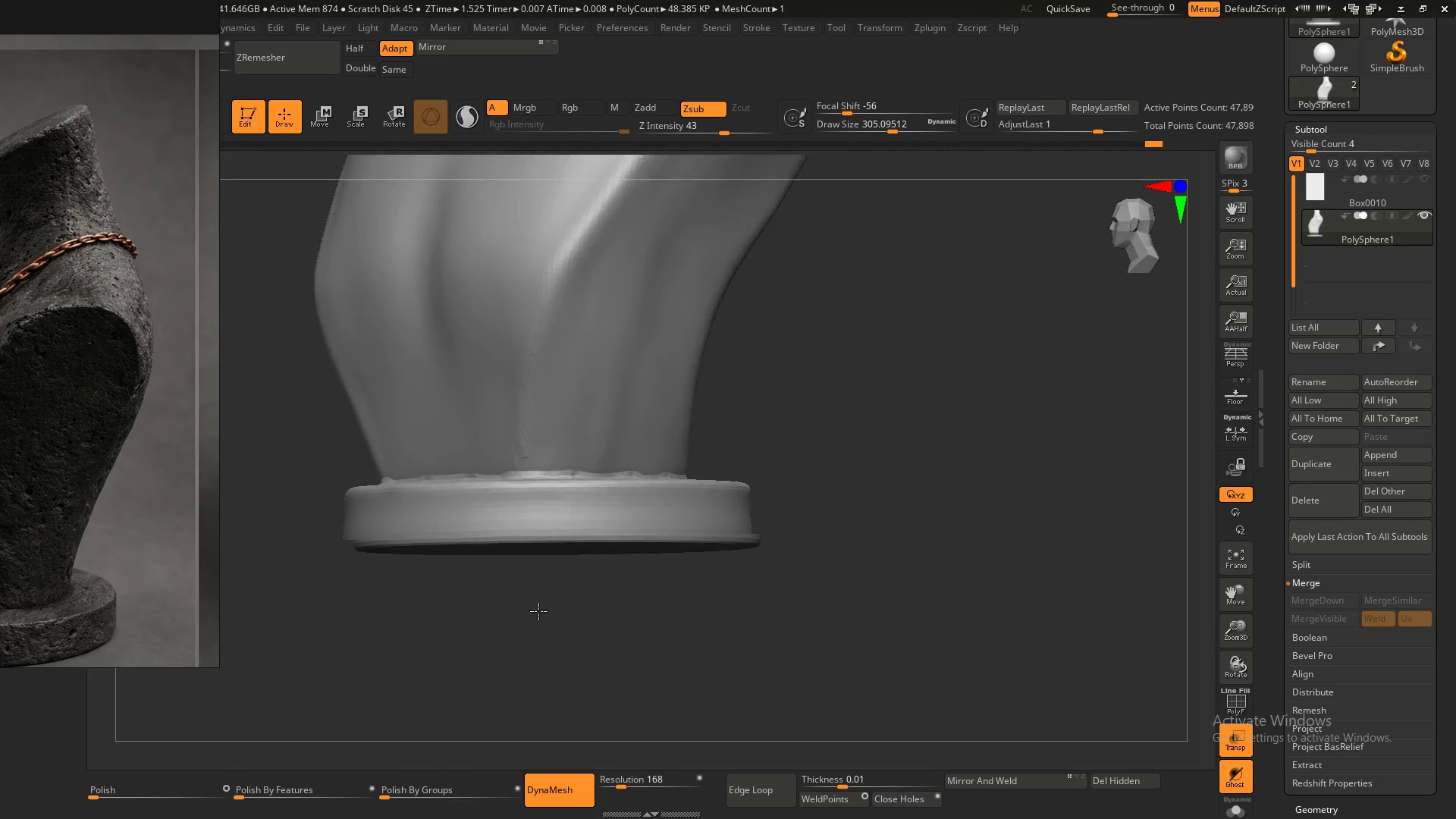 
key(Shift+ShiftLeft)
 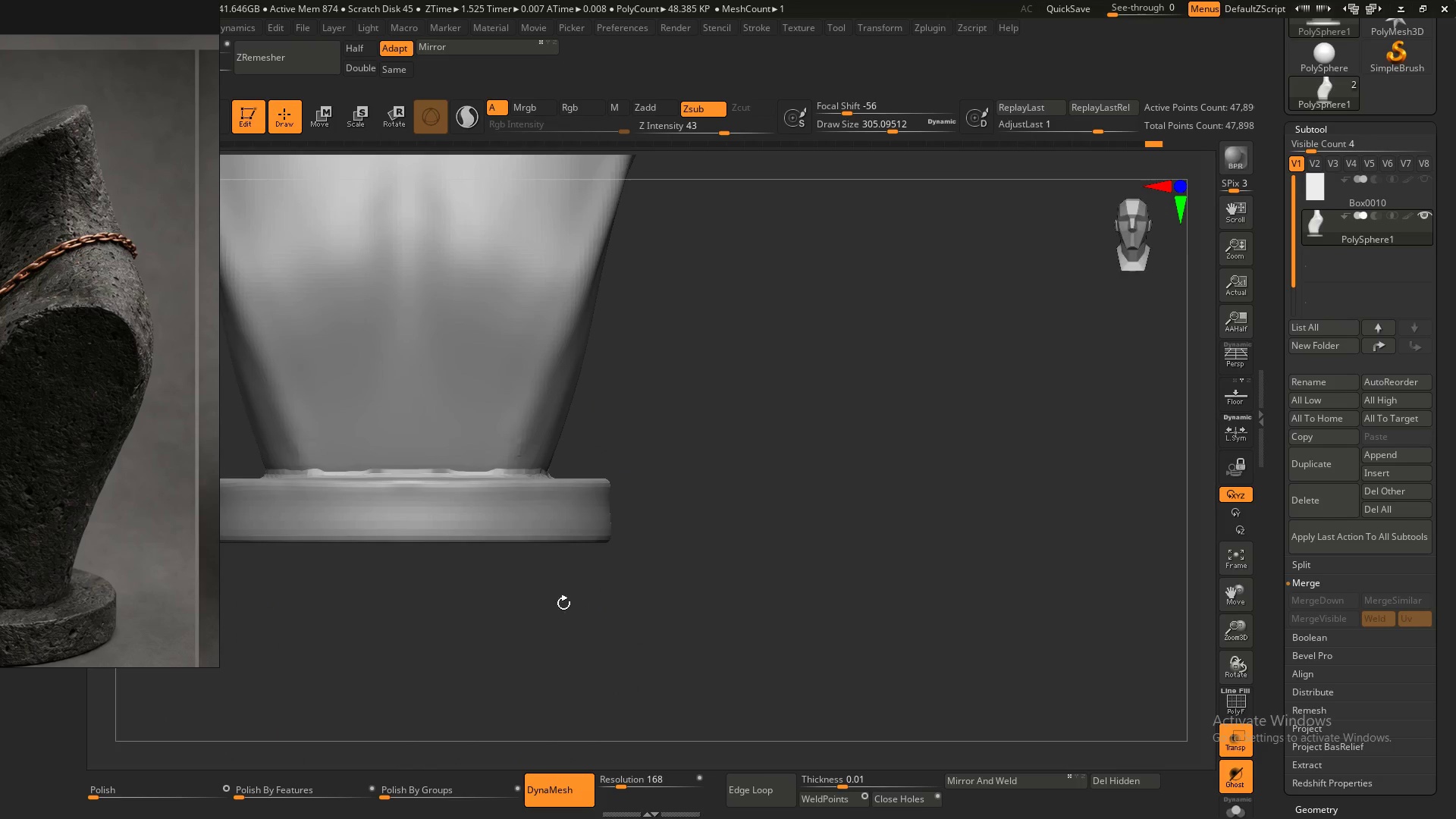 
key(Control+ControlLeft)
 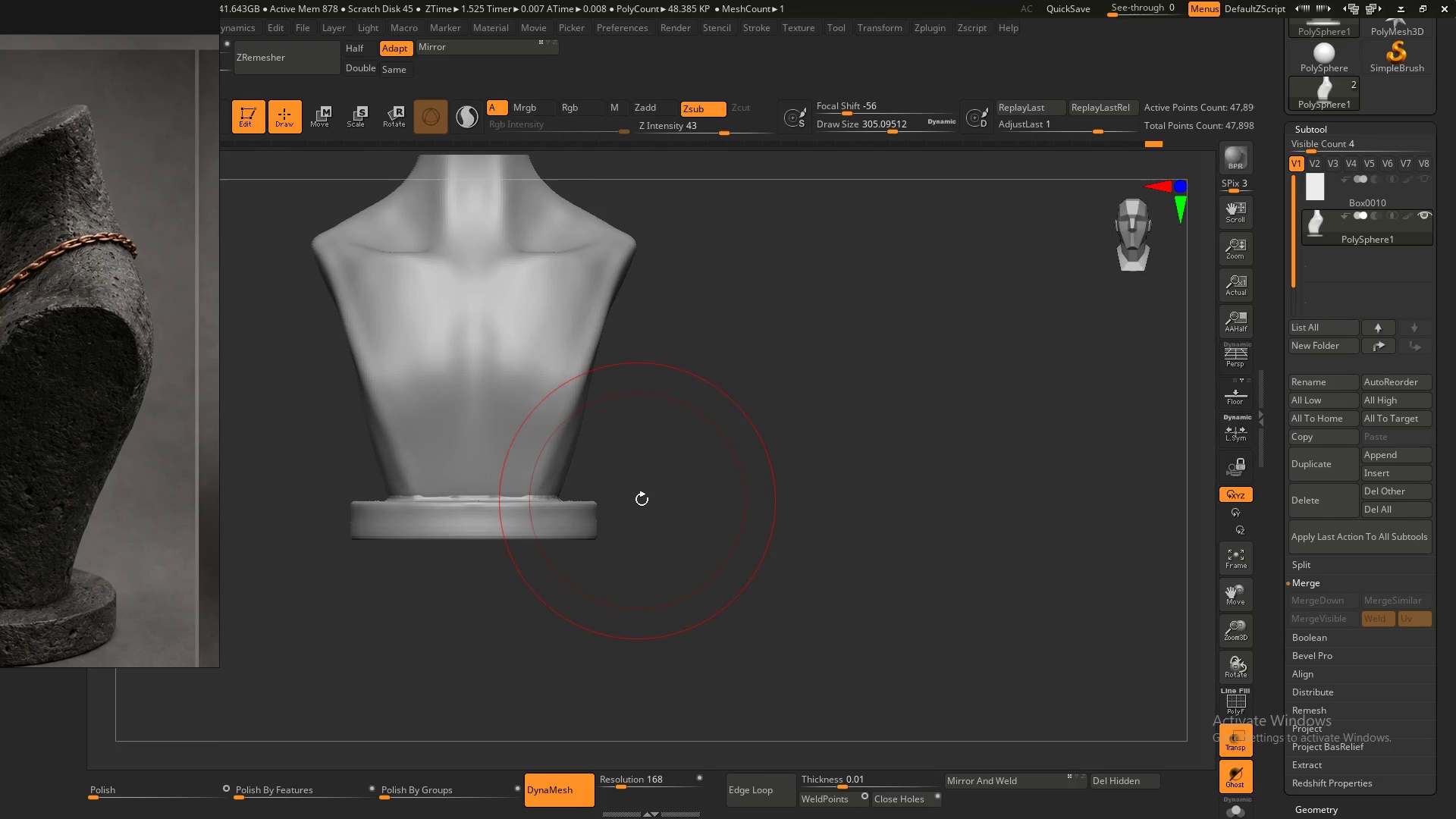 
hold_key(key=AltLeft, duration=0.41)
 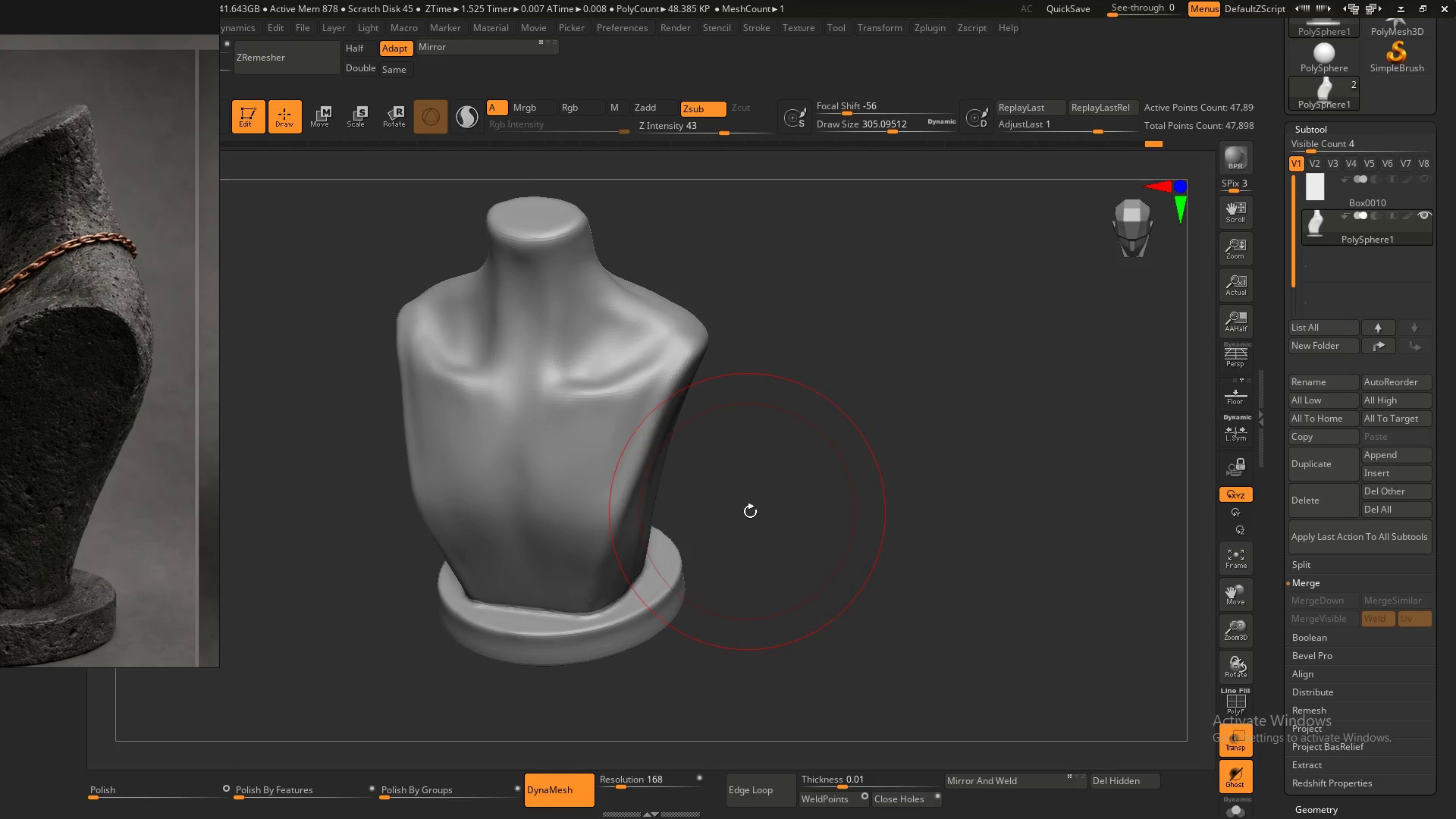 
hold_key(key=S, duration=0.78)
 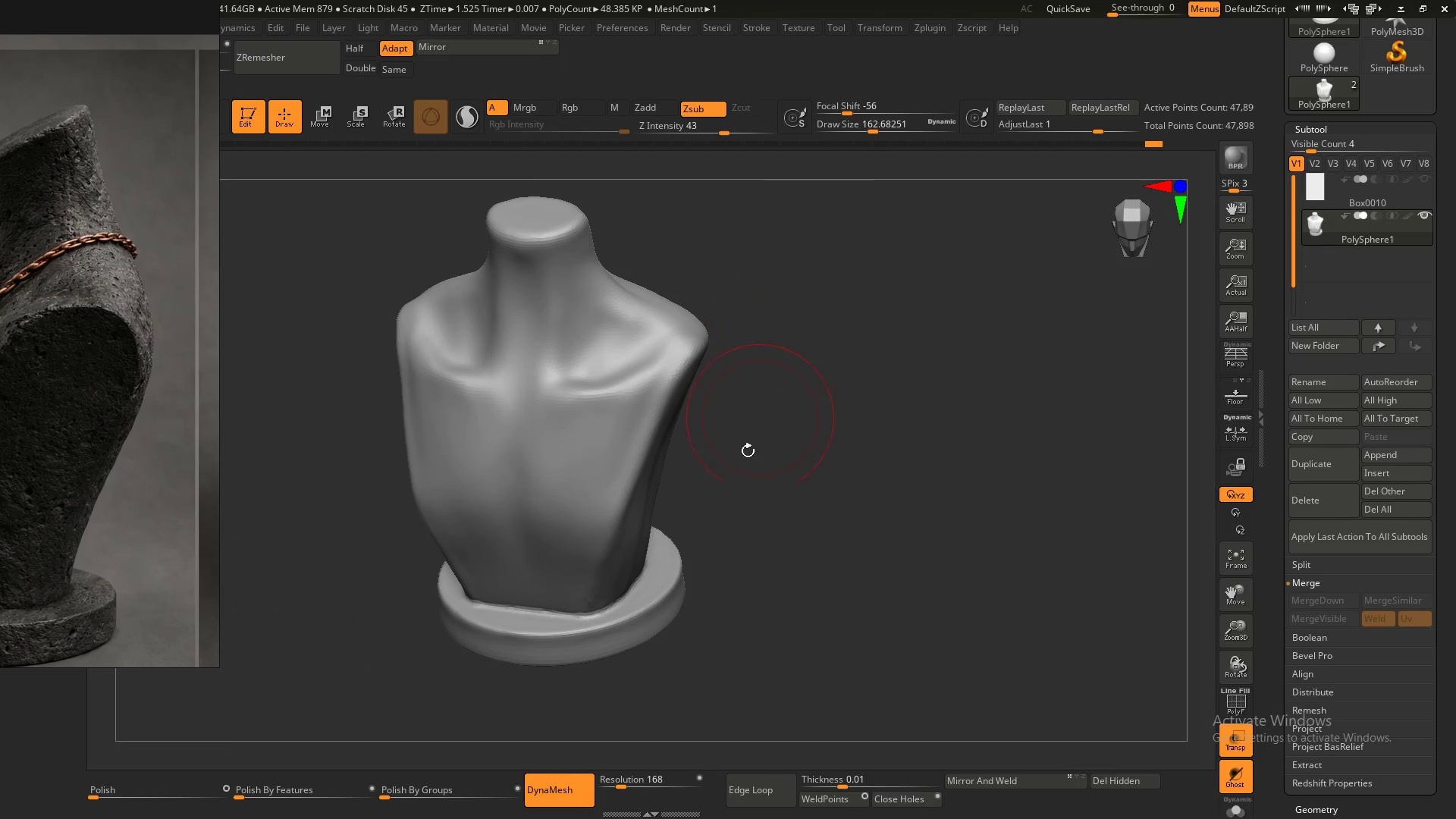 
left_click_drag(start_coordinate=[762, 520], to_coordinate=[743, 515])
 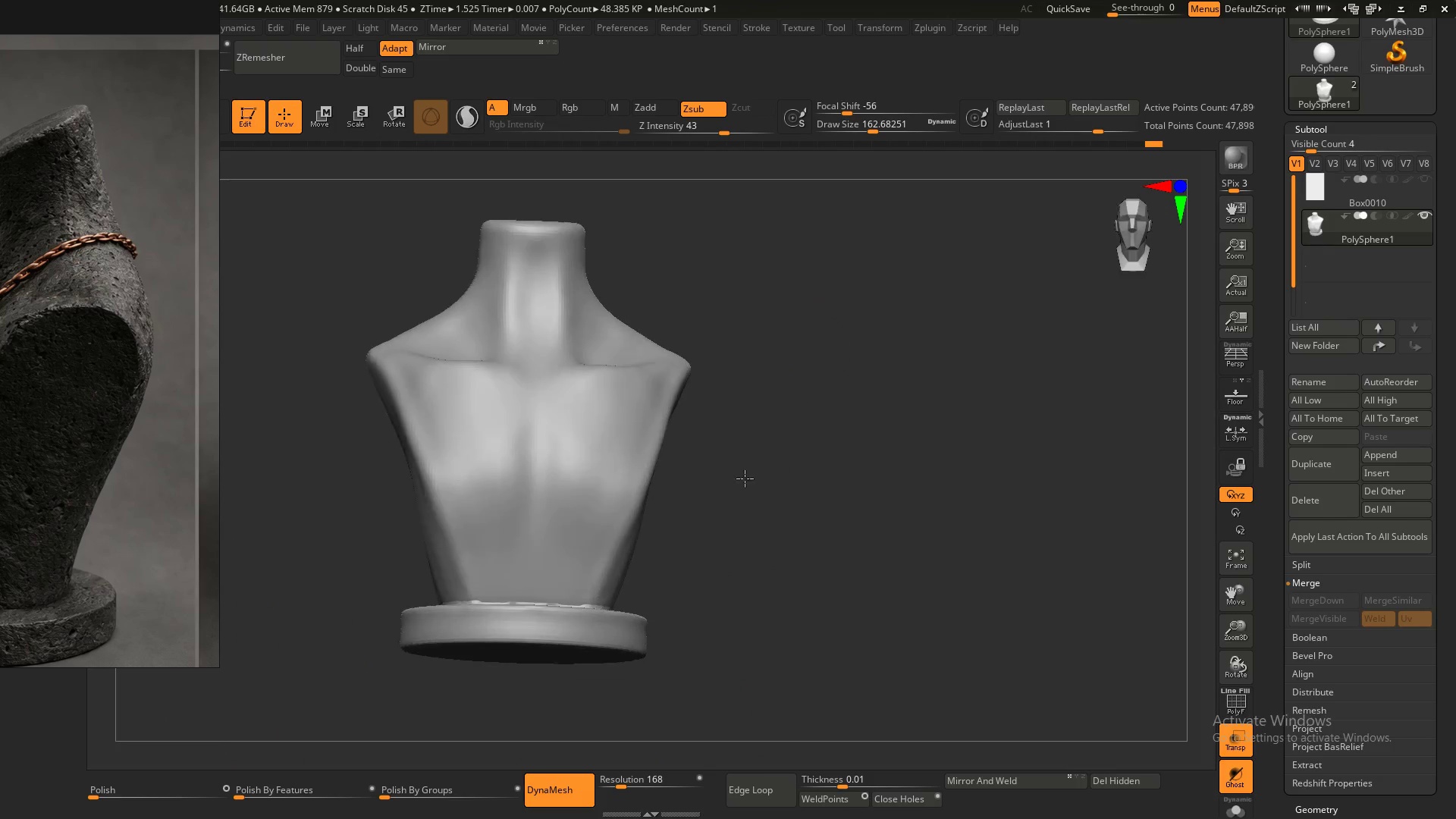 
hold_key(key=AltLeft, duration=0.66)
 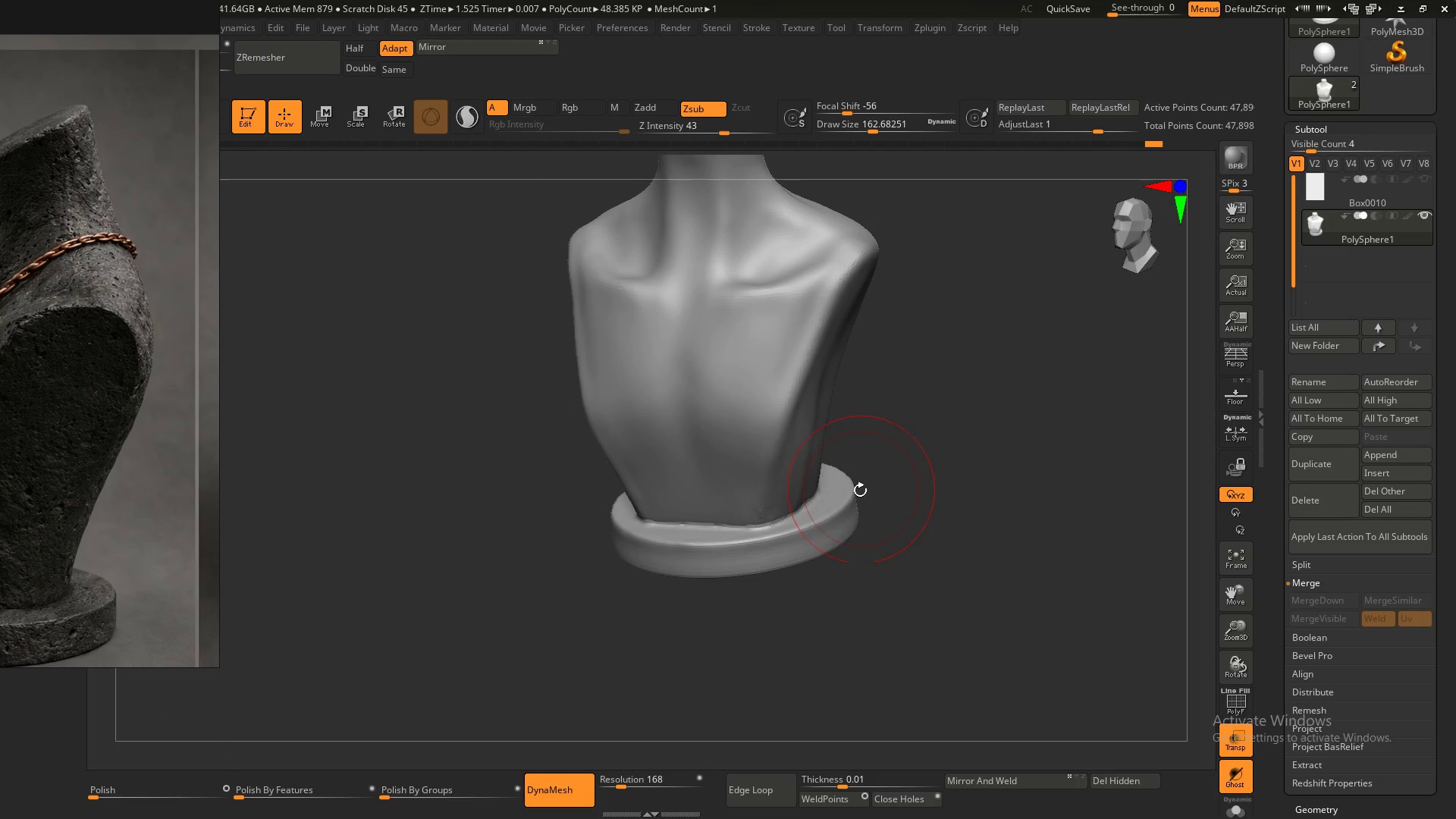 
hold_key(key=AltLeft, duration=0.55)
 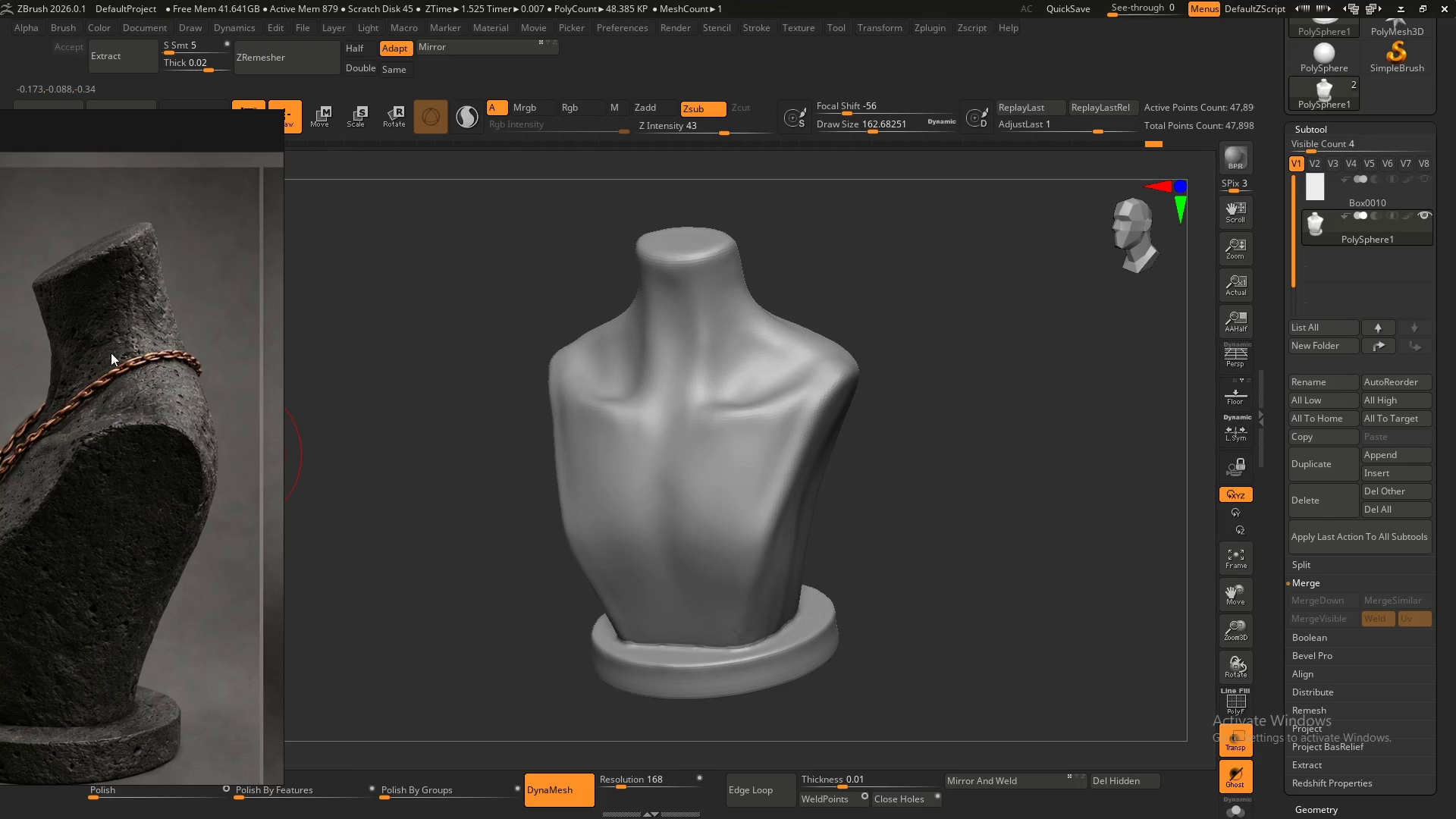 
scroll: coordinate [142, 372], scroll_direction: down, amount: 3.0
 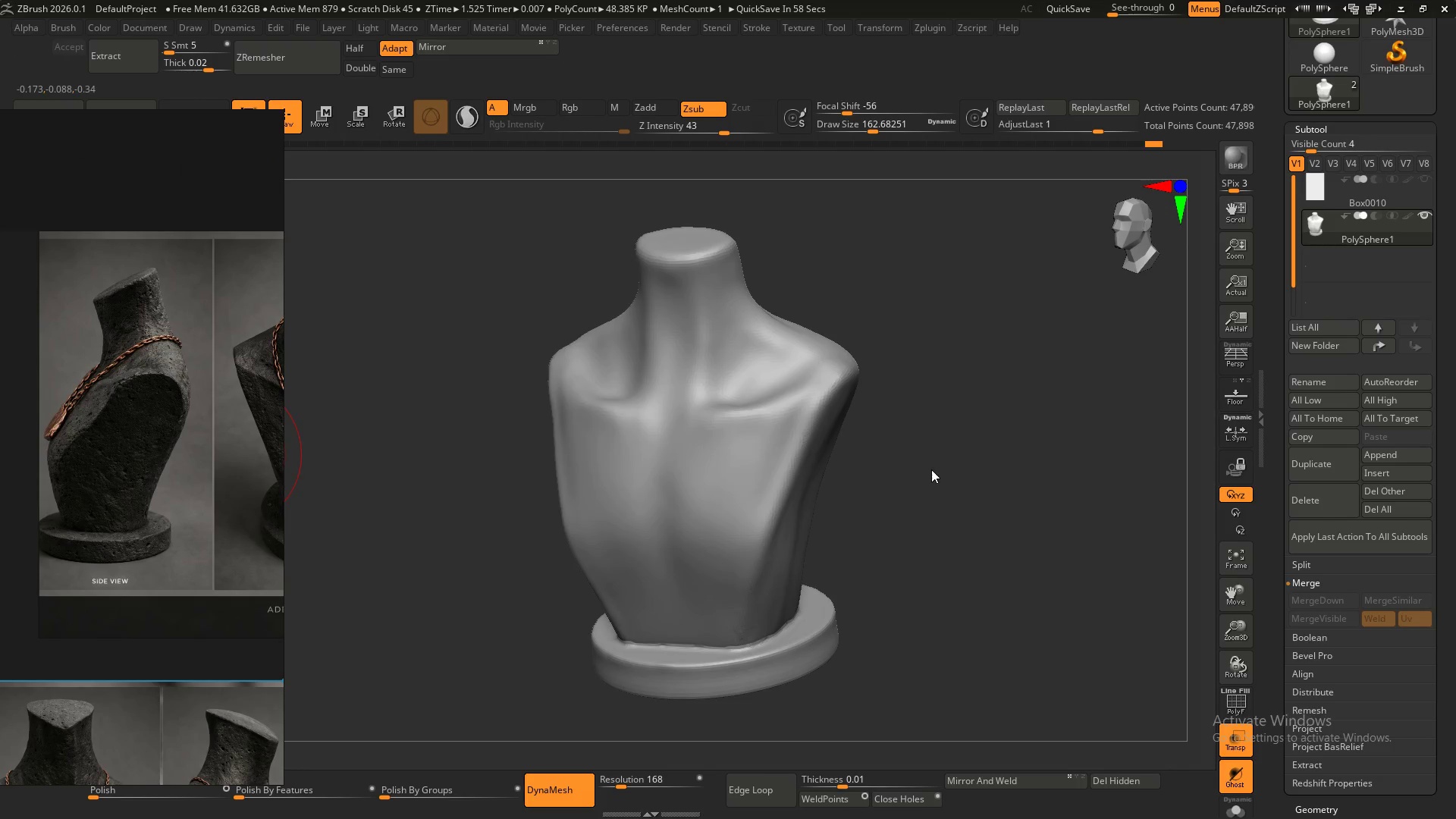 
hold_key(key=ShiftLeft, duration=0.48)
 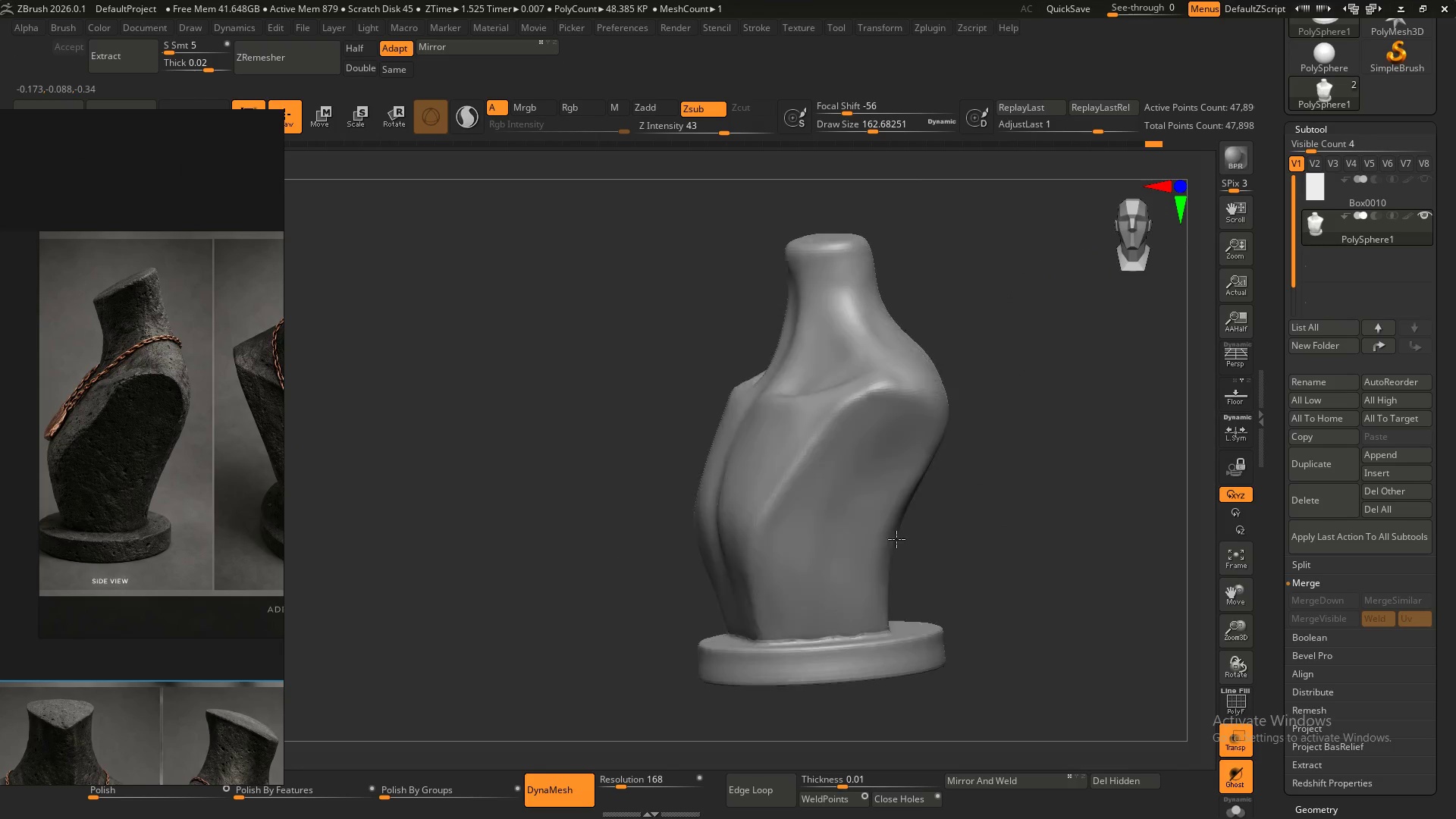 
hold_key(key=ShiftLeft, duration=0.41)
 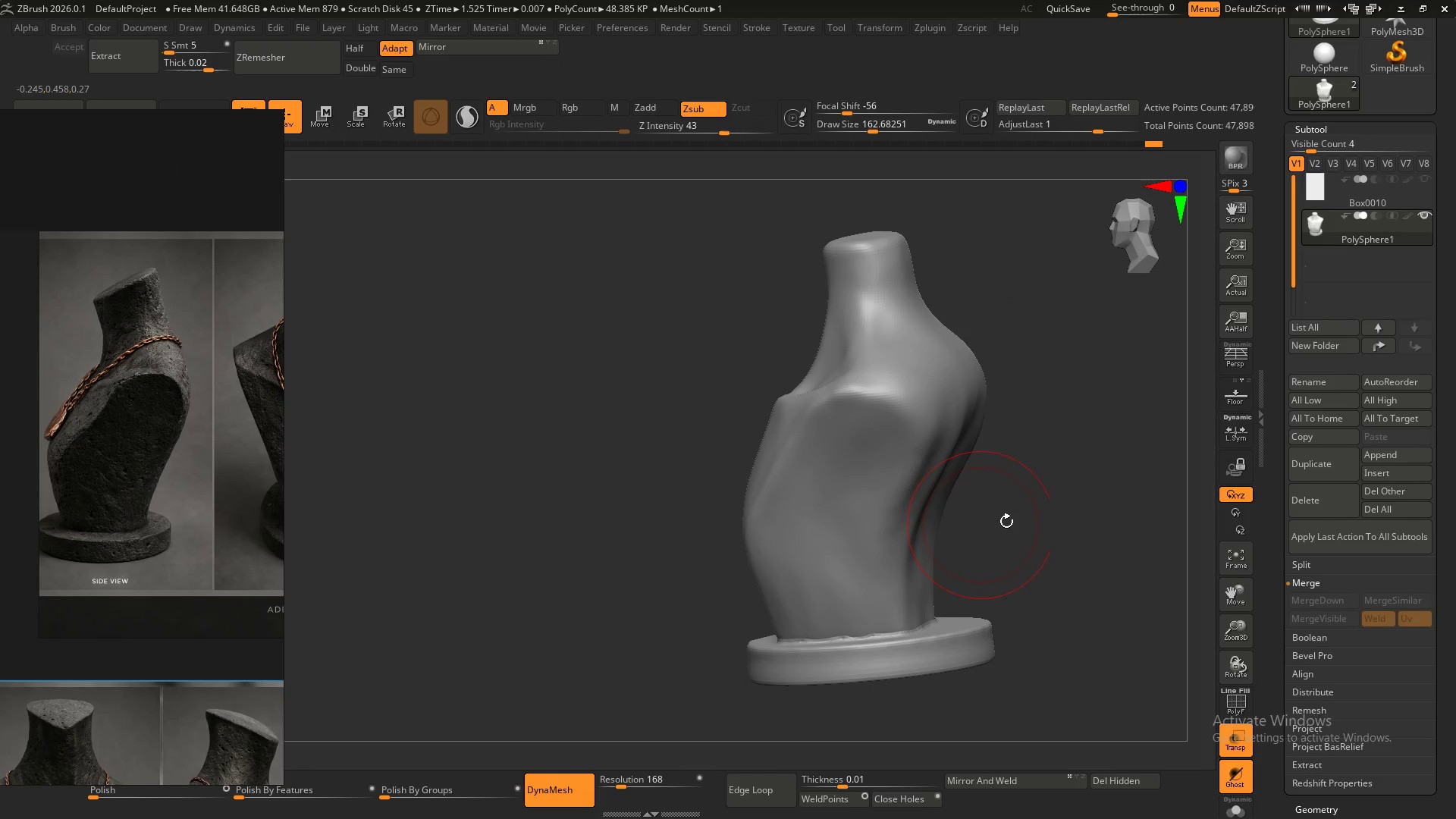 
hold_key(key=AltLeft, duration=0.44)
 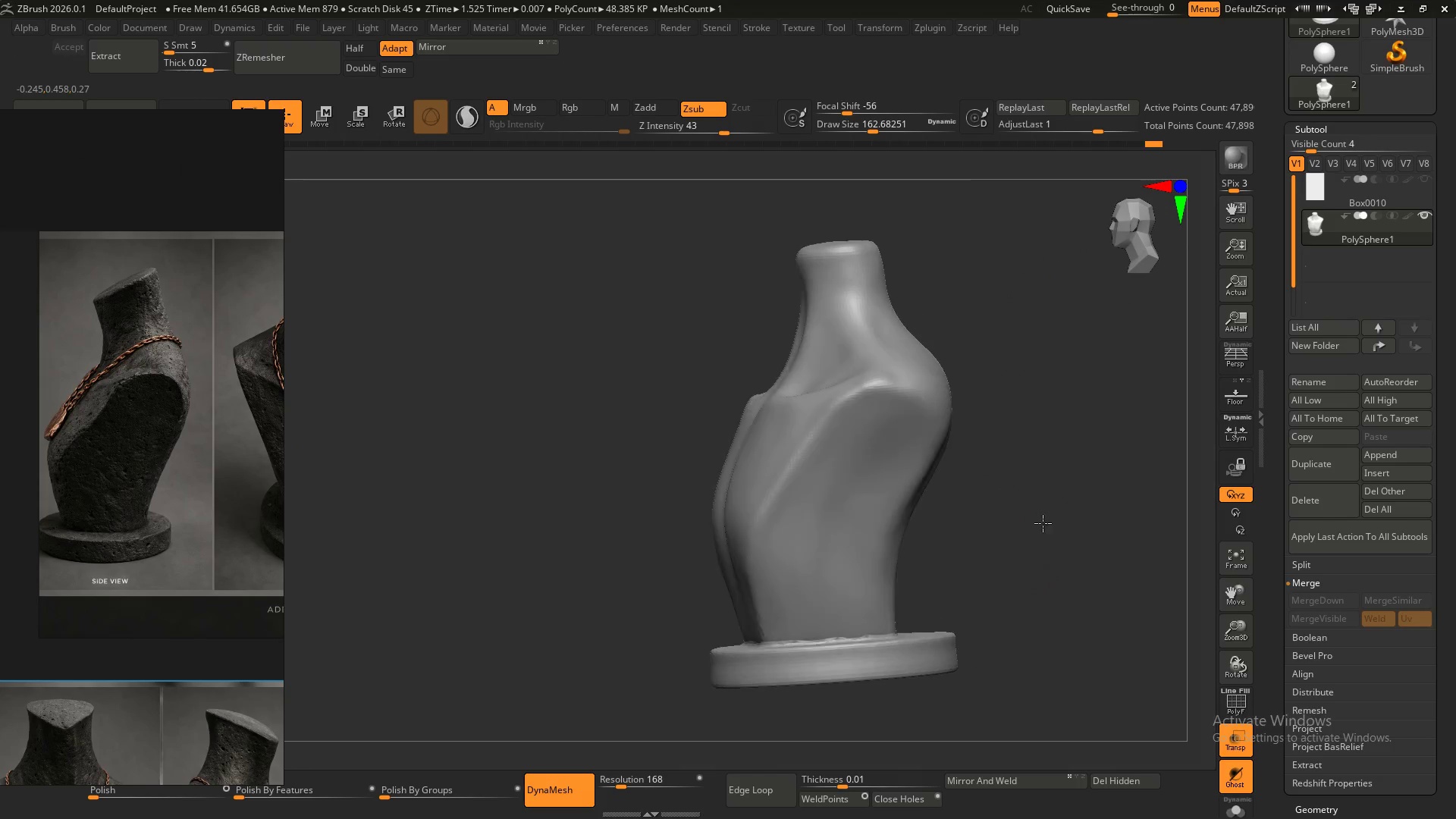 
hold_key(key=ShiftLeft, duration=0.47)
 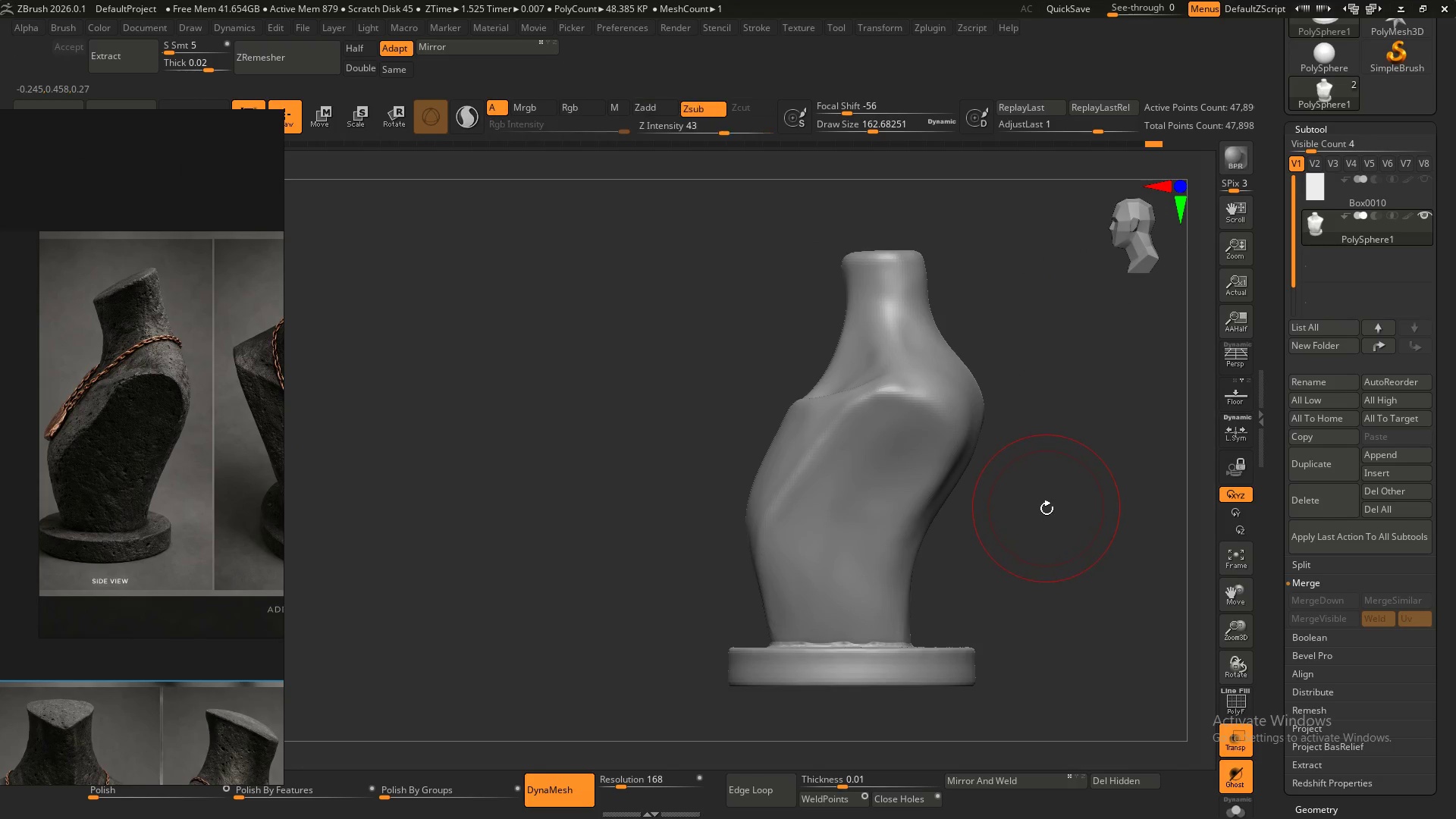 
hold_key(key=AltLeft, duration=0.75)
 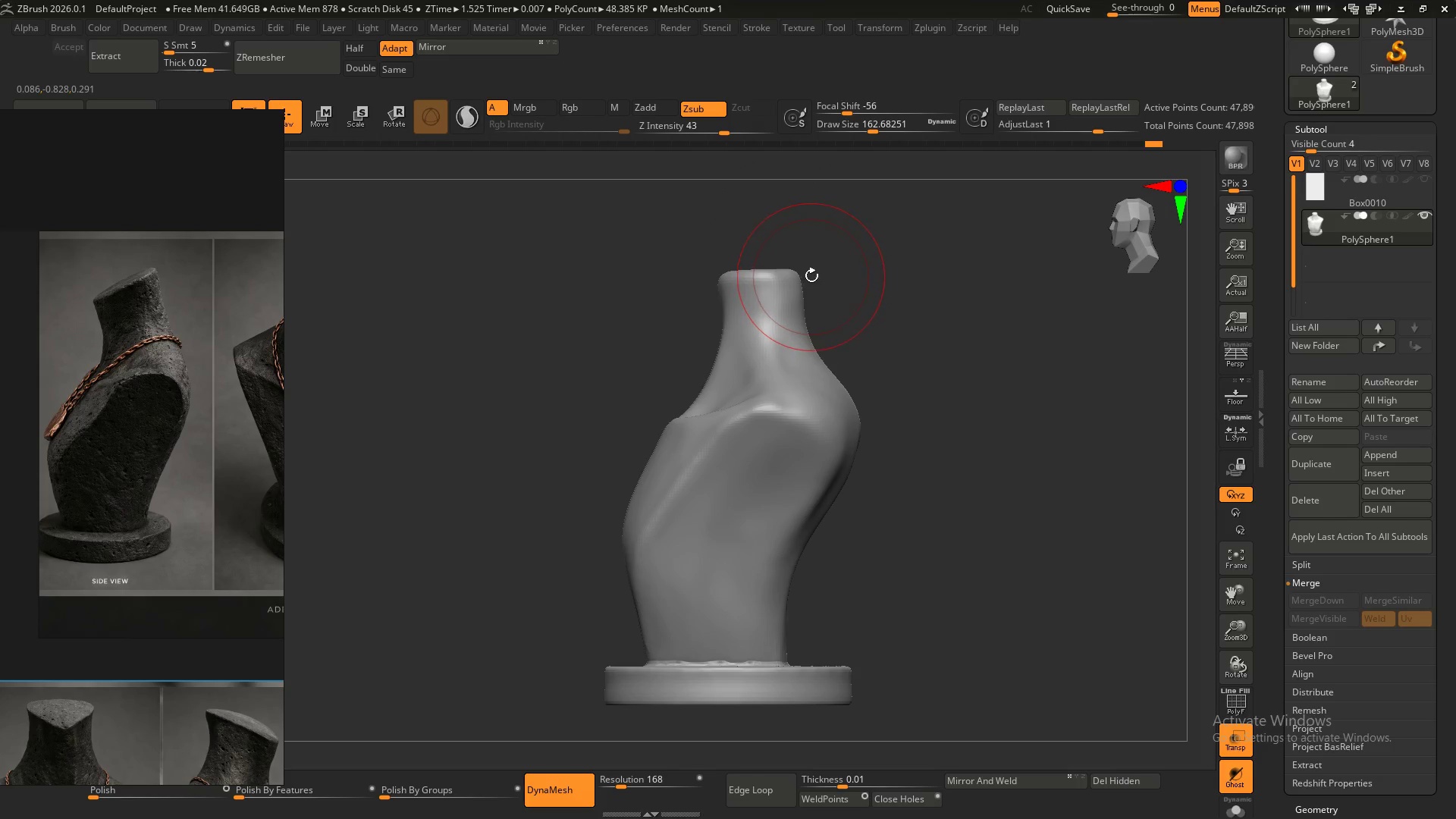 
type(bm)
 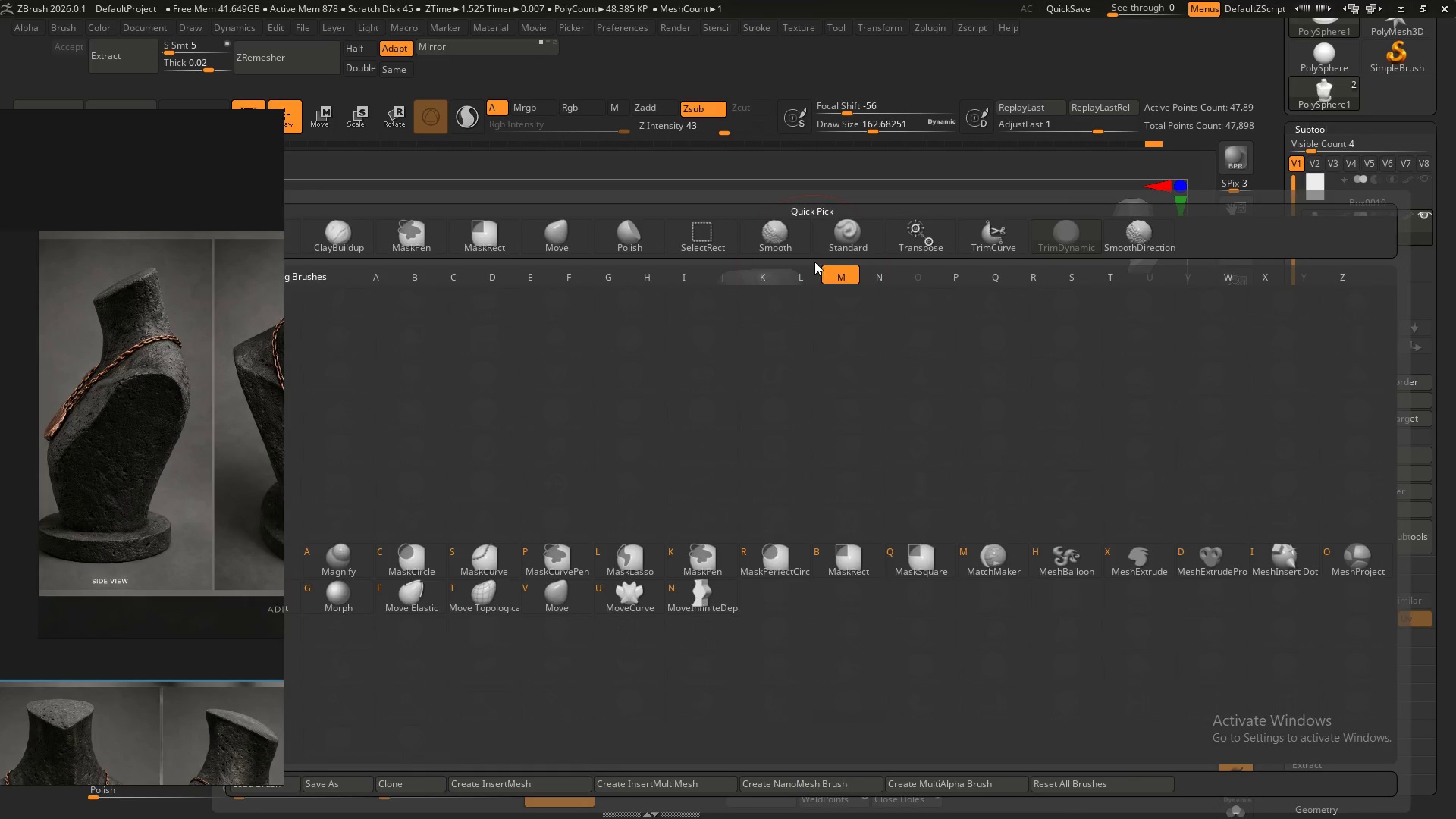 
key(V)
 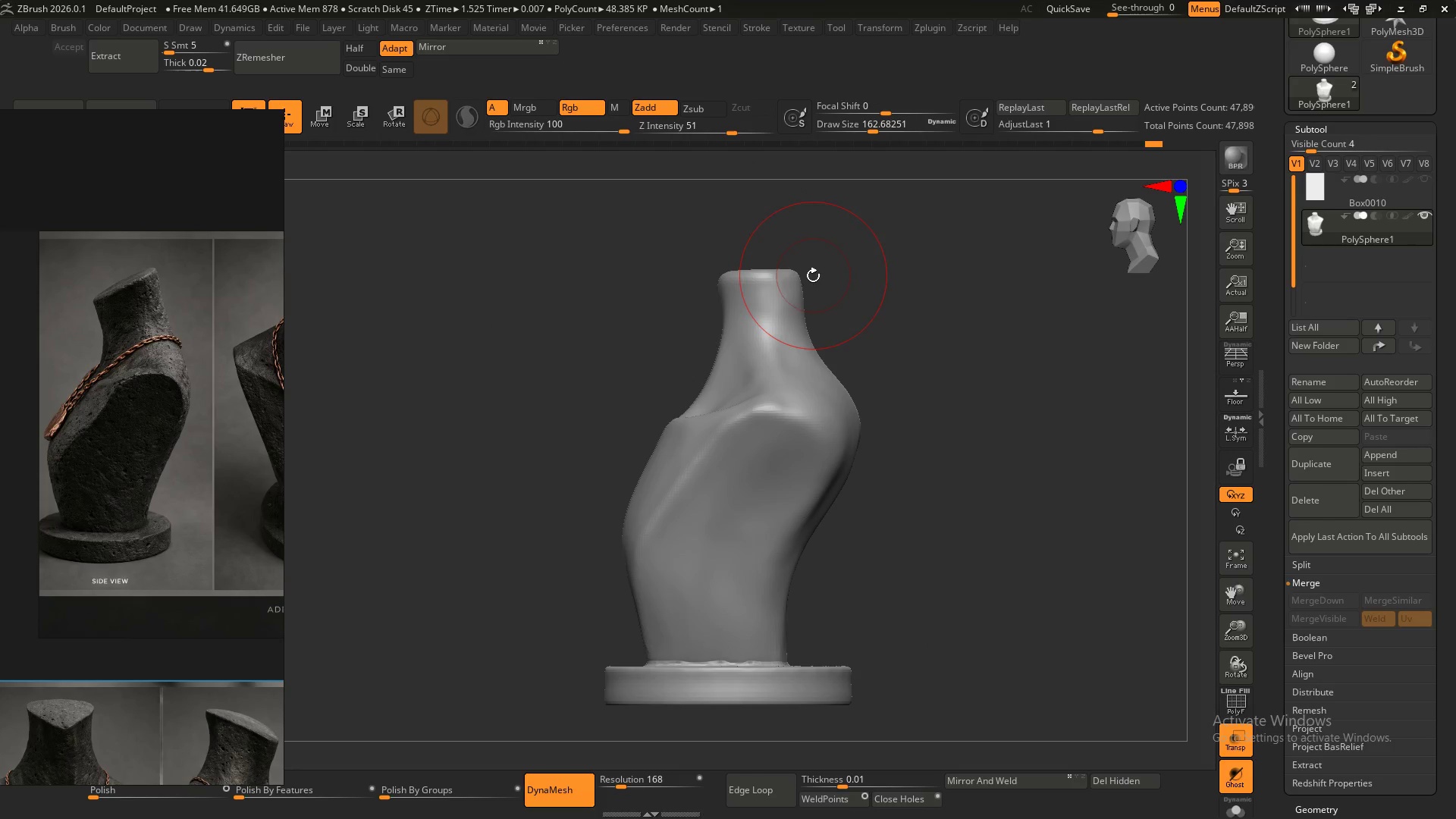 
hold_key(key=S, duration=0.62)
 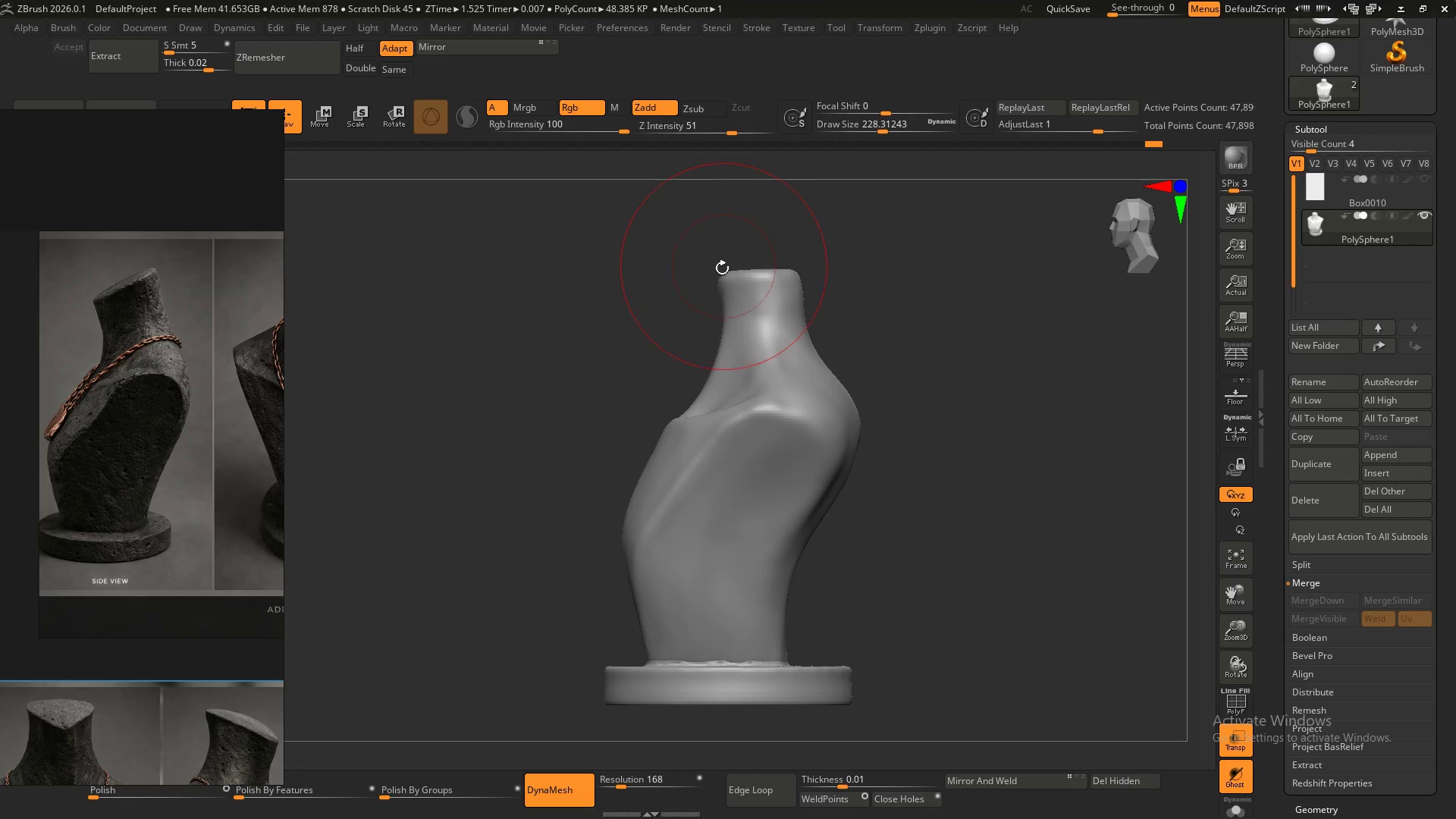 
left_click_drag(start_coordinate=[811, 282], to_coordinate=[820, 281])
 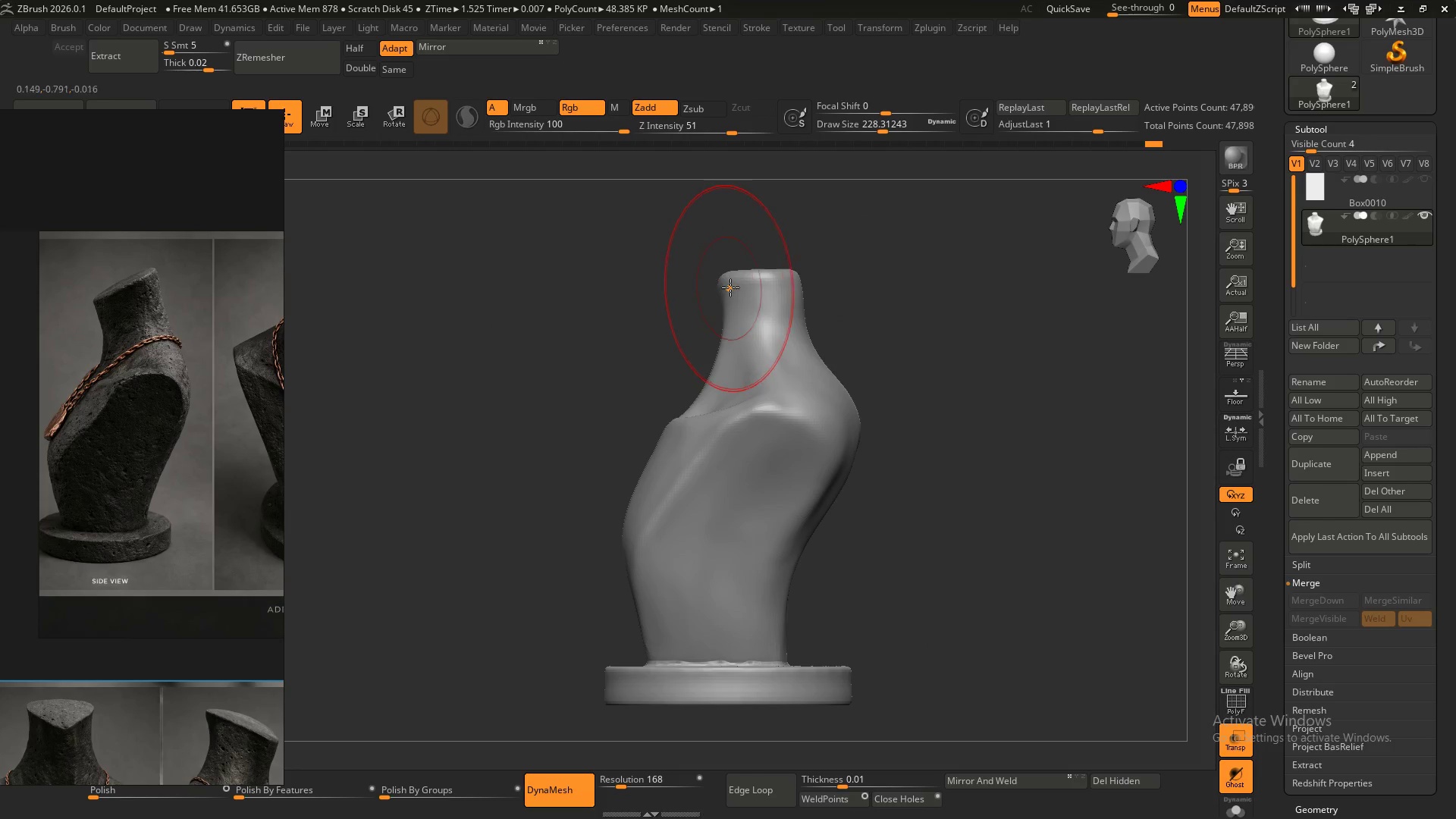 
left_click_drag(start_coordinate=[731, 284], to_coordinate=[720, 300])
 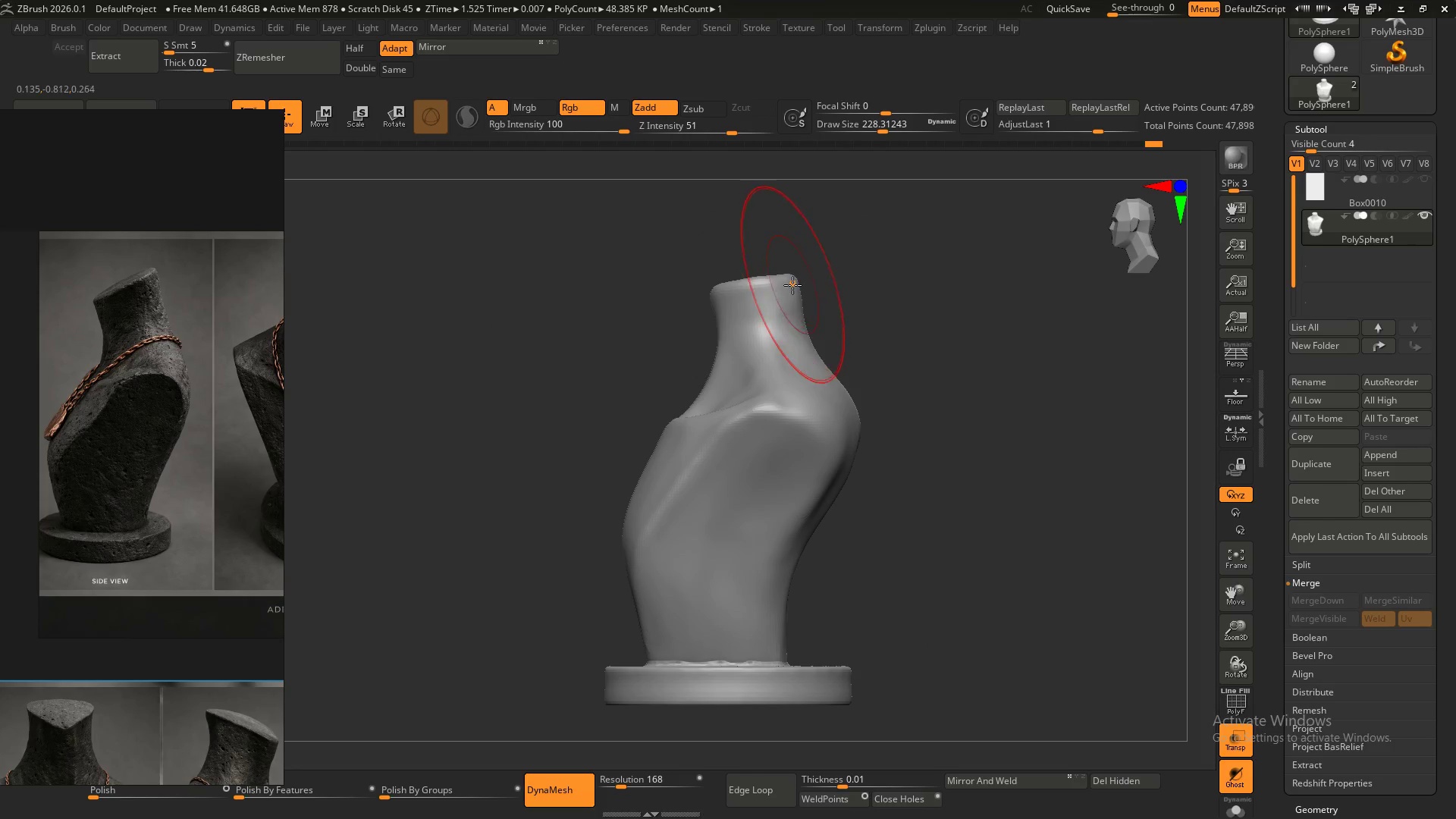 
left_click_drag(start_coordinate=[792, 285], to_coordinate=[804, 264])
 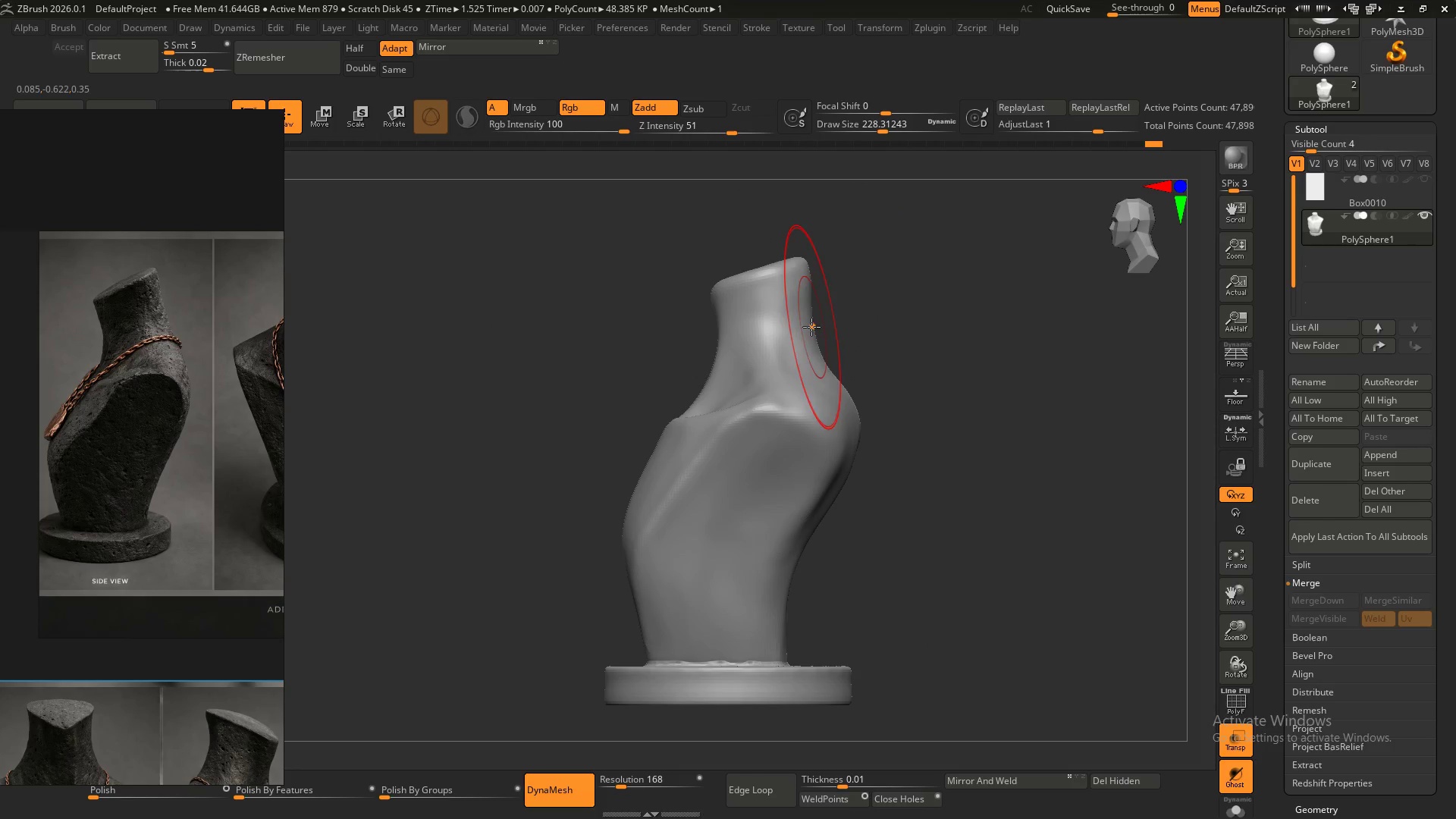 
left_click_drag(start_coordinate=[811, 326], to_coordinate=[815, 318])
 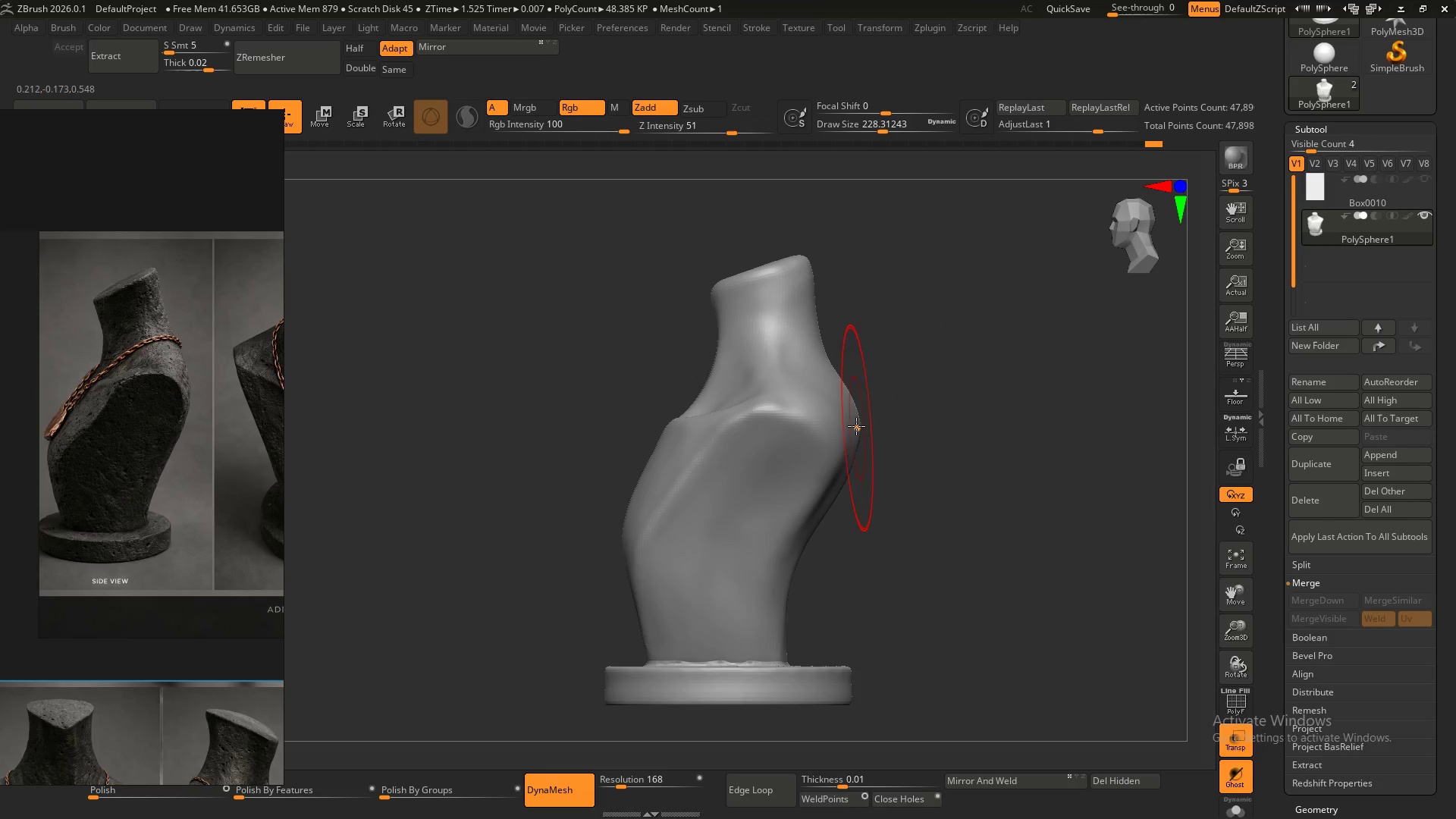 
left_click_drag(start_coordinate=[856, 424], to_coordinate=[850, 436])
 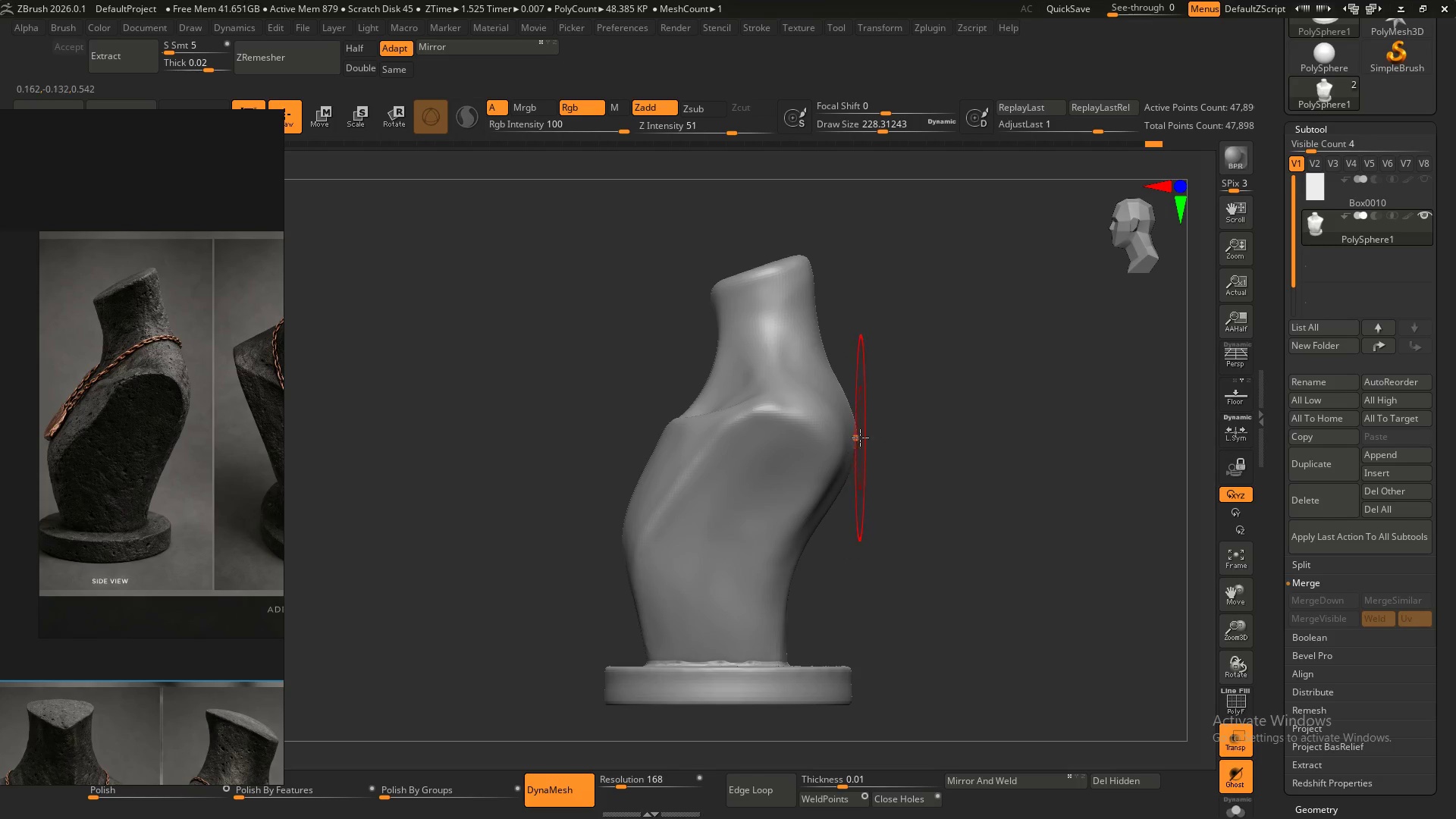 
left_click_drag(start_coordinate=[861, 438], to_coordinate=[865, 441])
 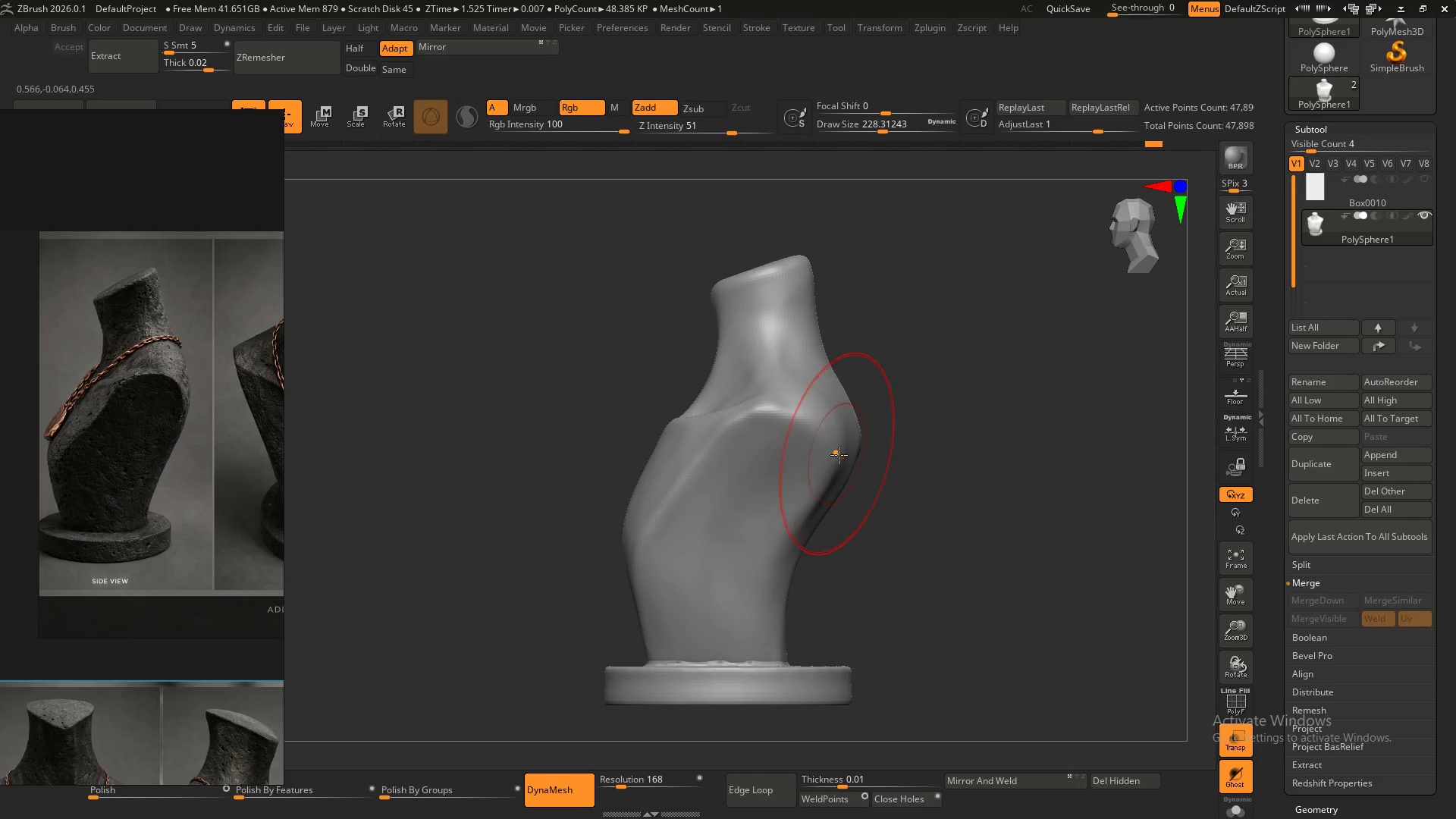 
left_click_drag(start_coordinate=[839, 455], to_coordinate=[841, 466])
 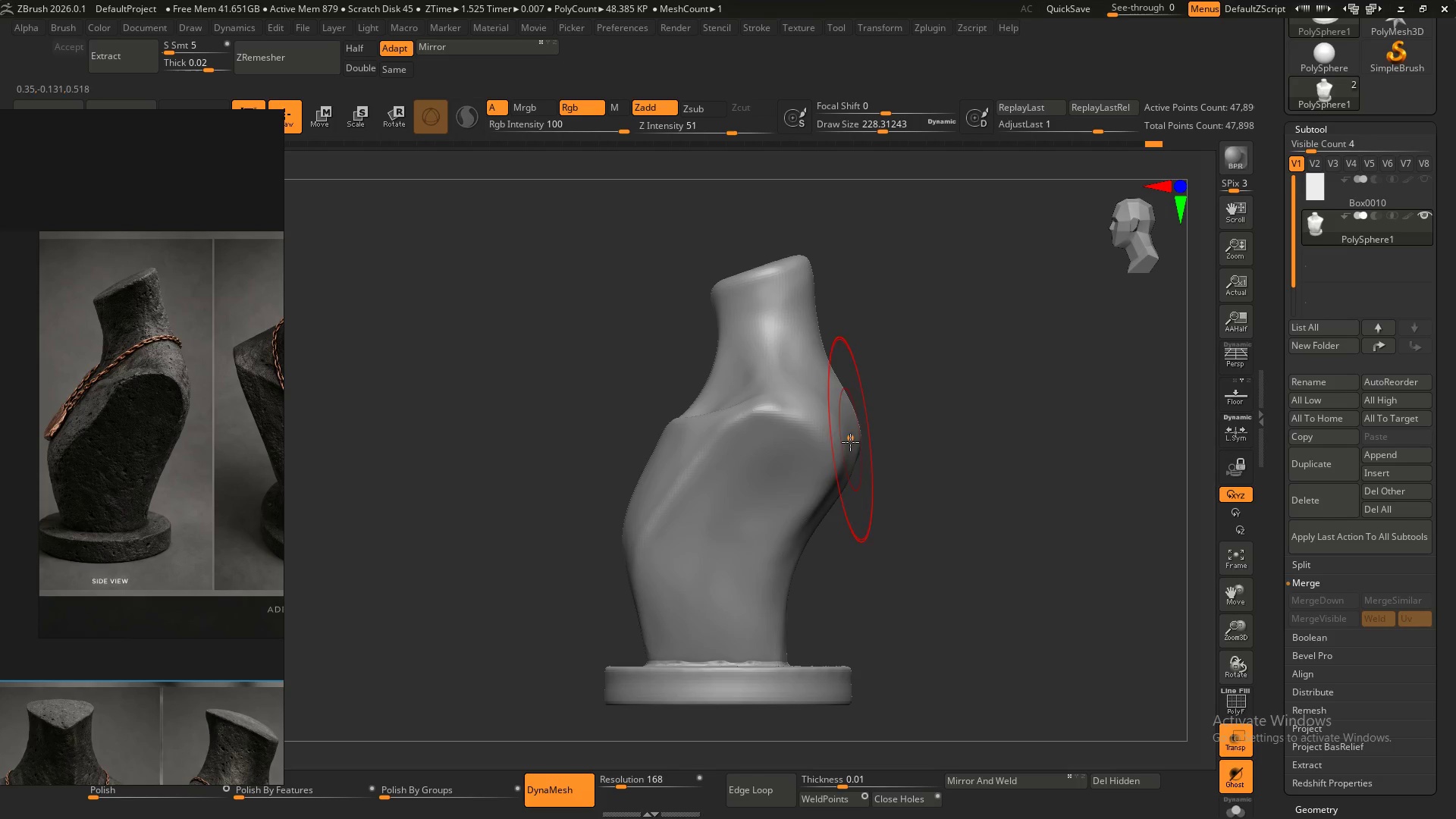 
left_click_drag(start_coordinate=[851, 444], to_coordinate=[859, 453])
 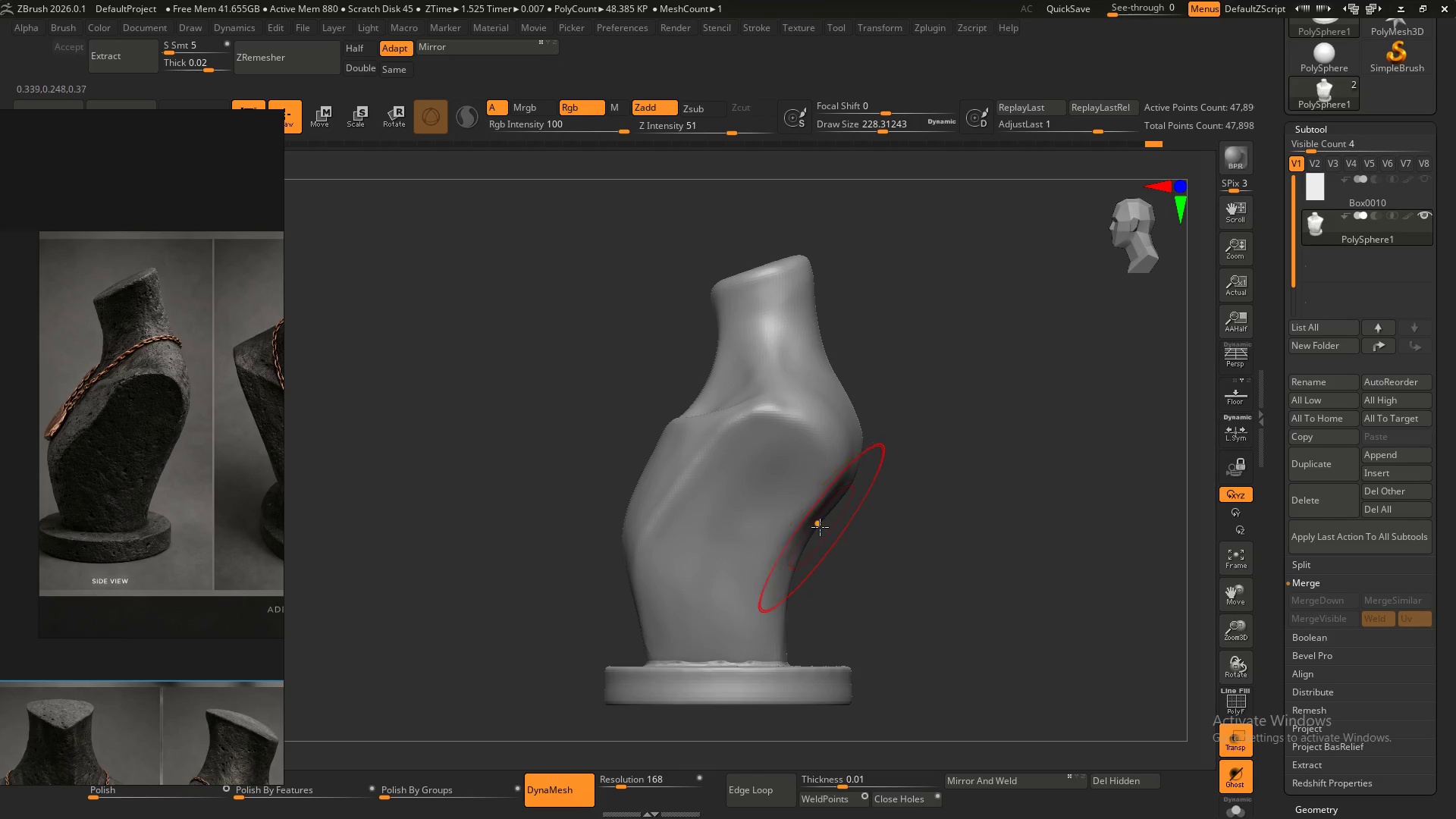 
left_click_drag(start_coordinate=[814, 532], to_coordinate=[817, 549])
 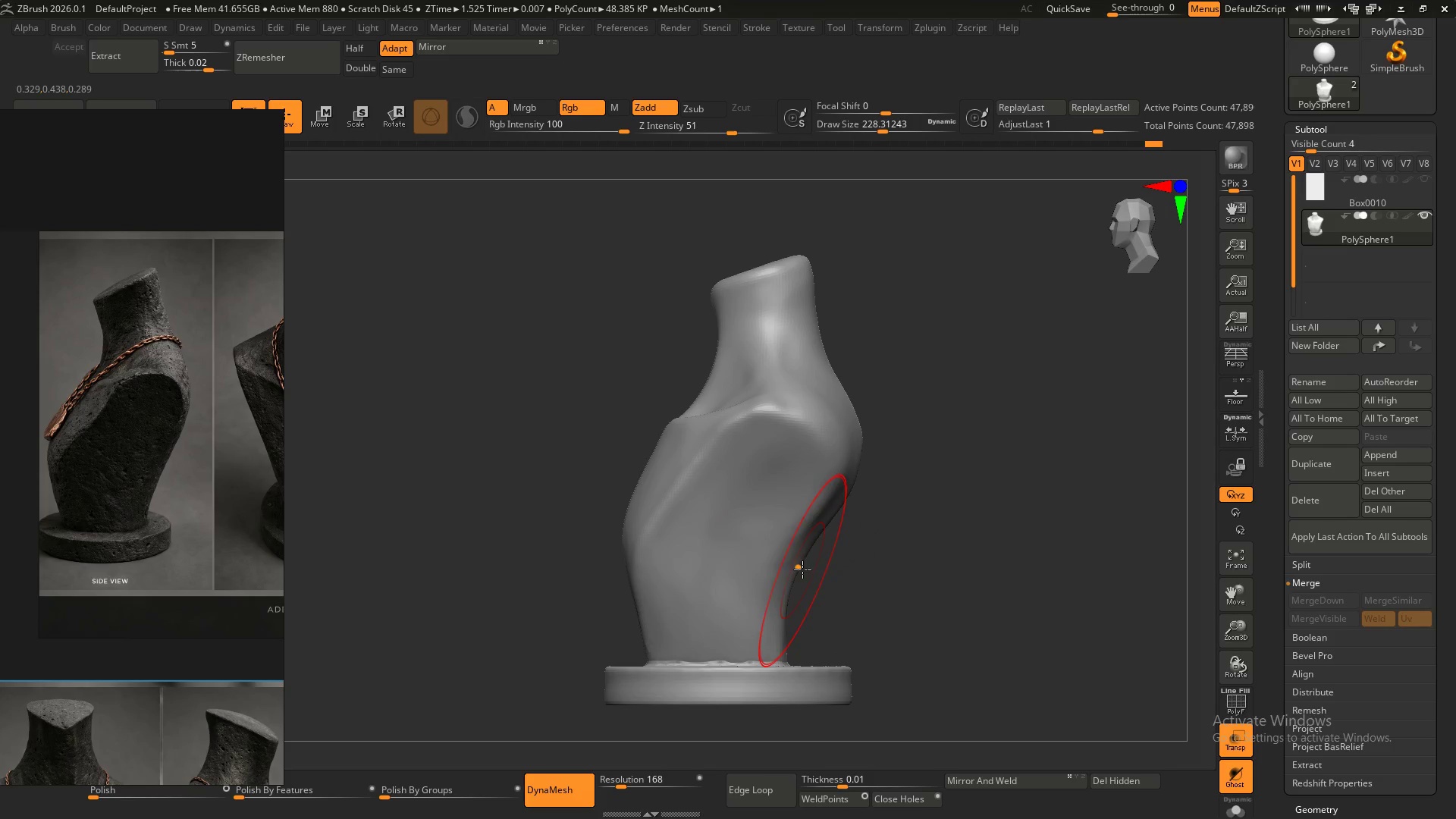 
left_click_drag(start_coordinate=[804, 571], to_coordinate=[808, 588])
 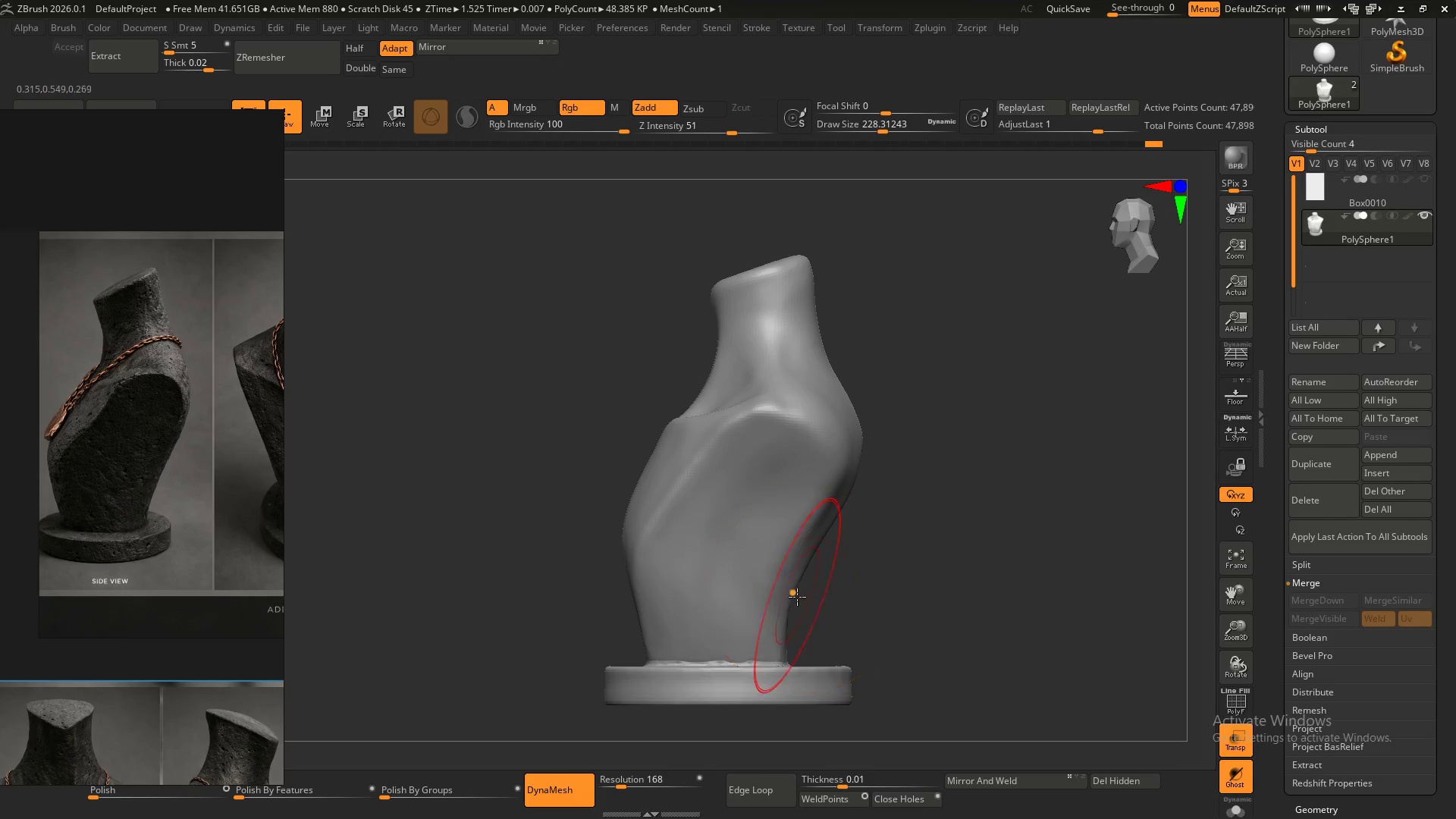 
left_click_drag(start_coordinate=[799, 598], to_coordinate=[802, 610])
 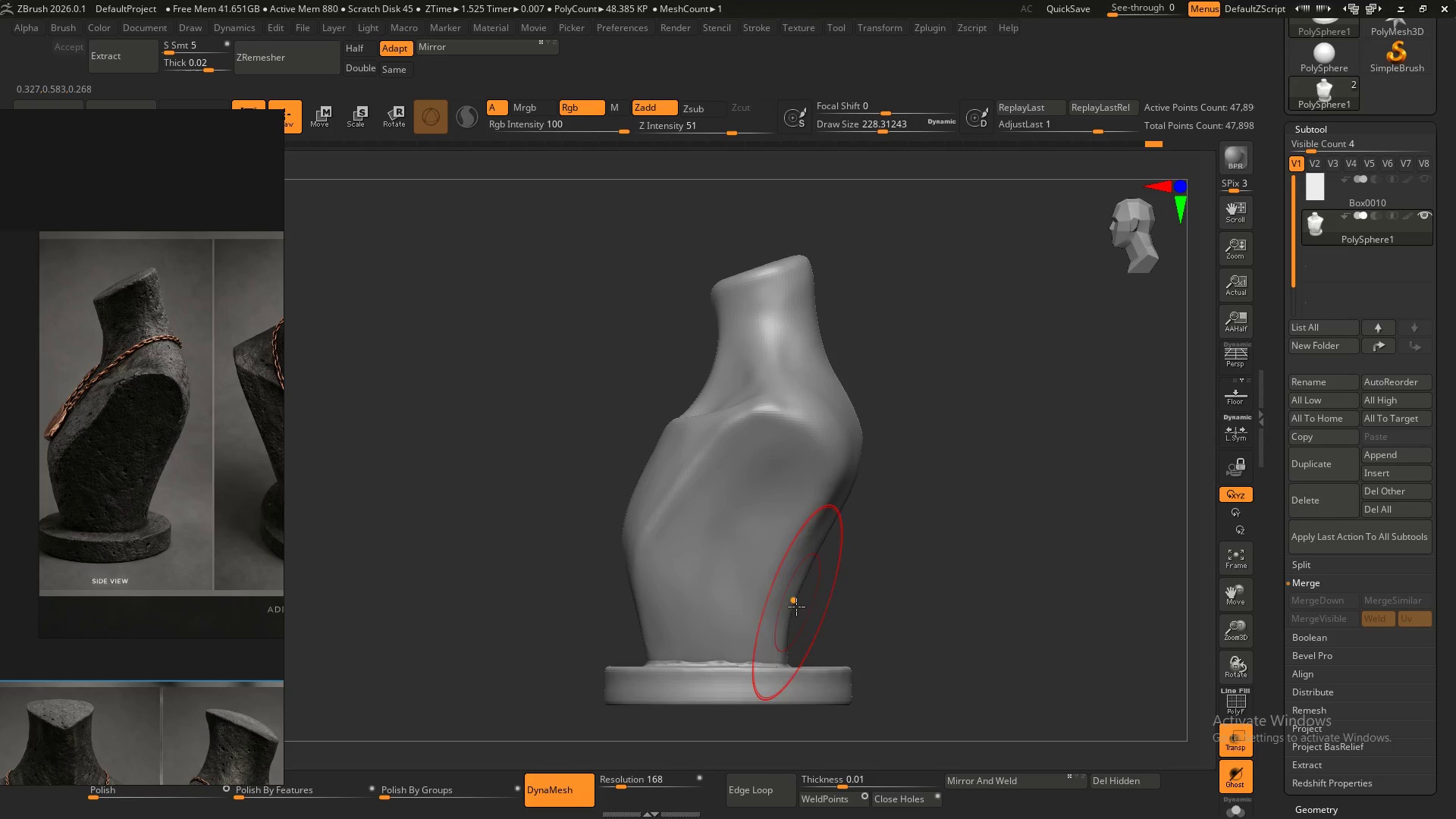 
left_click_drag(start_coordinate=[796, 607], to_coordinate=[800, 620])
 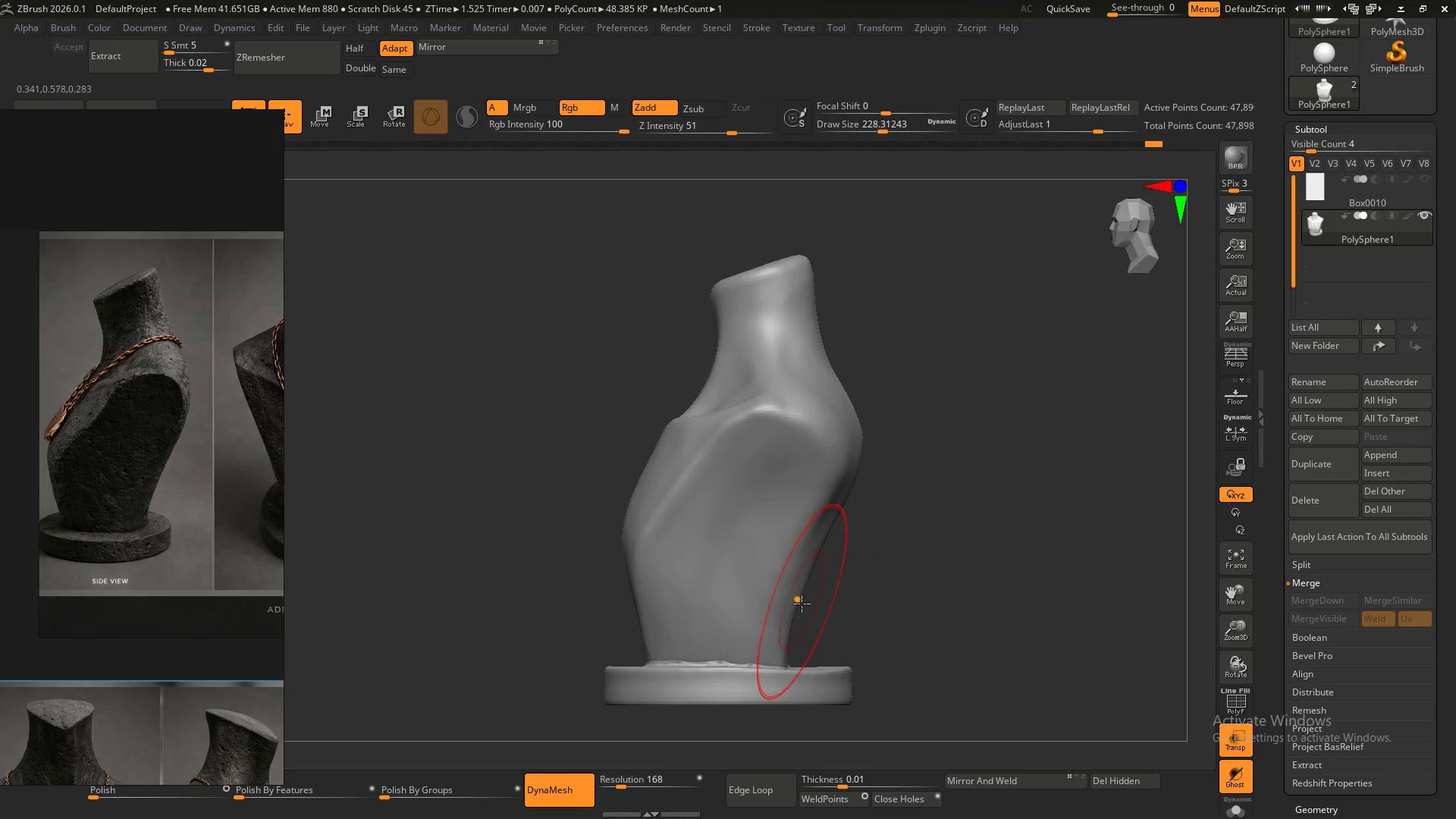 
left_click_drag(start_coordinate=[802, 606], to_coordinate=[806, 614])
 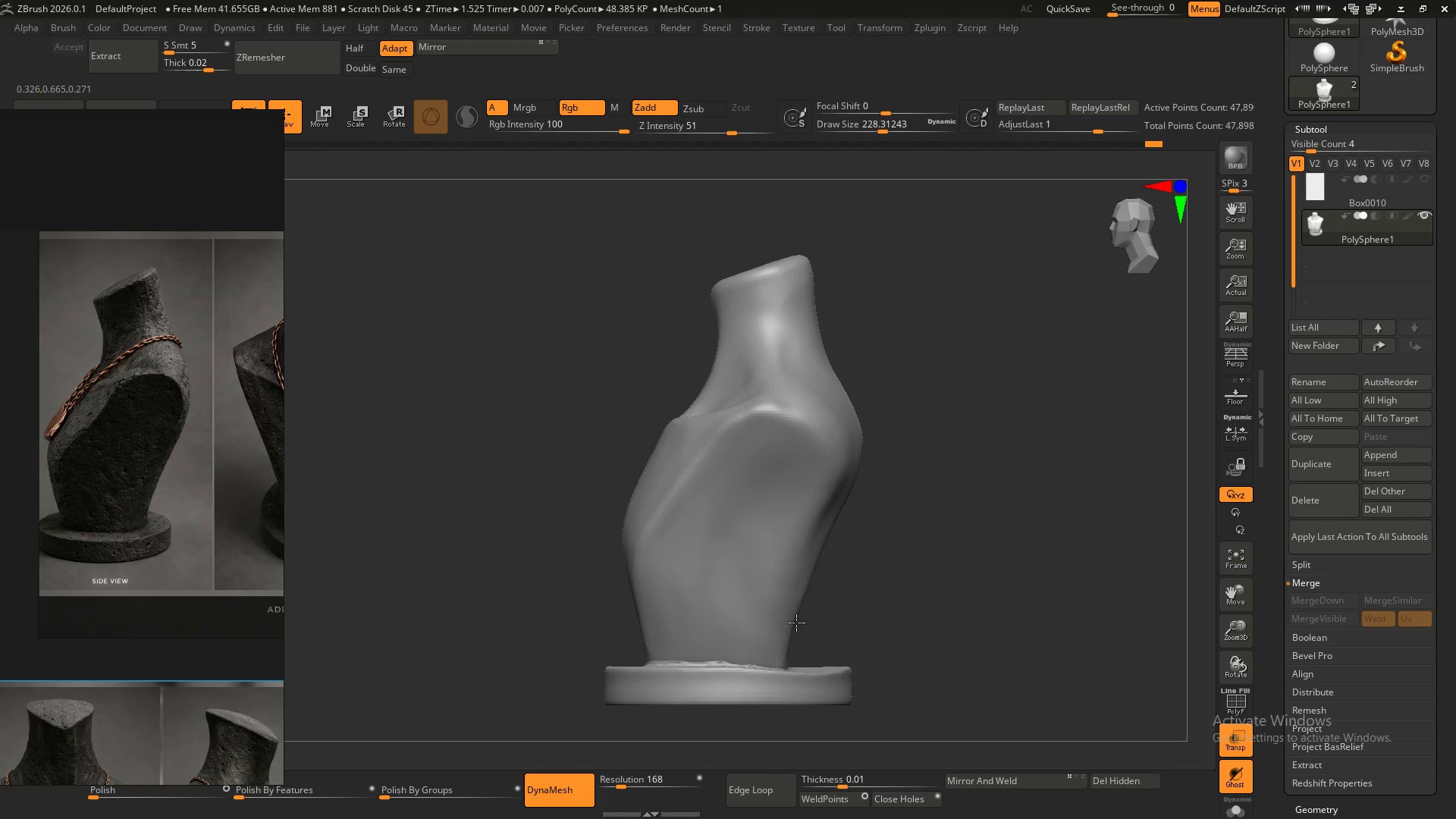 
left_click_drag(start_coordinate=[799, 620], to_coordinate=[796, 625])
 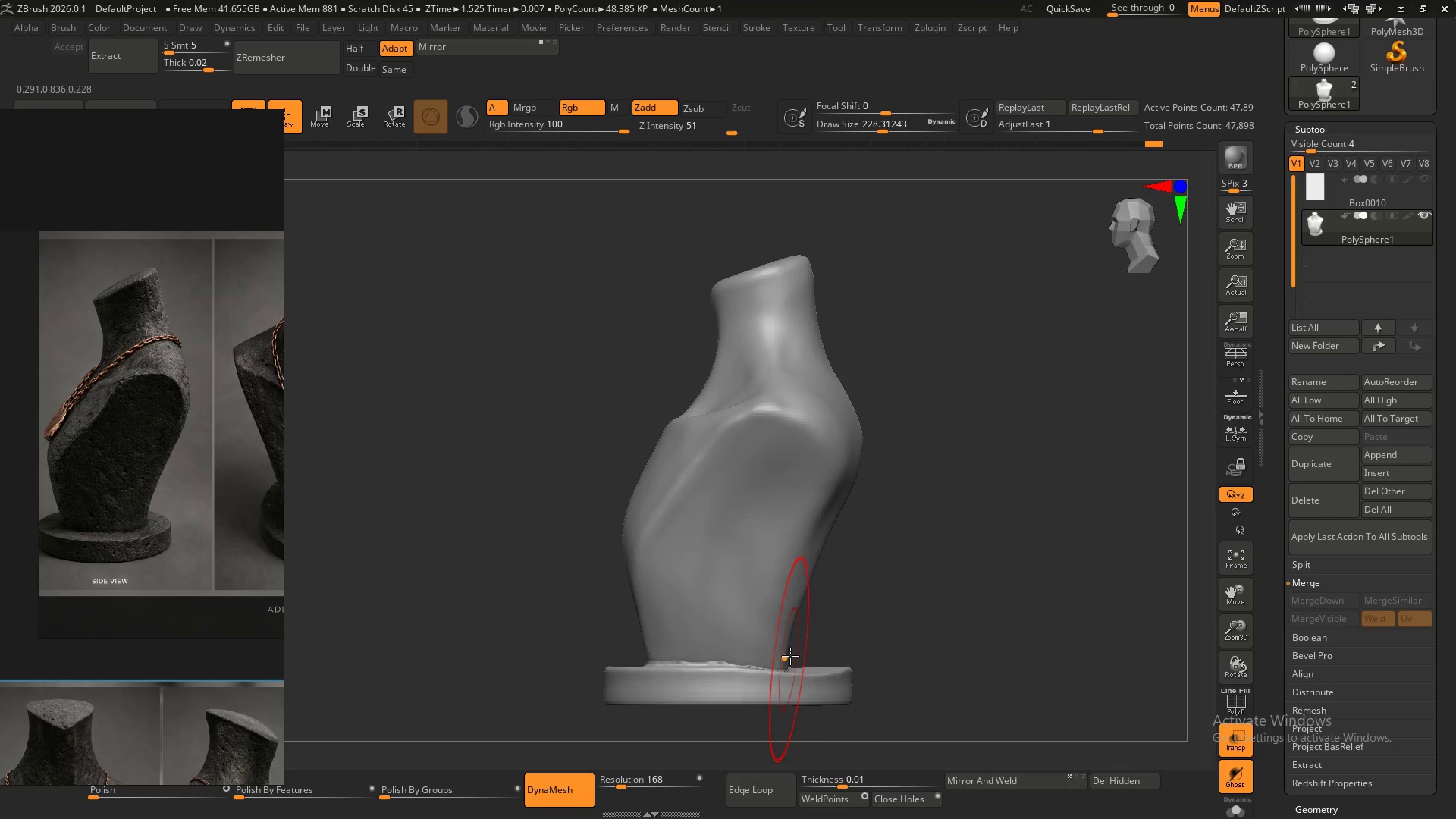 
key(Control+Z)
 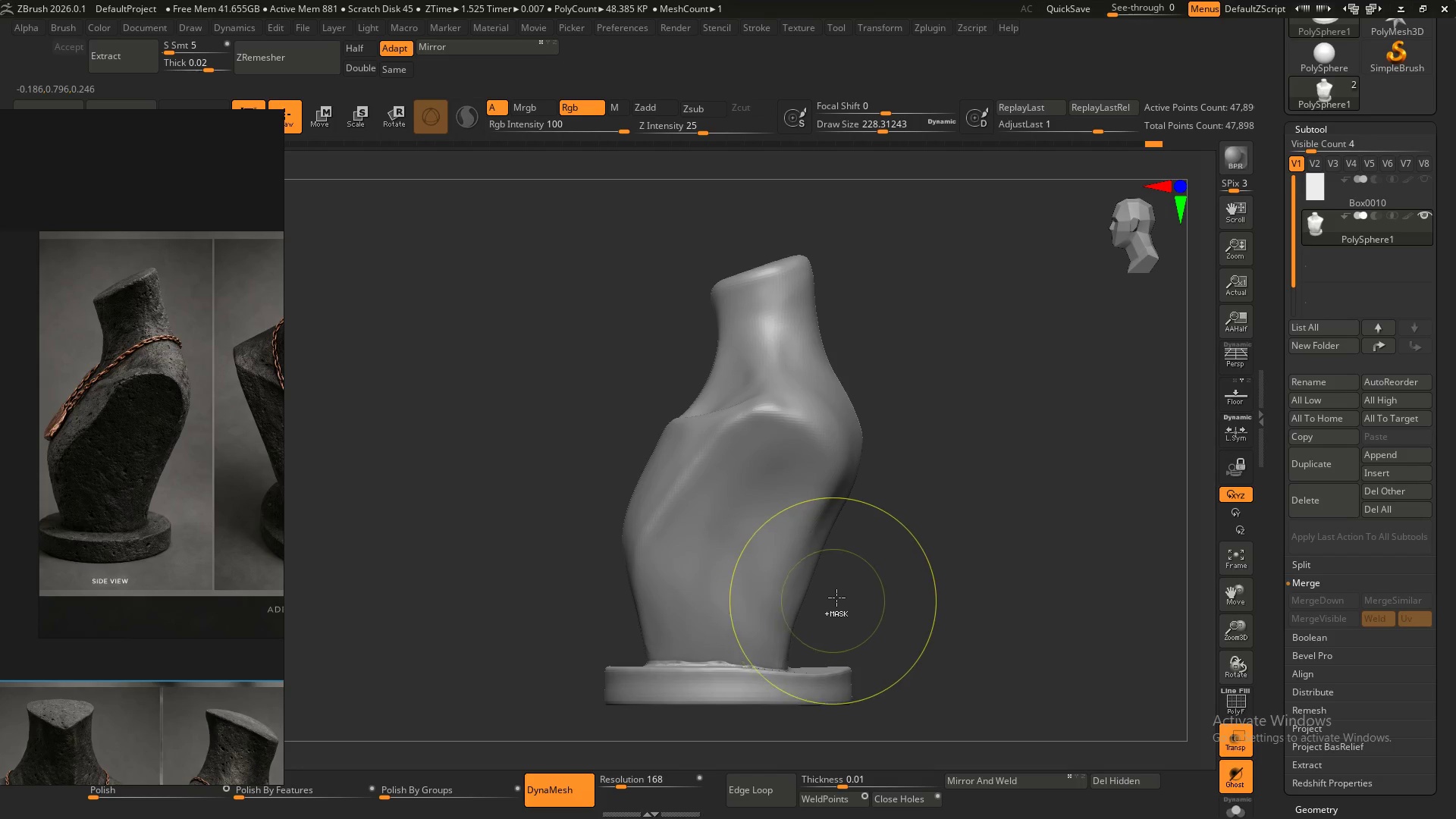 
key(Control+Z)
 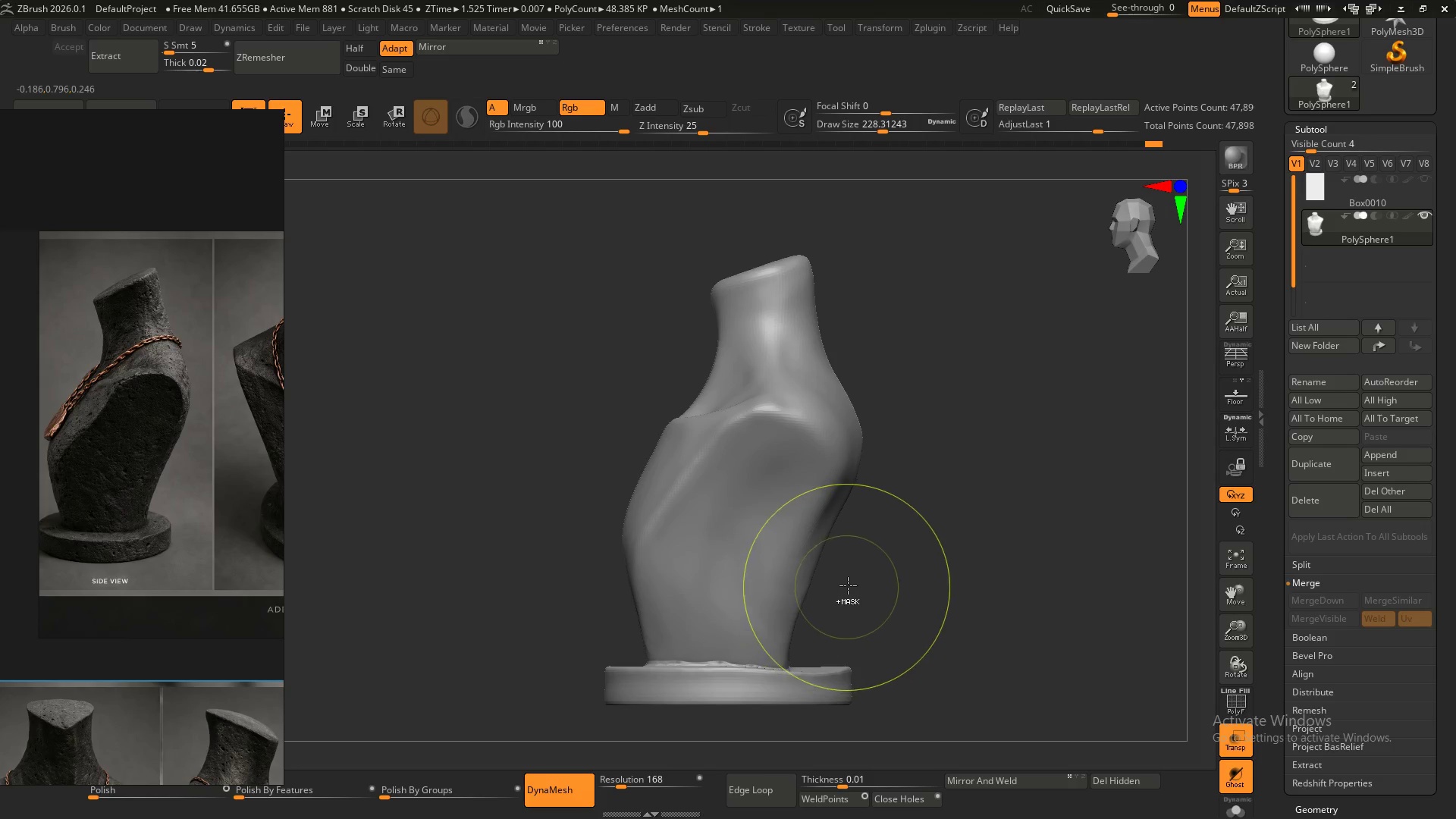 
key(Control+Z)
 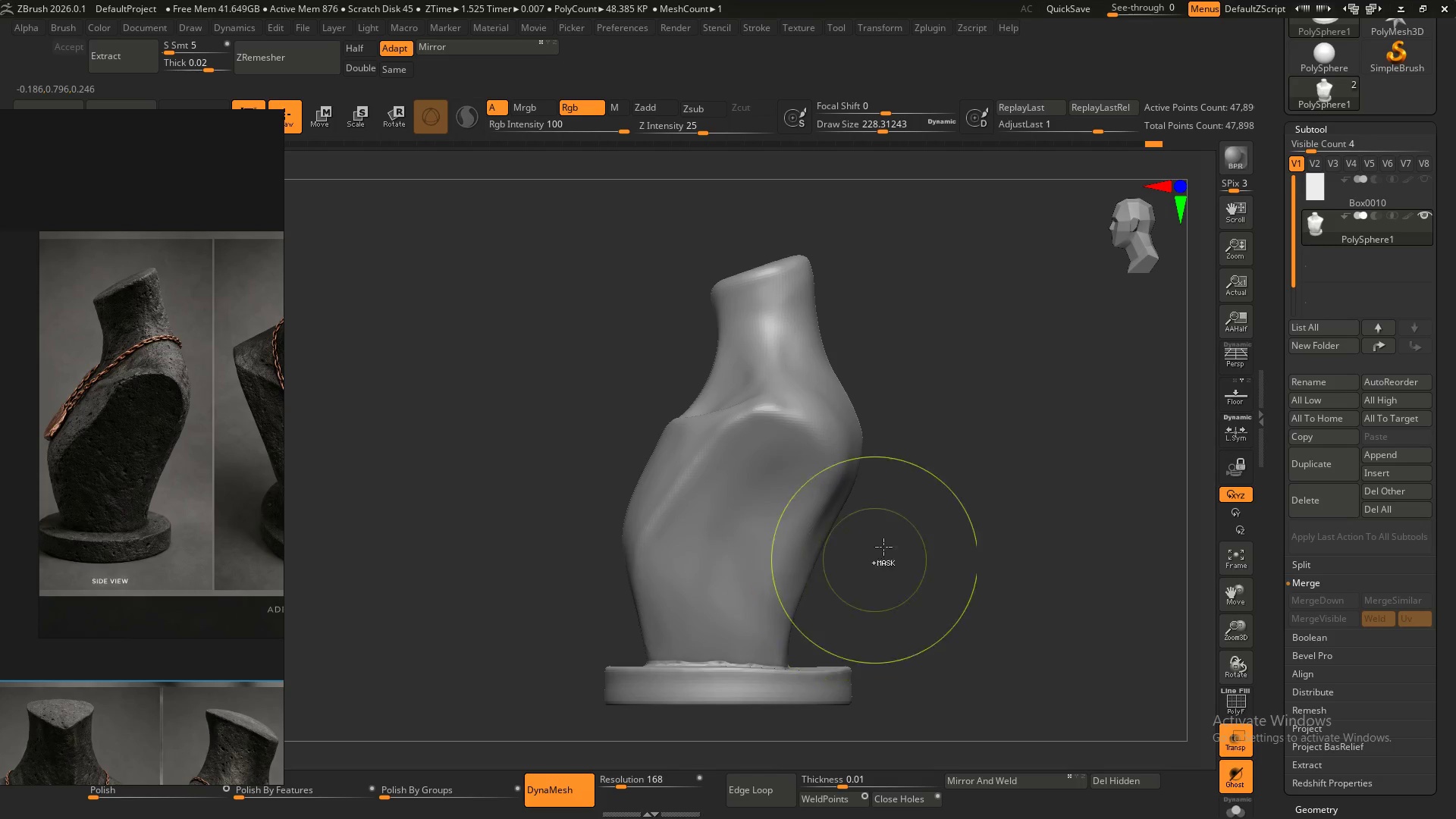 
key(Control+Z)
 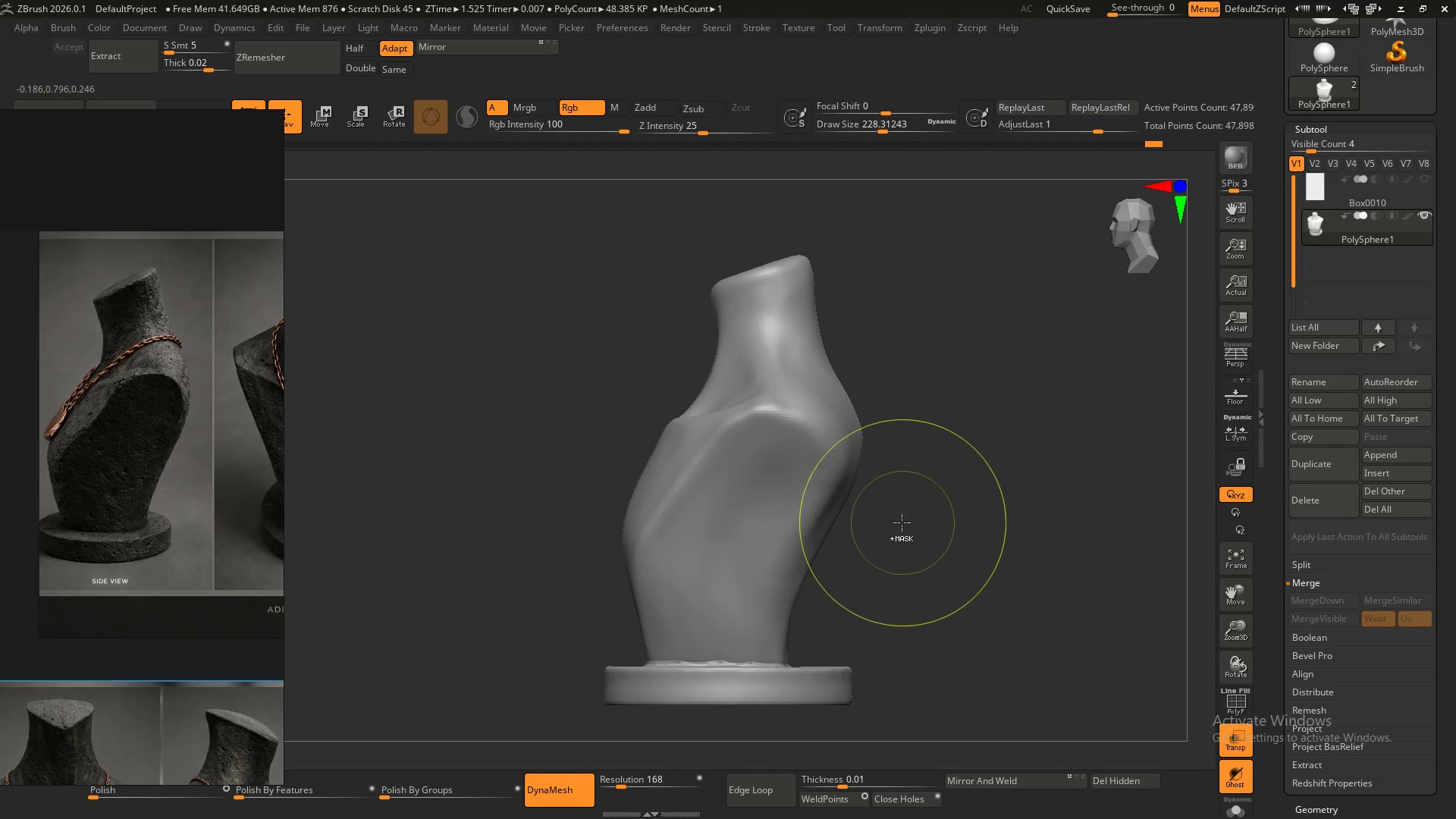 
key(Control+Z)
 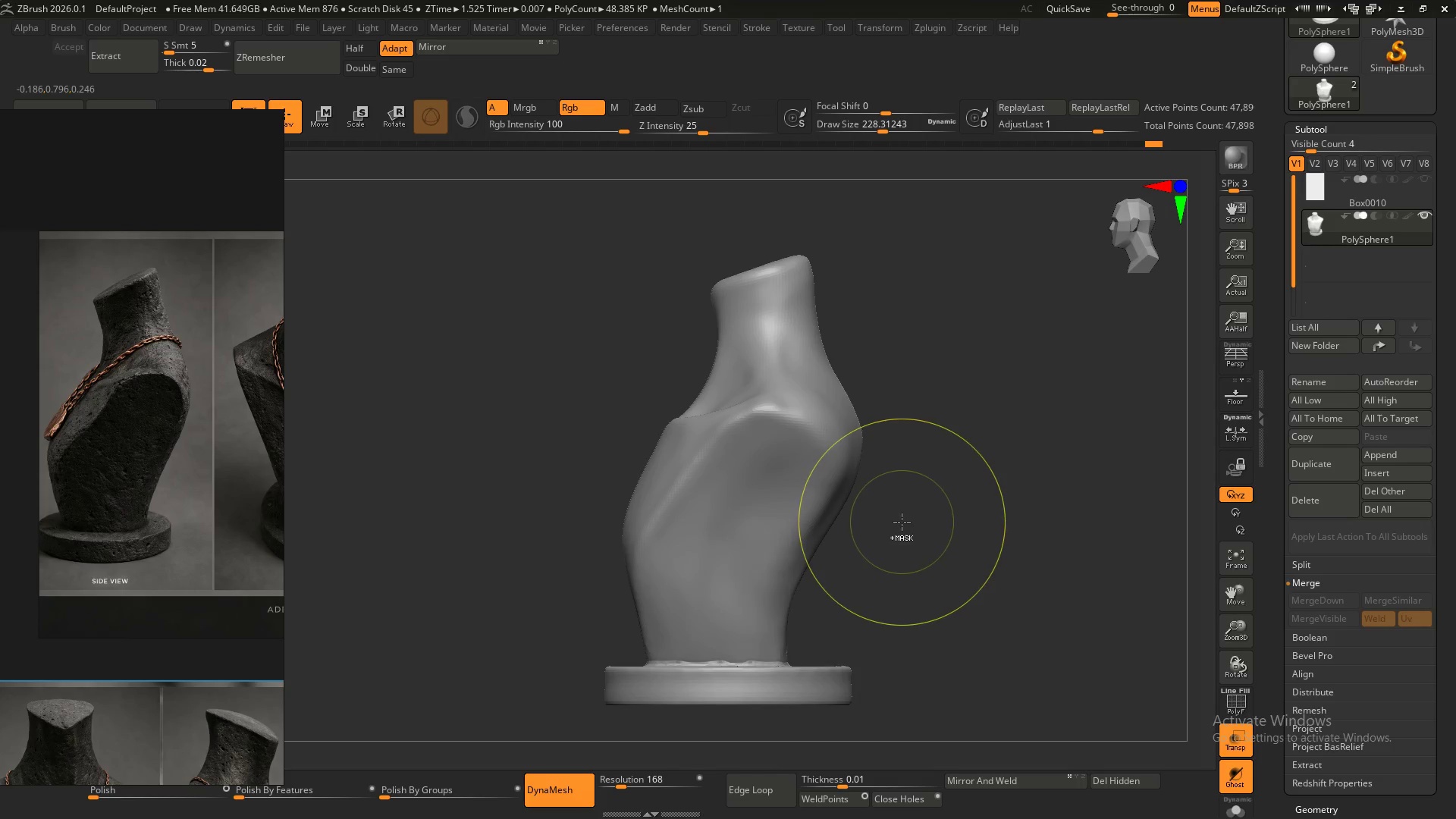 
key(Control+Z)
 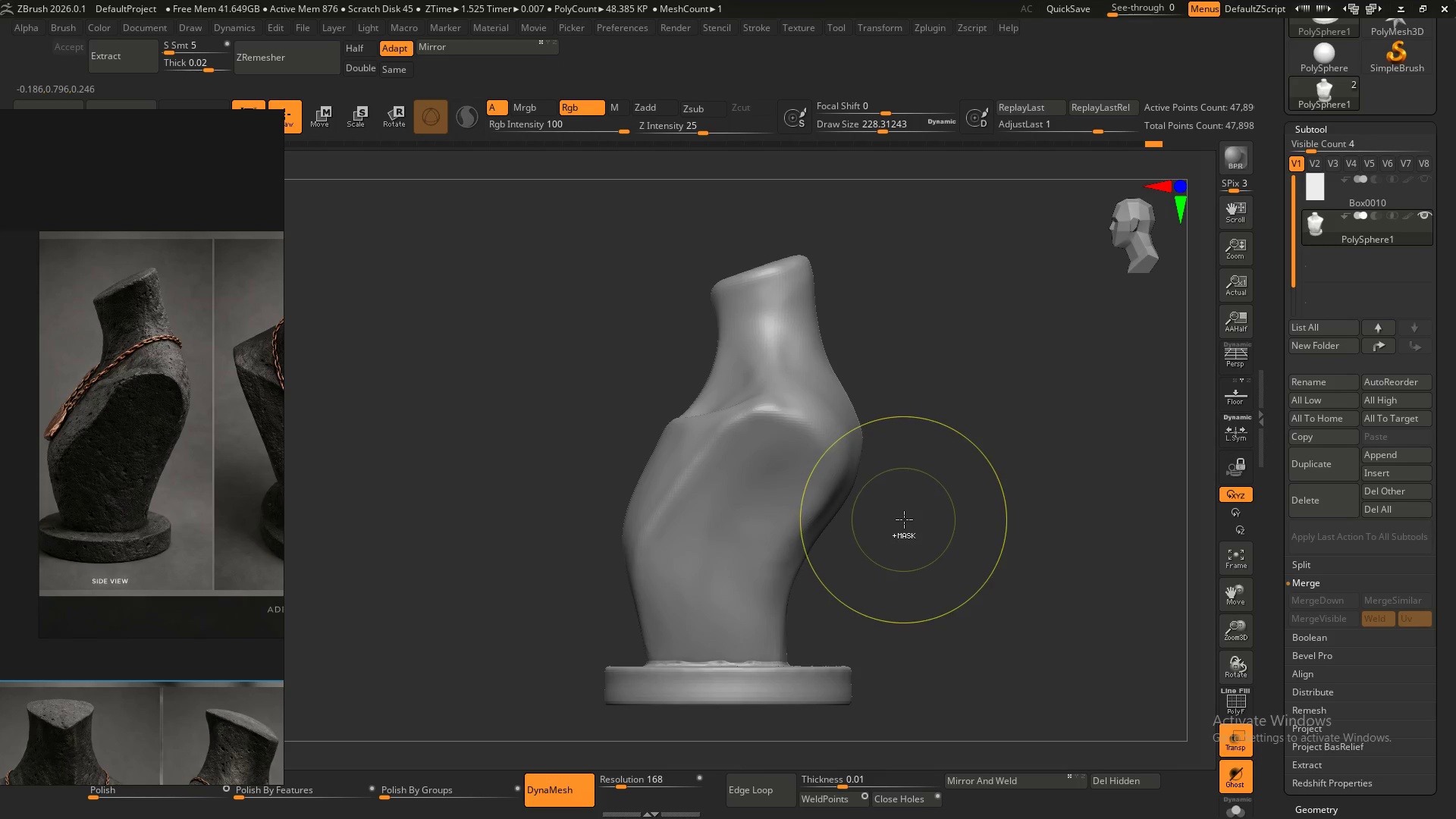 
key(Control+Z)
 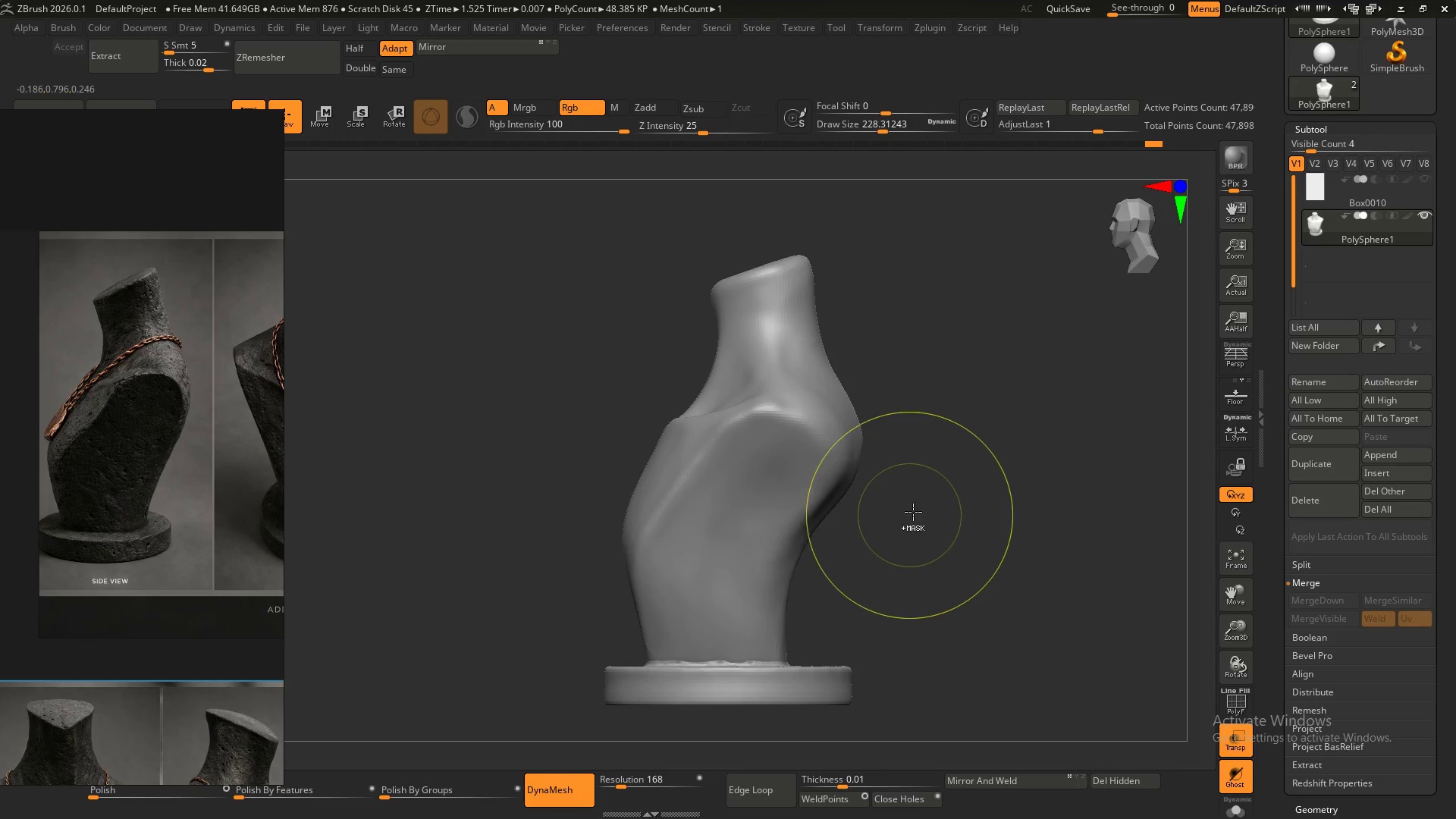 
key(Control+Z)
 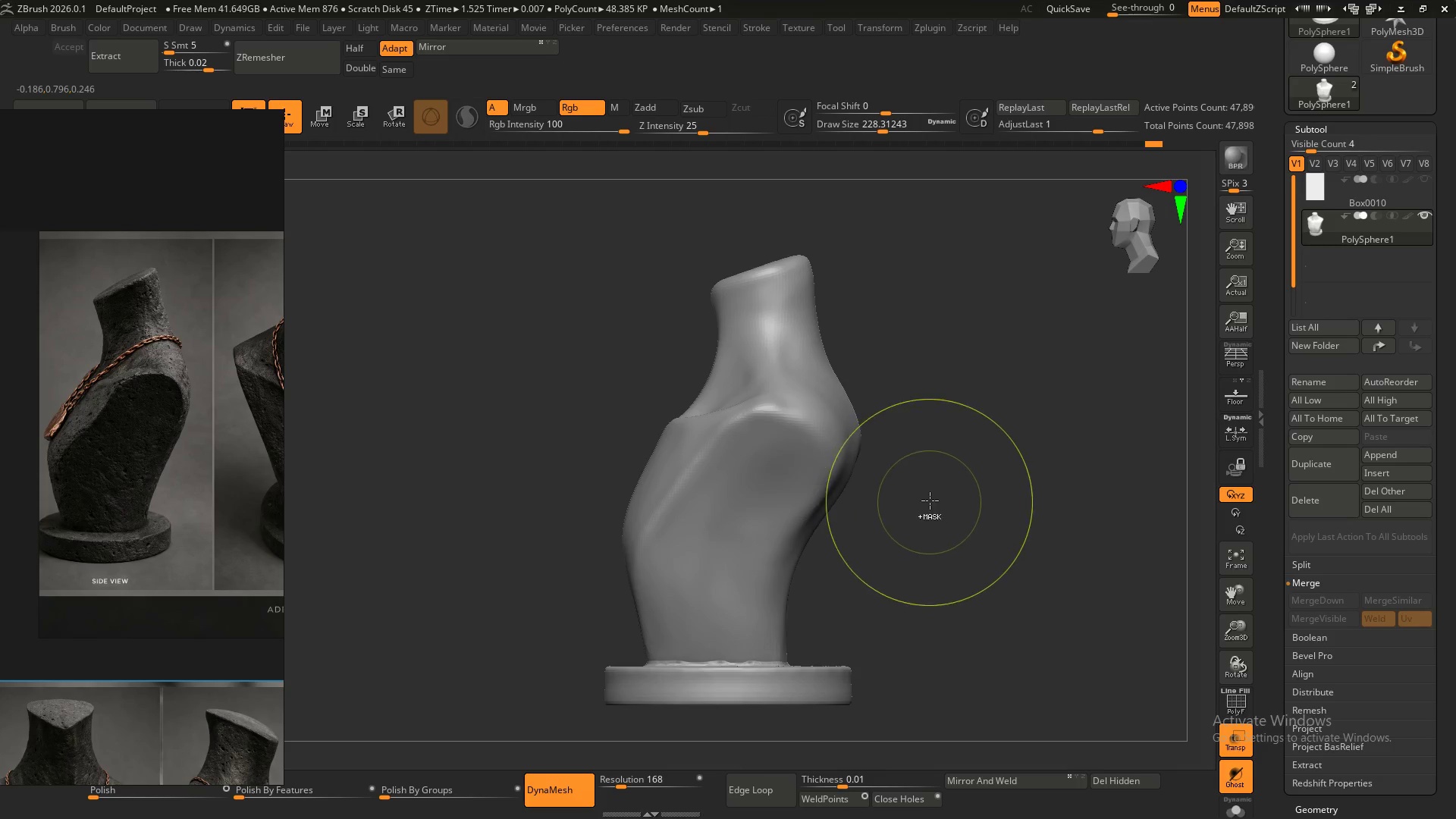 
key(Control+Z)
 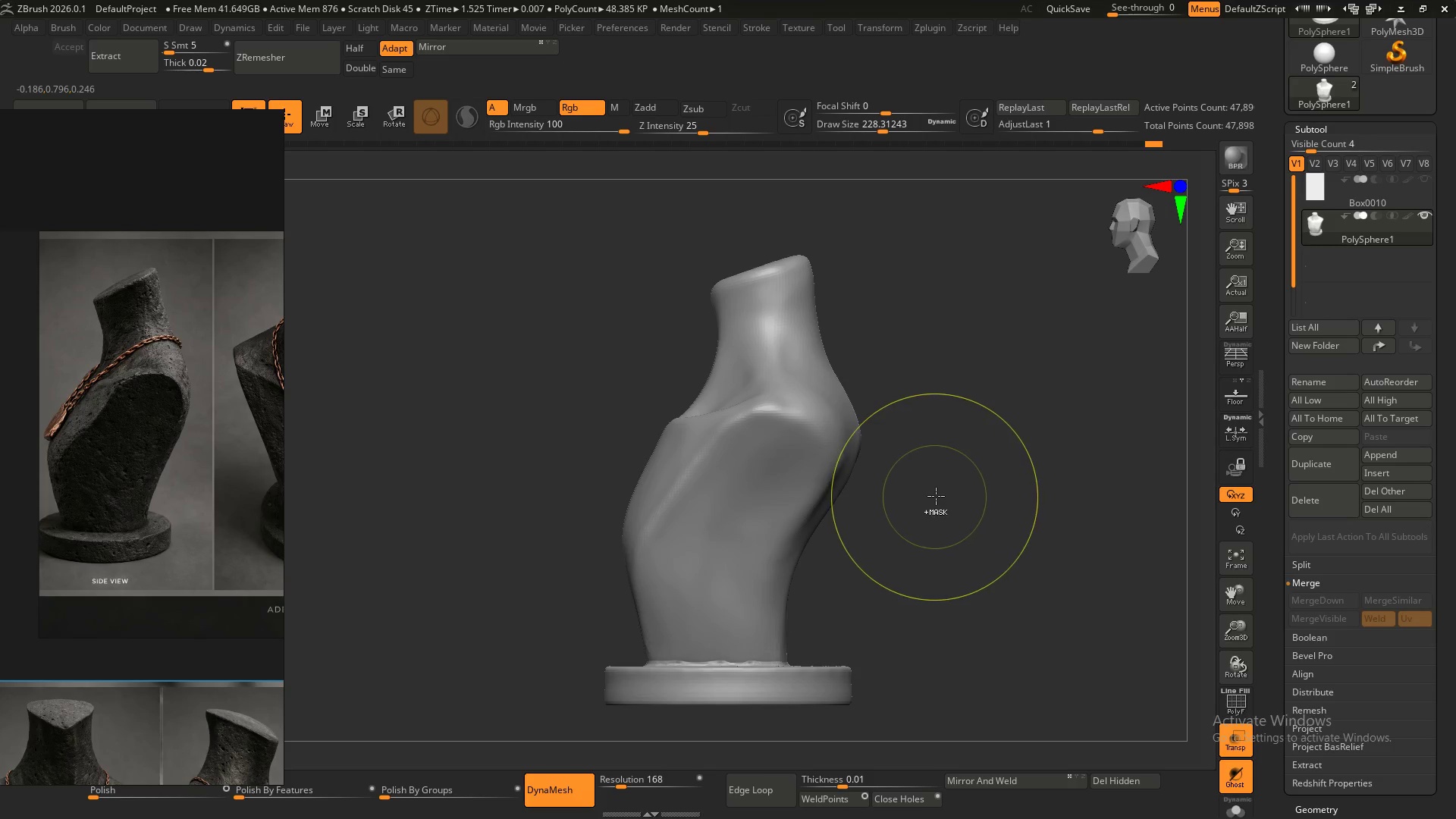 
key(Control+Z)
 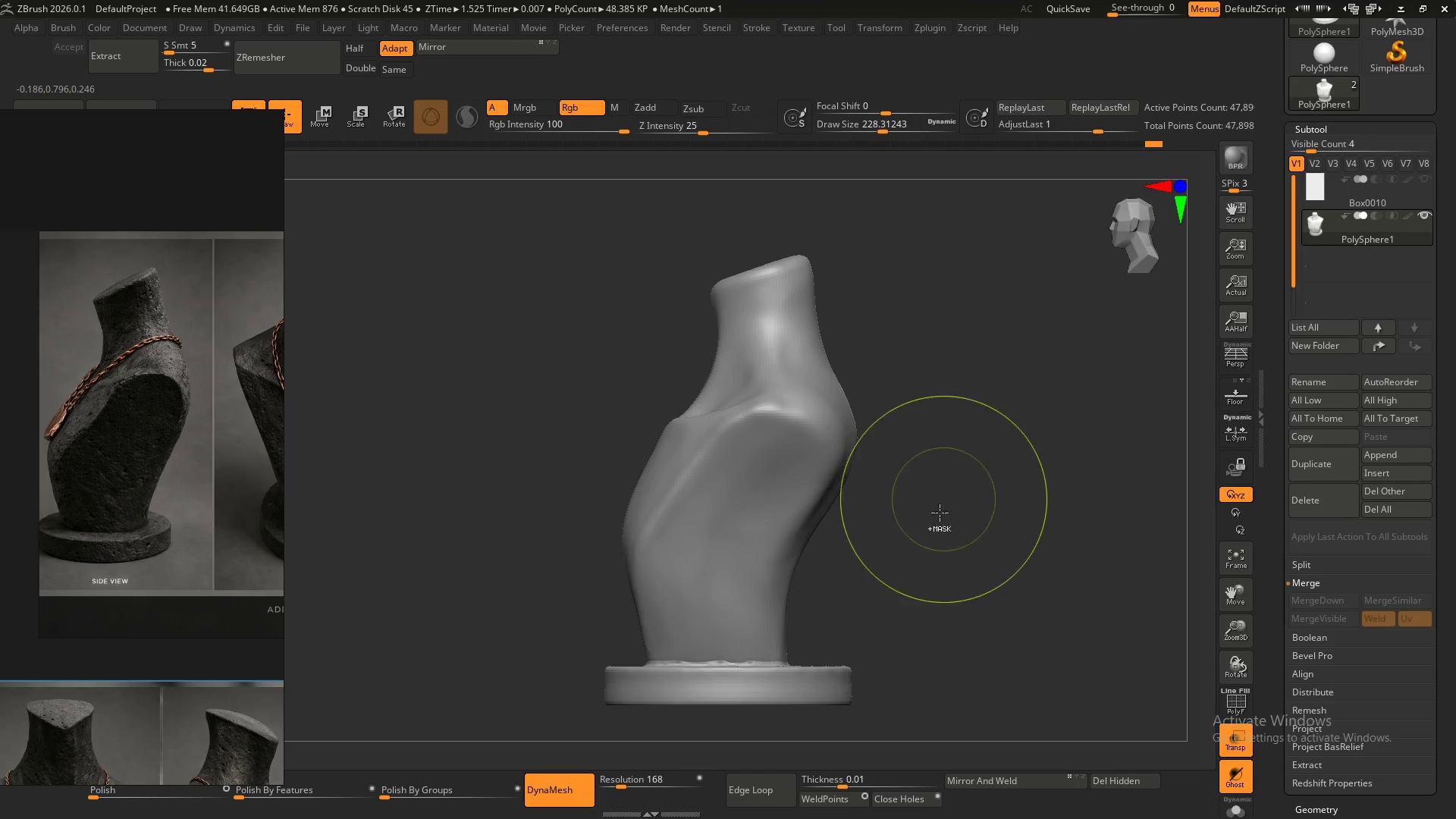 
key(Control+Z)
 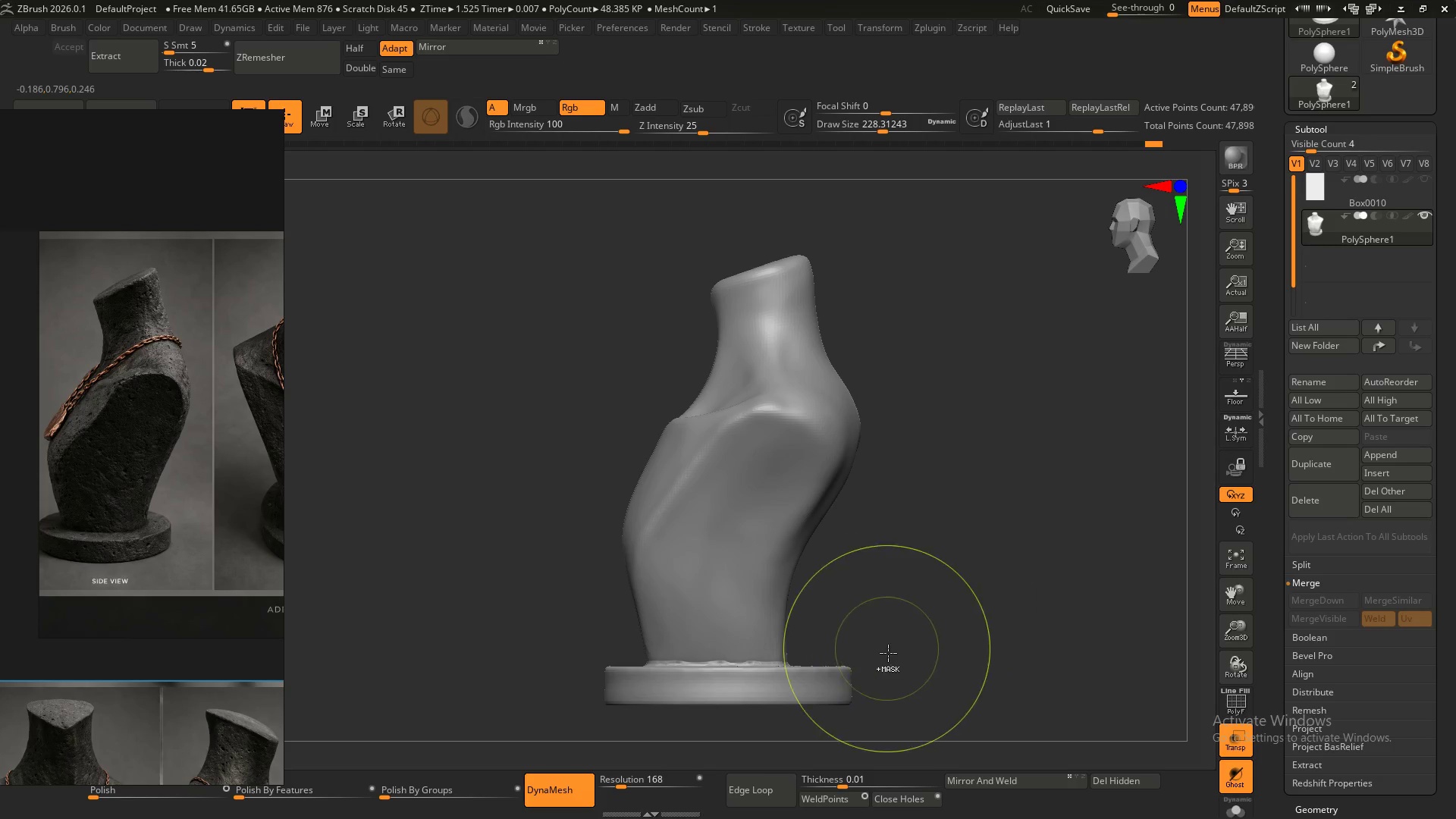 
left_click_drag(start_coordinate=[892, 656], to_coordinate=[516, 781])
 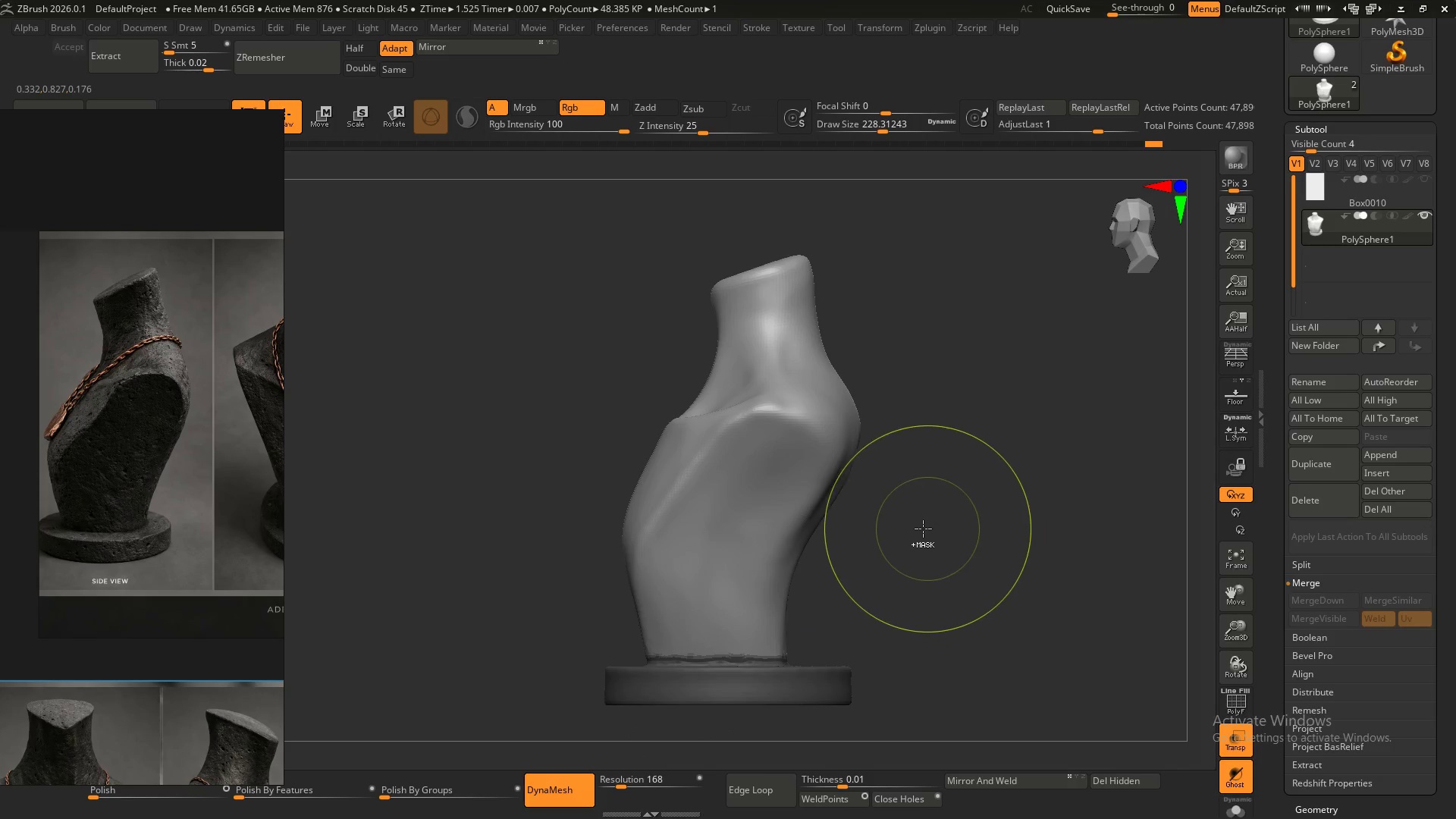 
left_click_drag(start_coordinate=[902, 541], to_coordinate=[482, 805])
 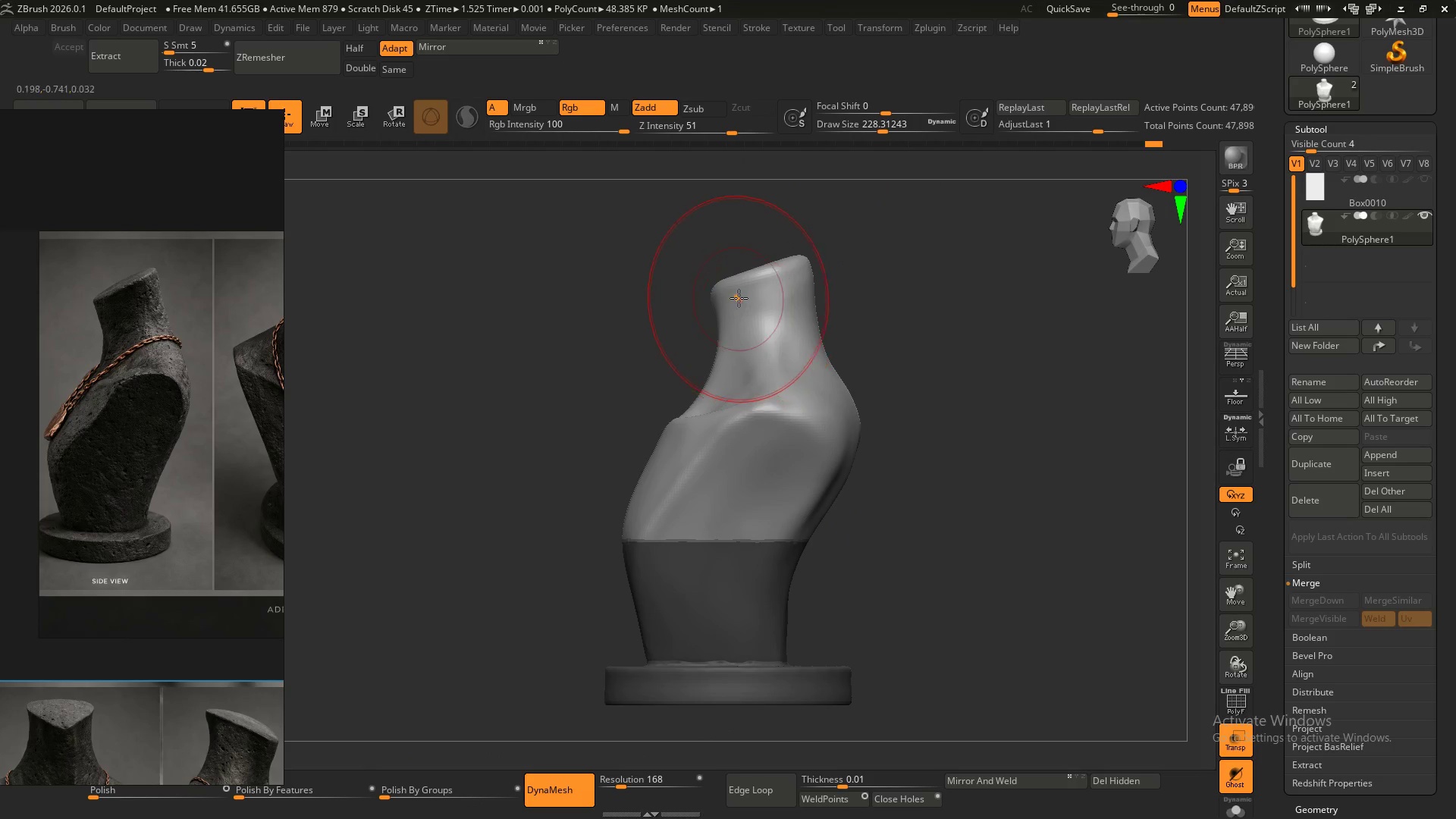 
left_click_drag(start_coordinate=[726, 281], to_coordinate=[716, 293])
 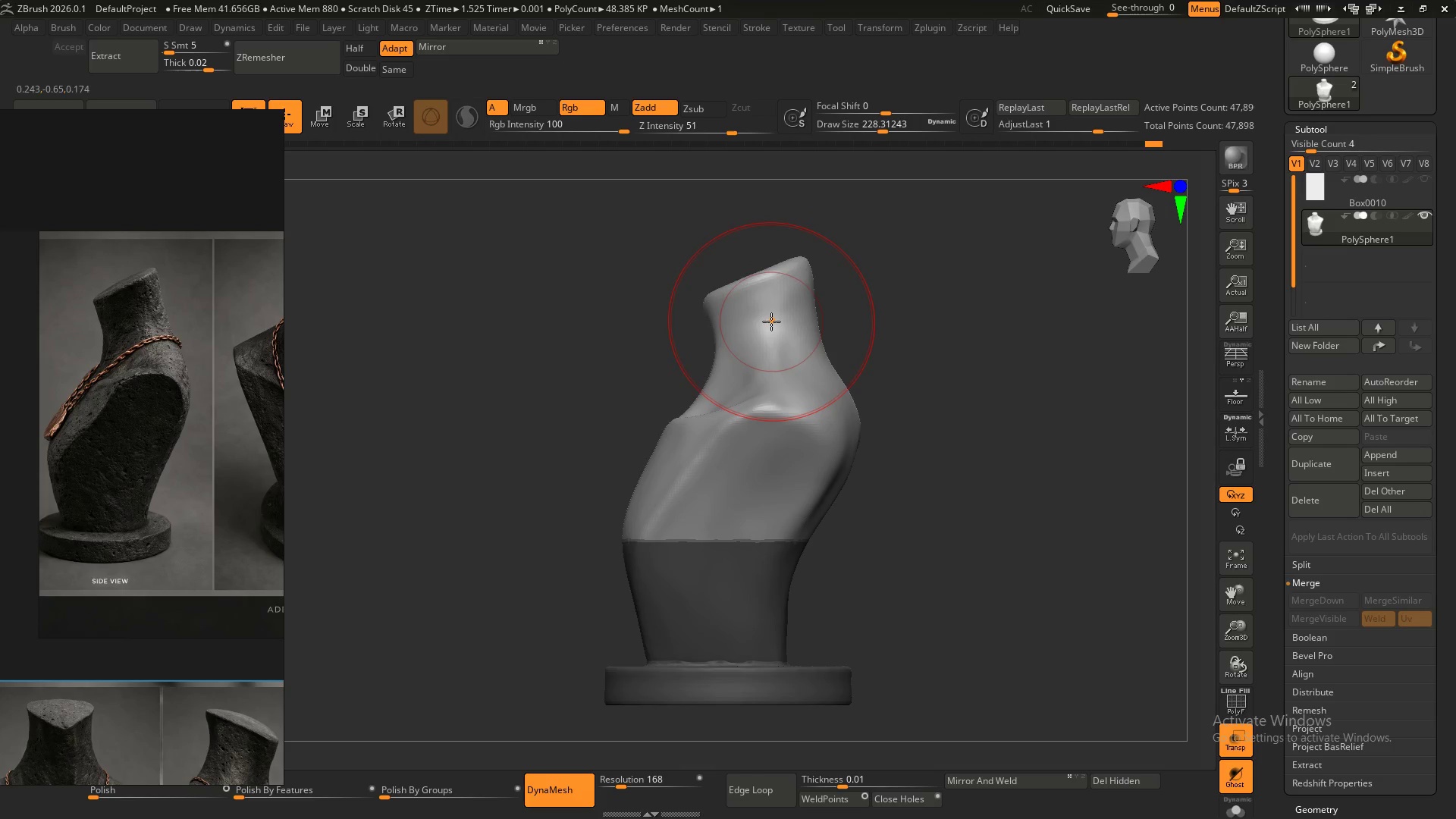 
left_click_drag(start_coordinate=[771, 324], to_coordinate=[770, 318])
 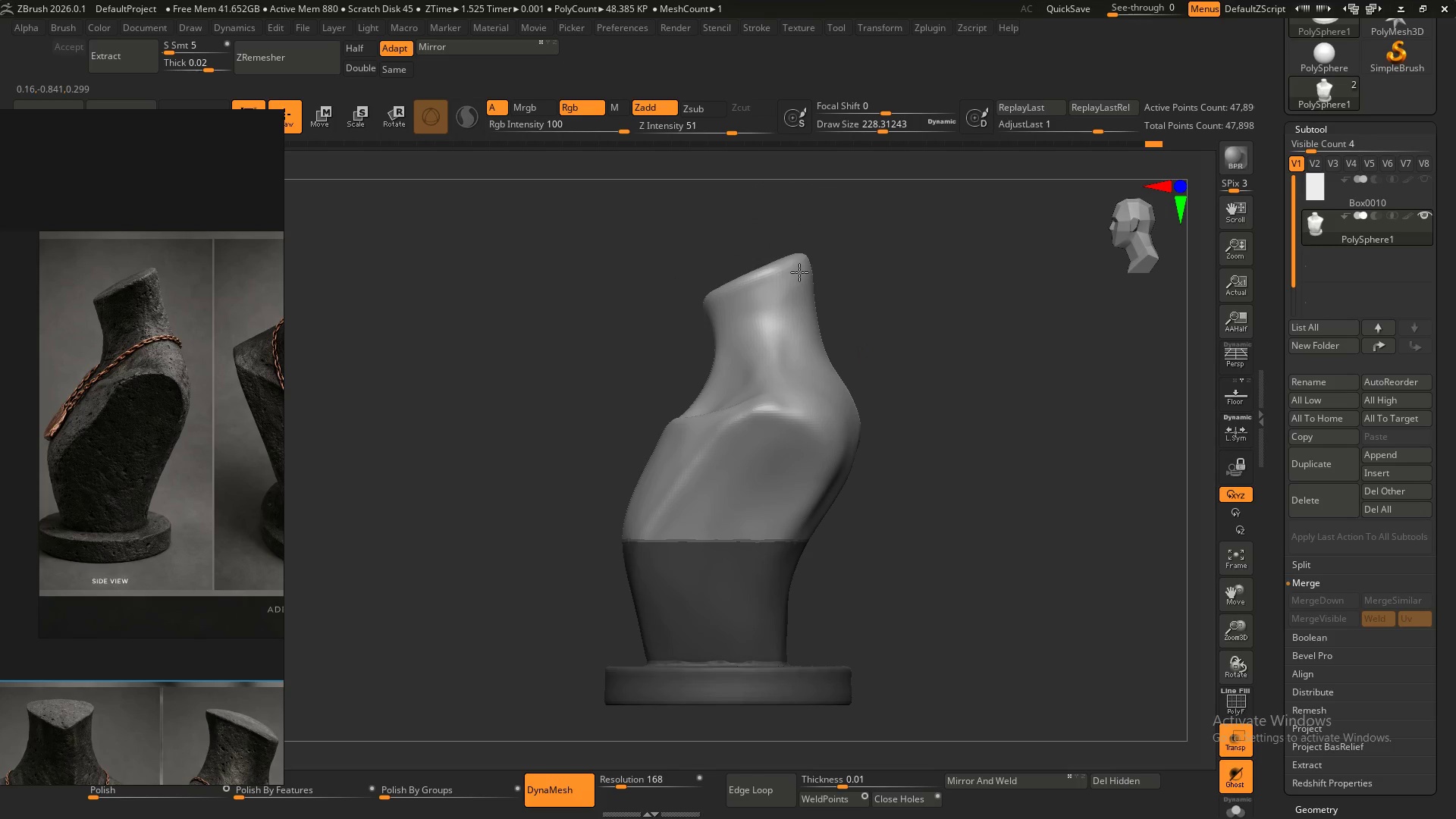 
left_click_drag(start_coordinate=[786, 281], to_coordinate=[788, 277])
 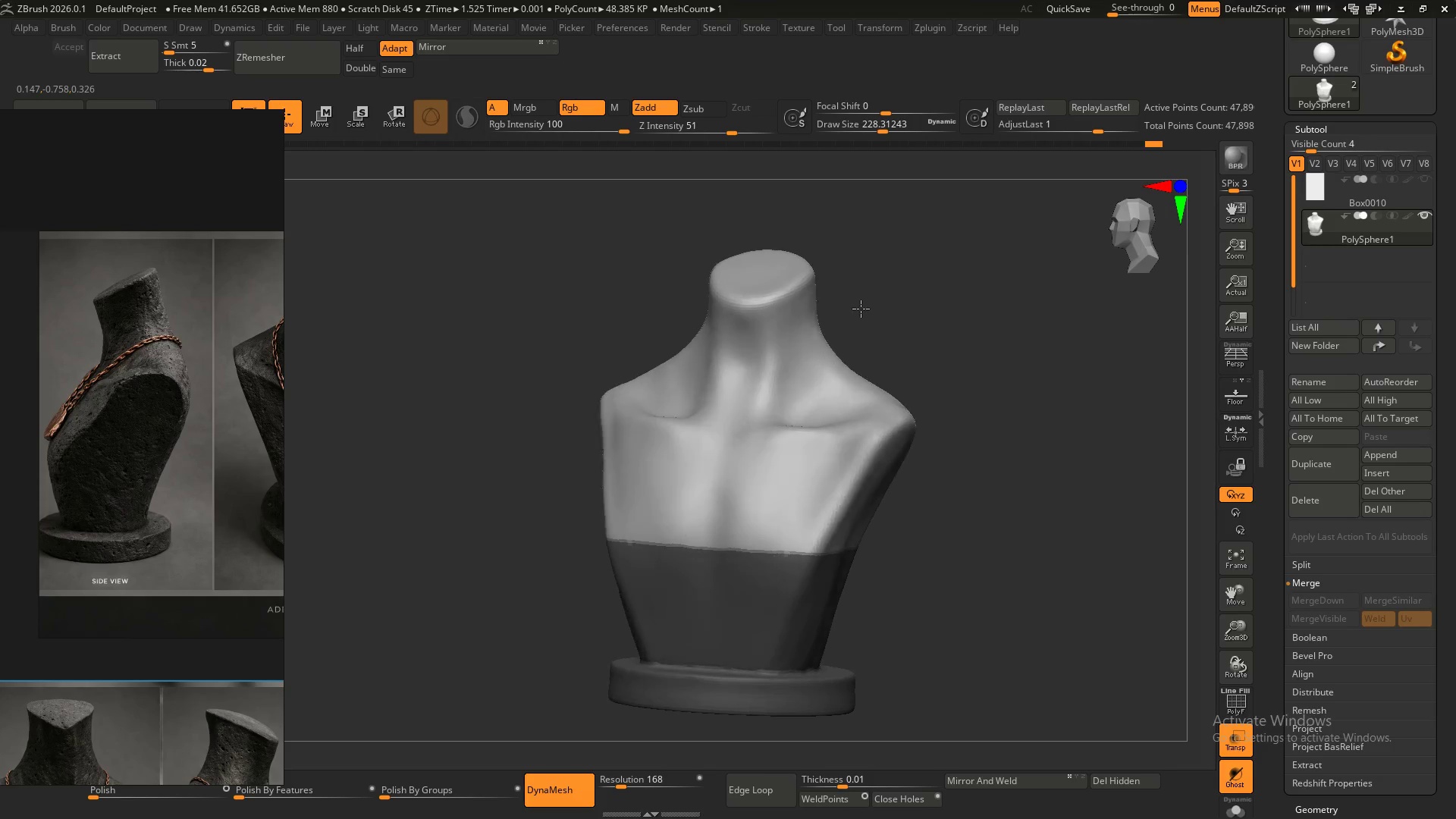 
hold_key(key=ShiftLeft, duration=0.42)
 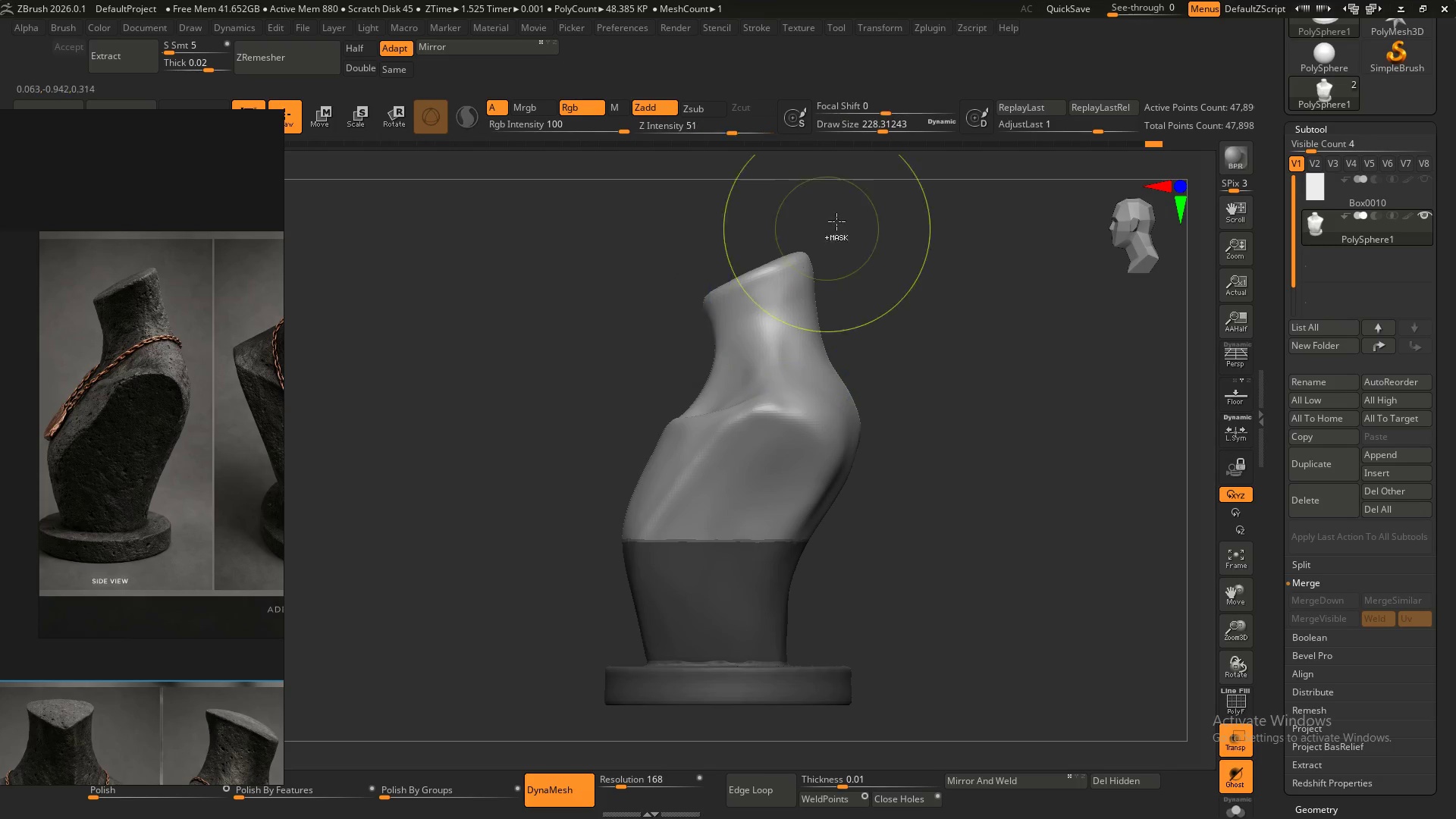 
hold_key(key=ShiftLeft, duration=1.22)
left_click_drag(start_coordinate=[836, 233], to_coordinate=[581, 371])
 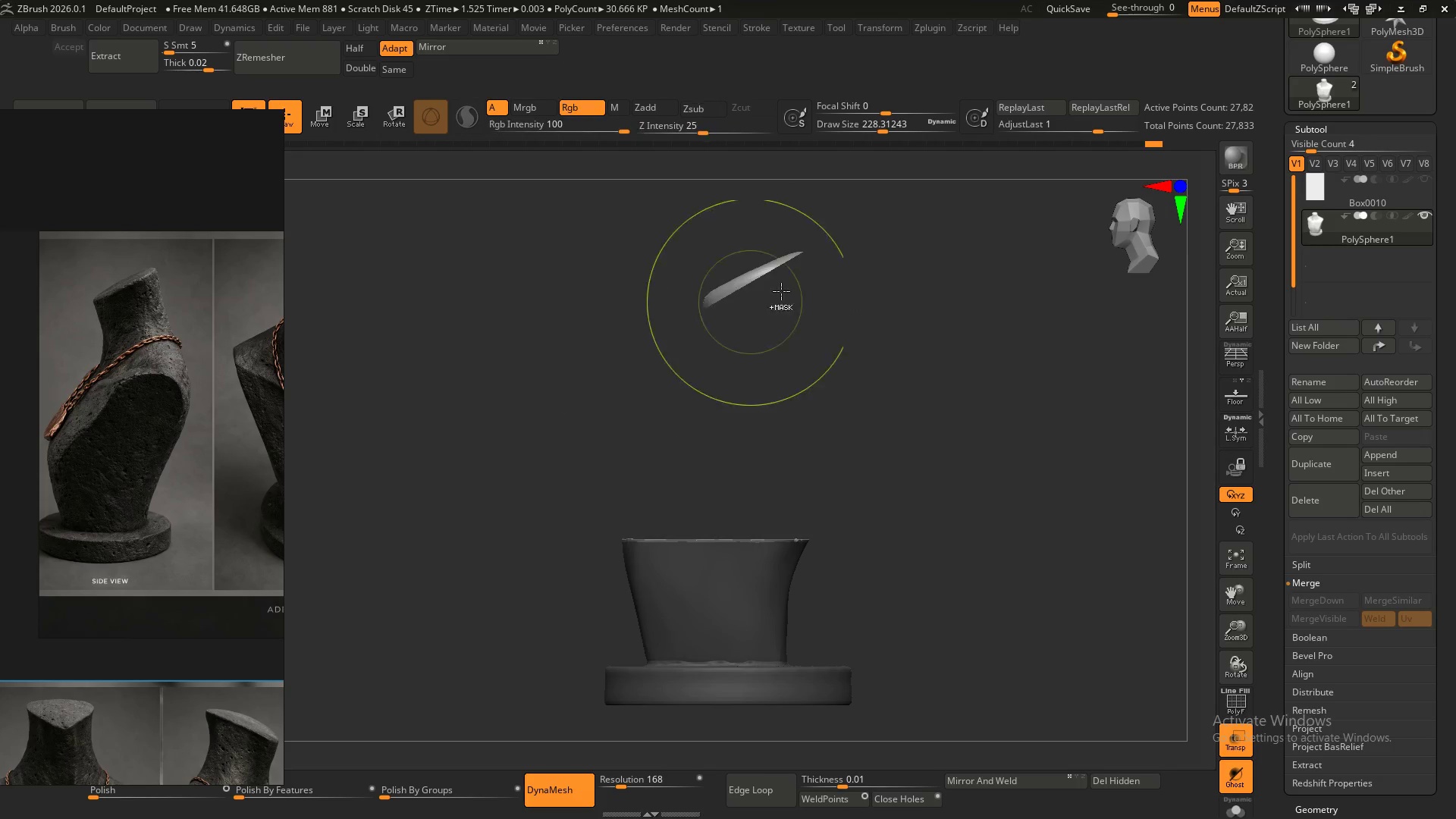 
key(Control+Z)
 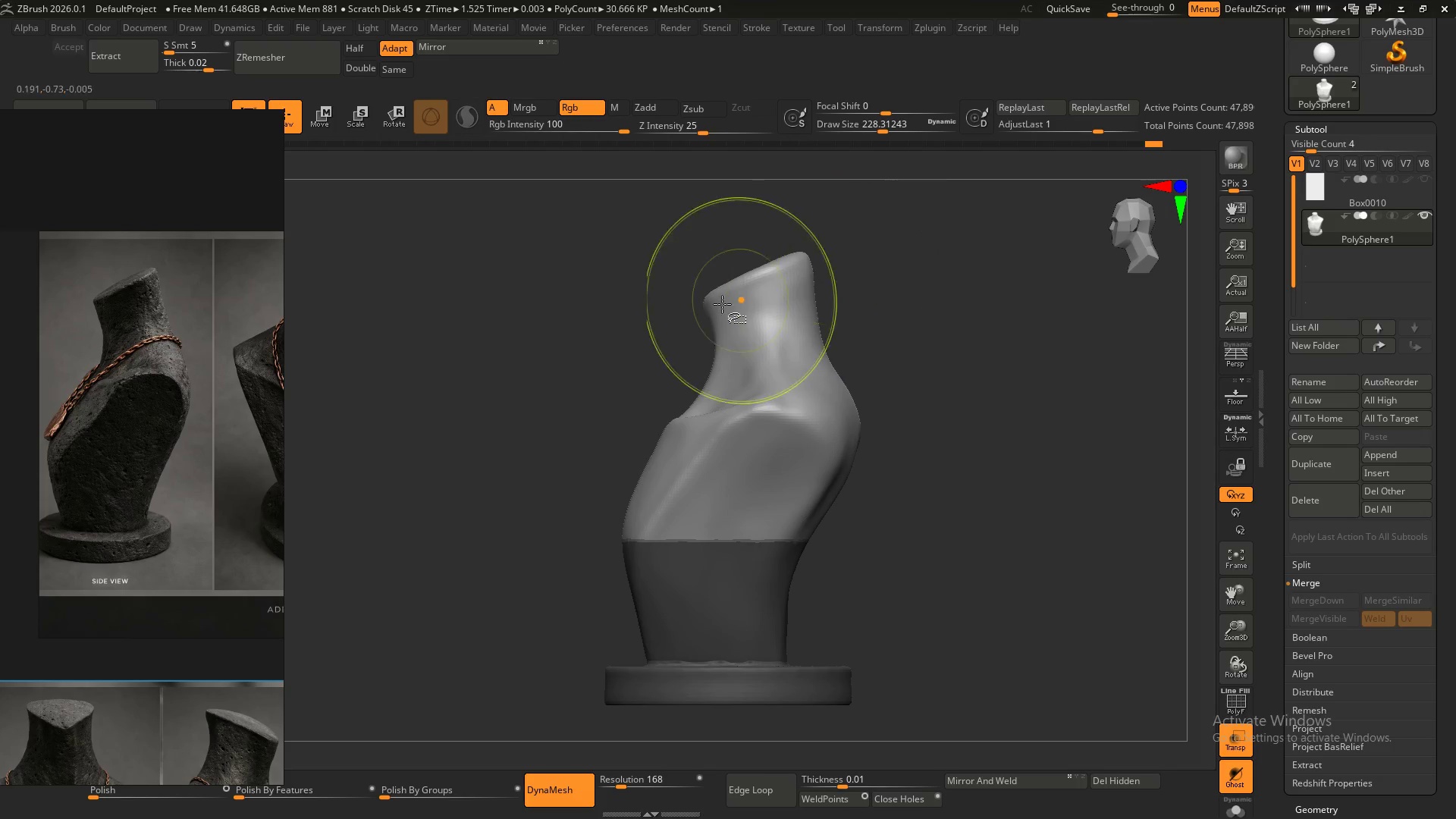 
hold_key(key=ShiftLeft, duration=1.5)
left_click_drag(start_coordinate=[639, 331], to_coordinate=[887, 215])
 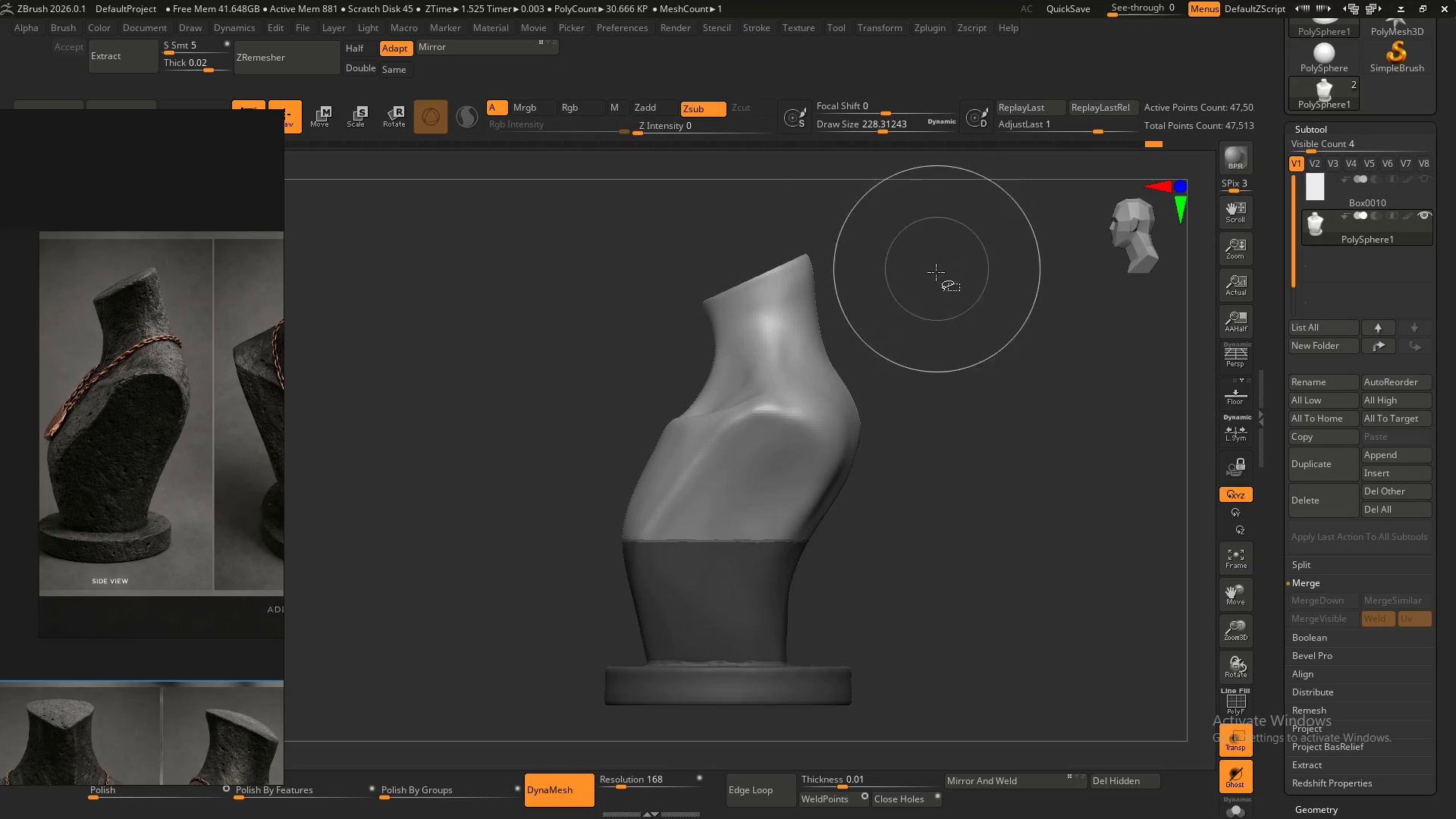 
key(Control+Shift+ShiftLeft)
 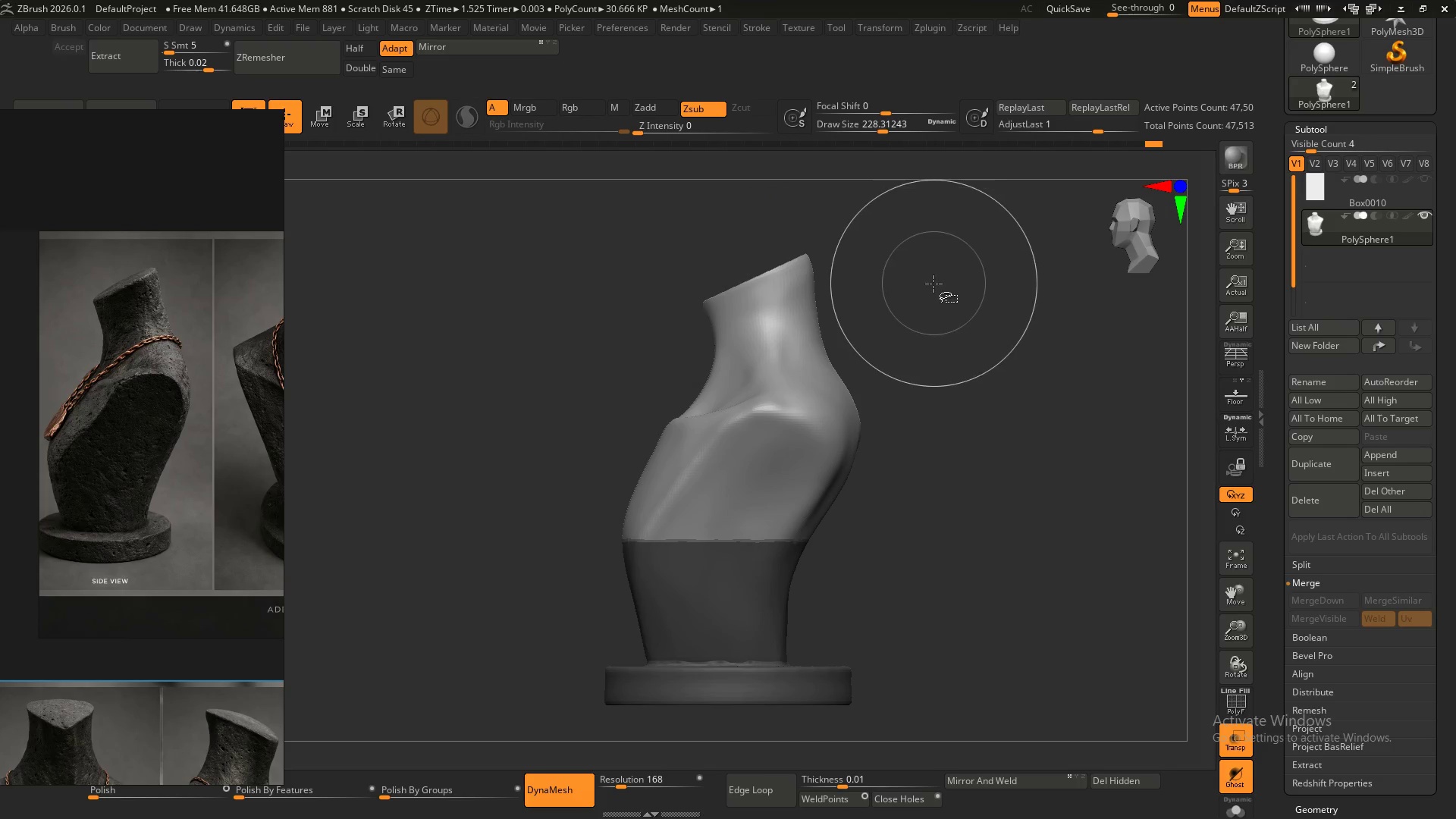 
key(Control+Shift+ShiftLeft)
 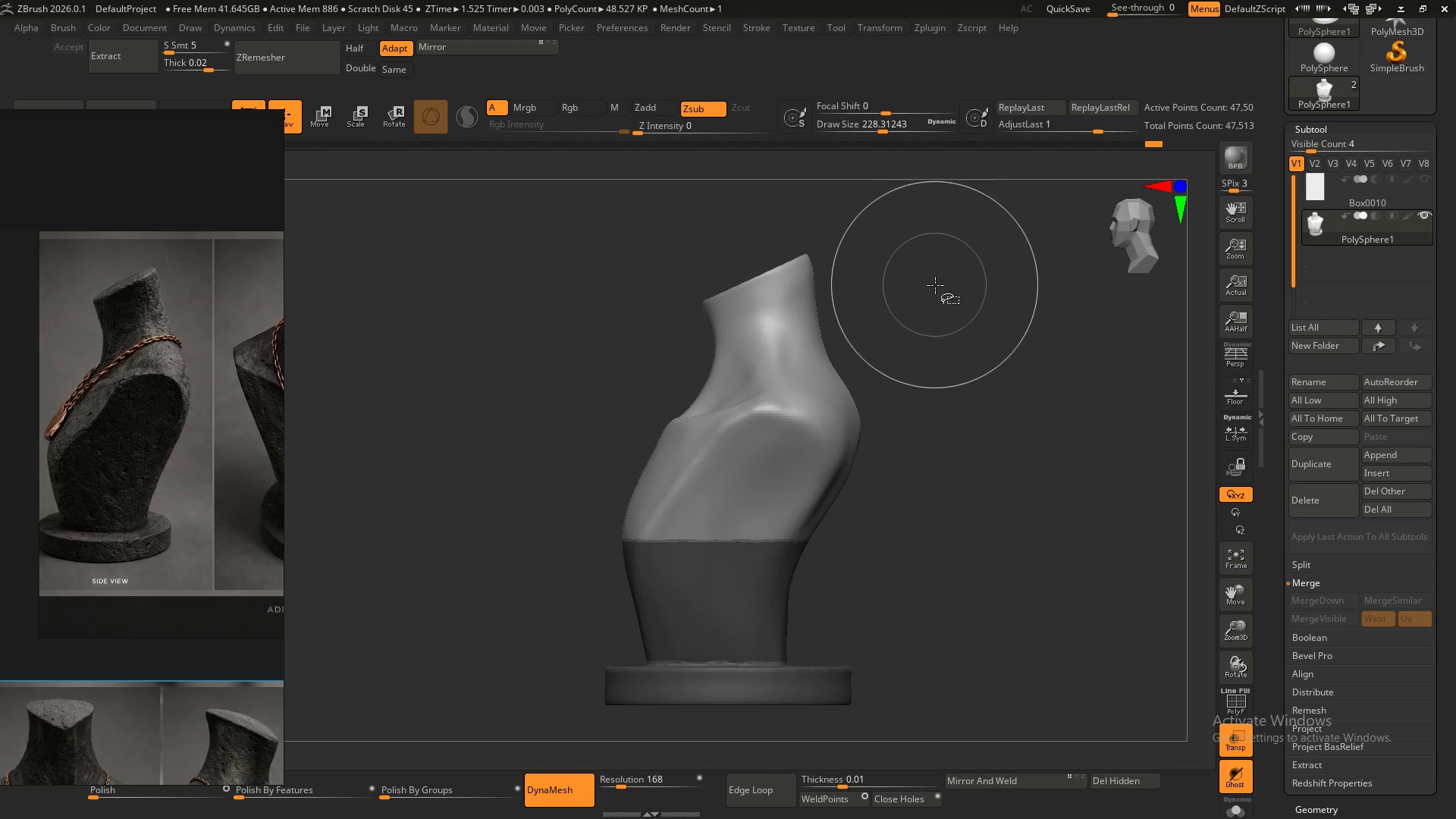 
key(Control+Shift+ShiftLeft)
 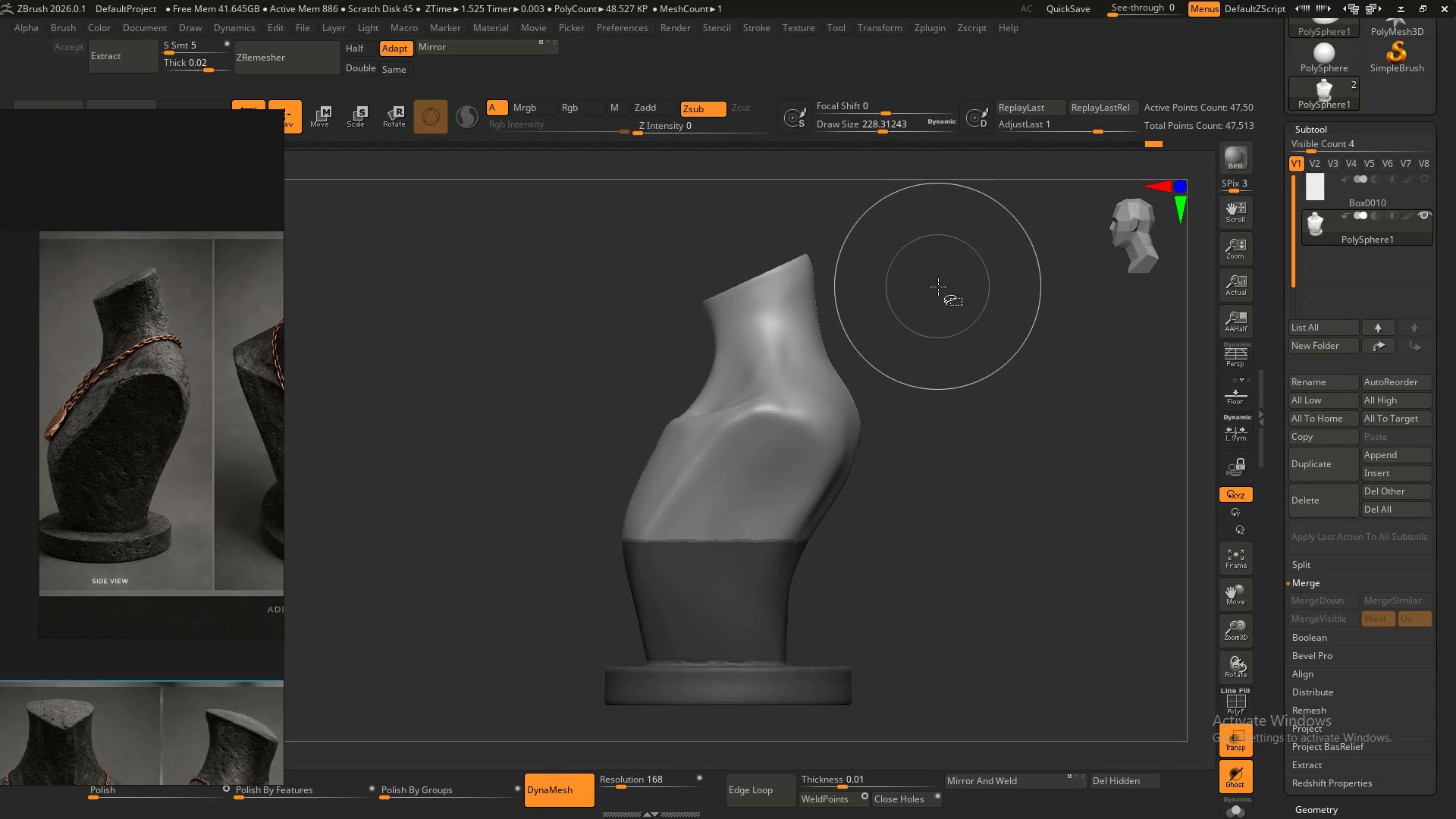 
key(Control+Shift+ShiftLeft)
 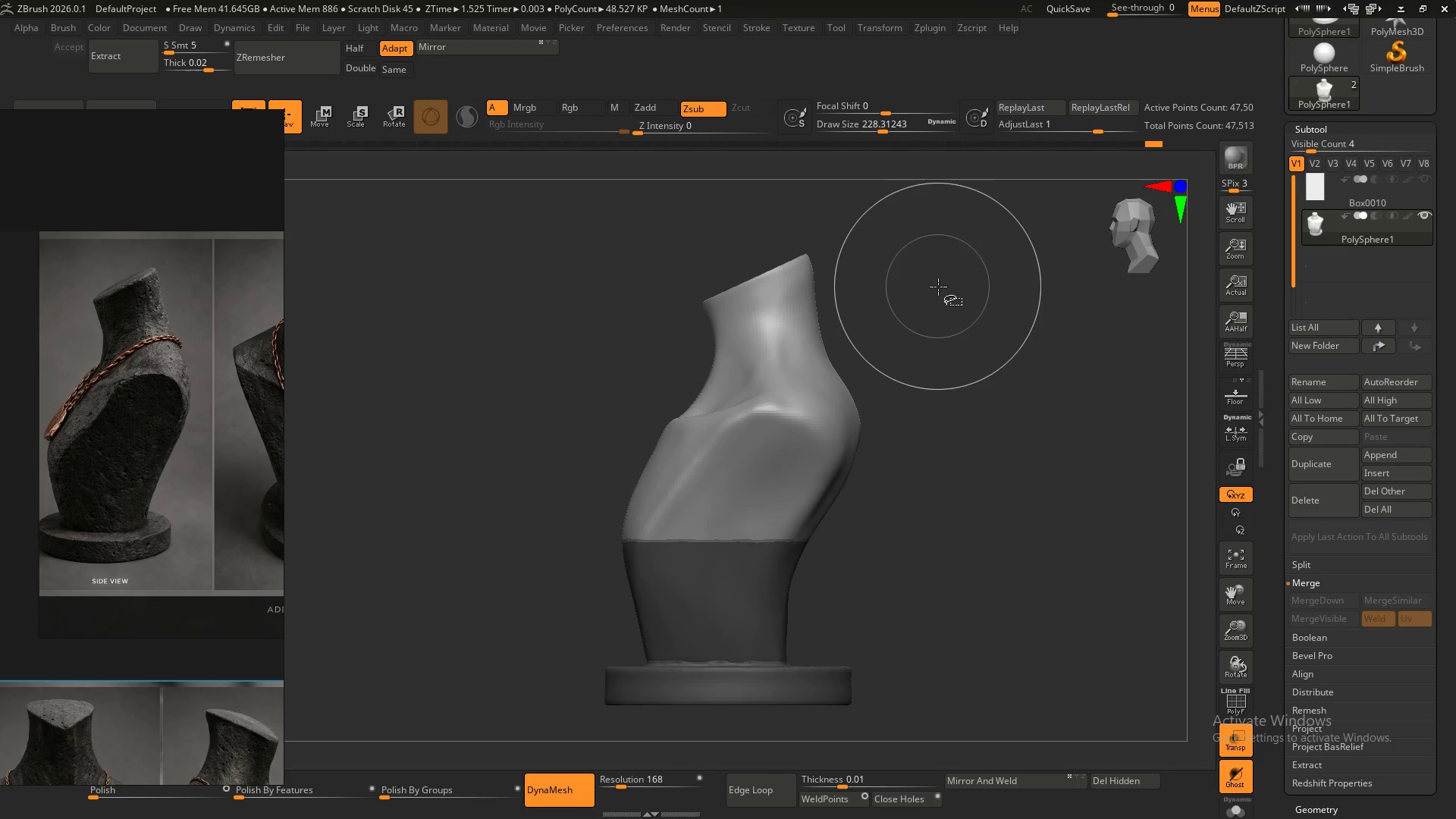 
key(Control+Shift+ShiftLeft)
 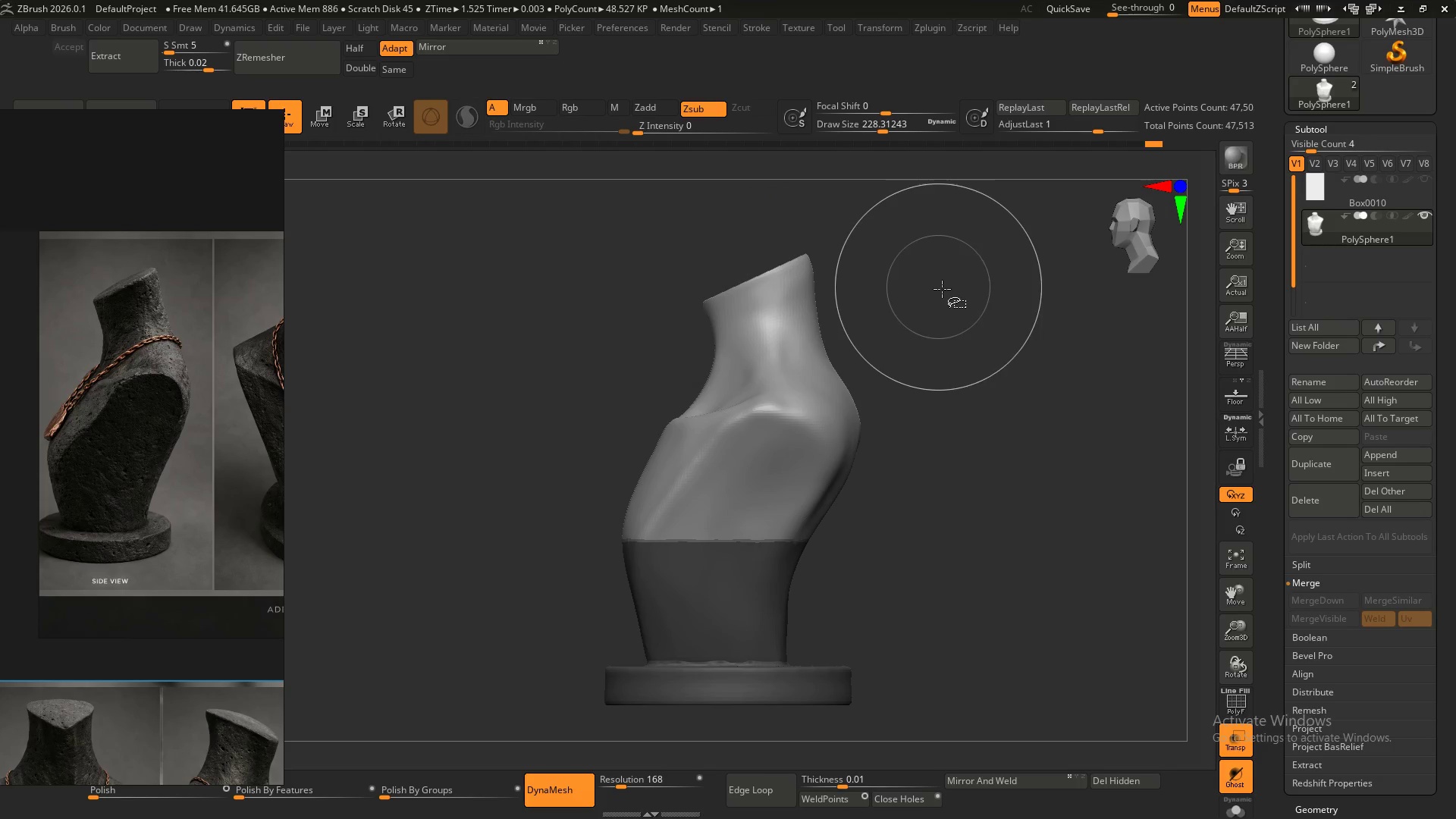 
key(Control+Shift+ShiftLeft)
 